 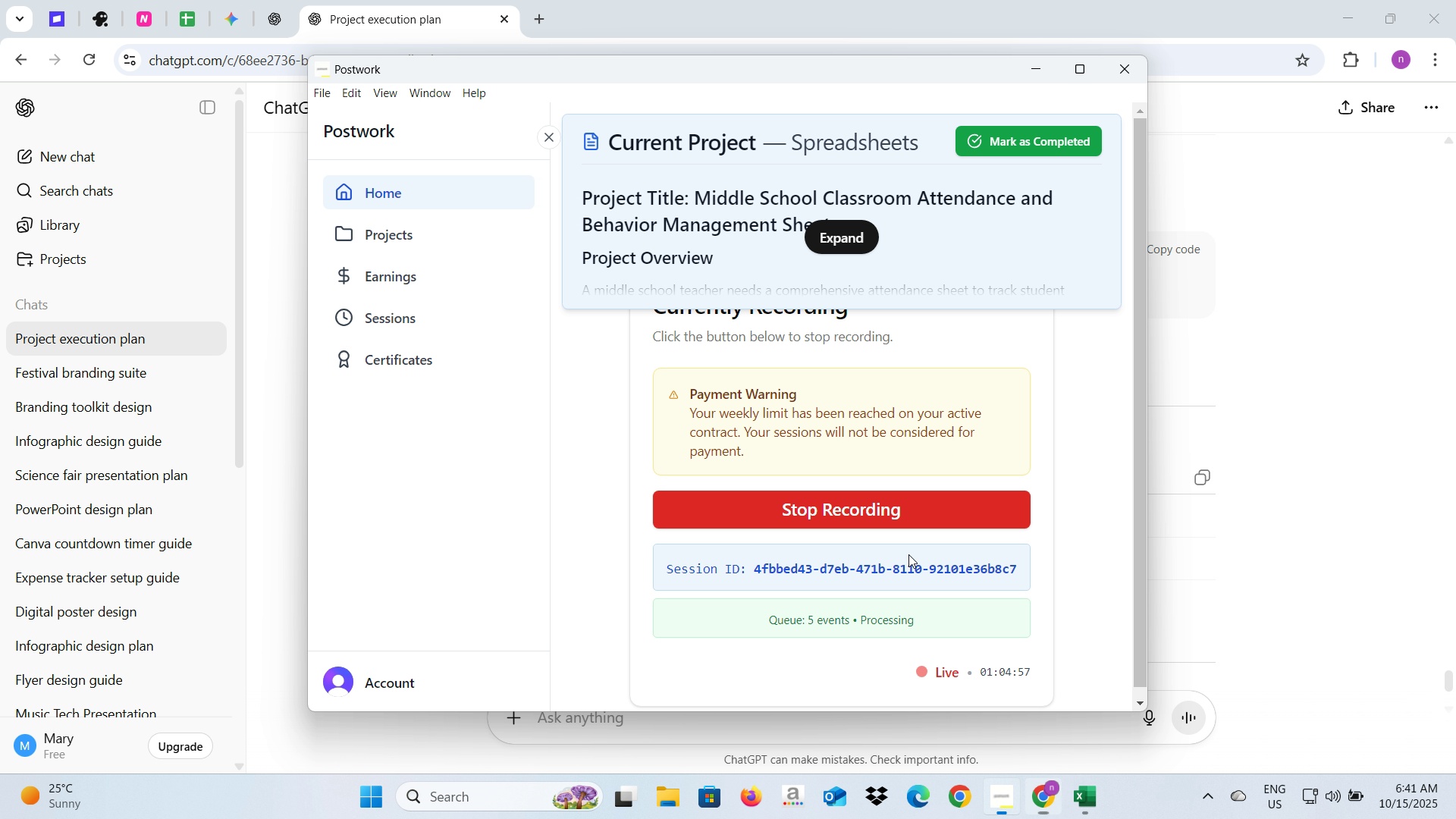 
key(Alt+Tab)
 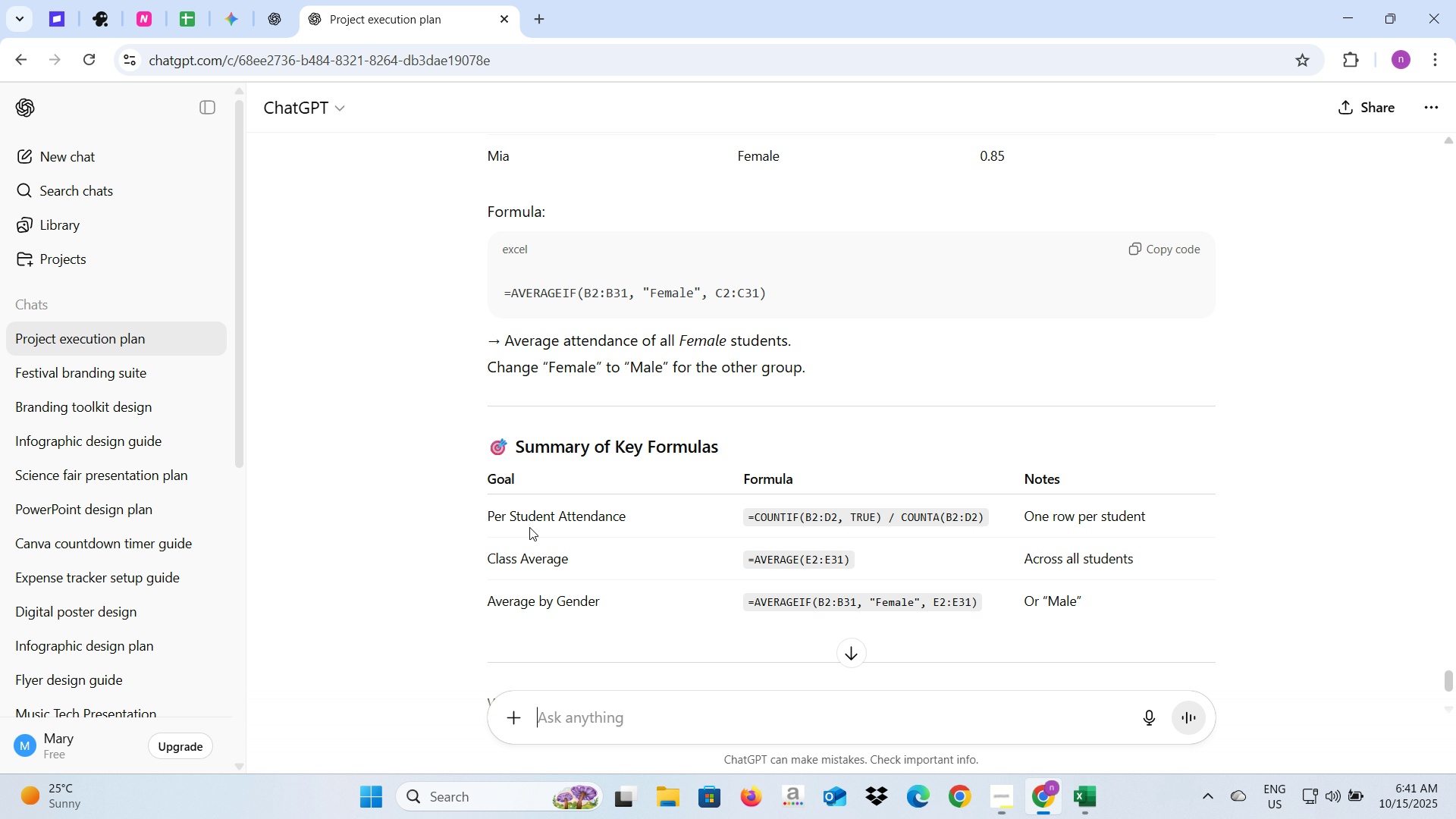 
key(Alt+Tab)
 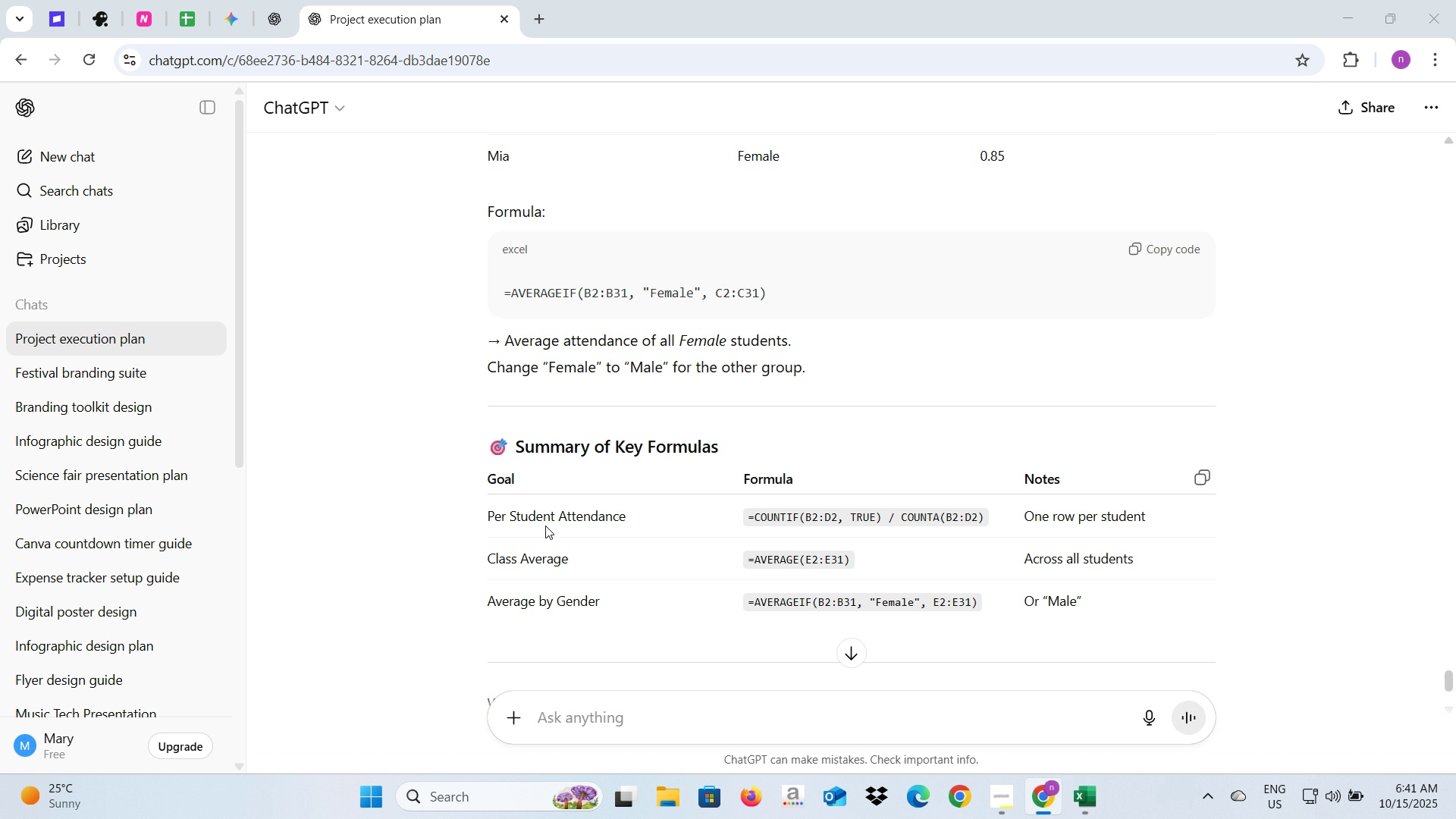 
key(Alt+Tab)
 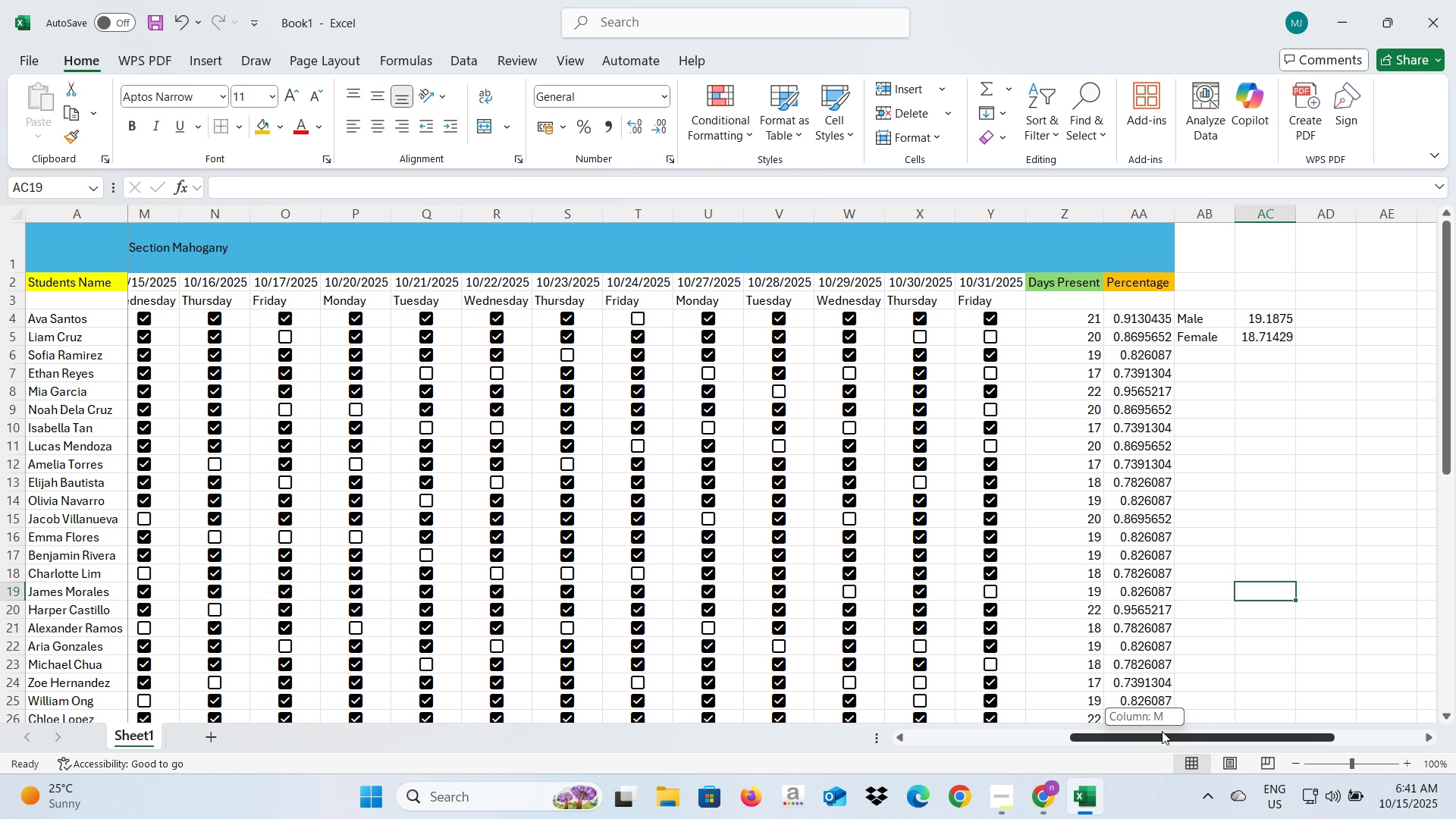 
left_click([1324, 535])
 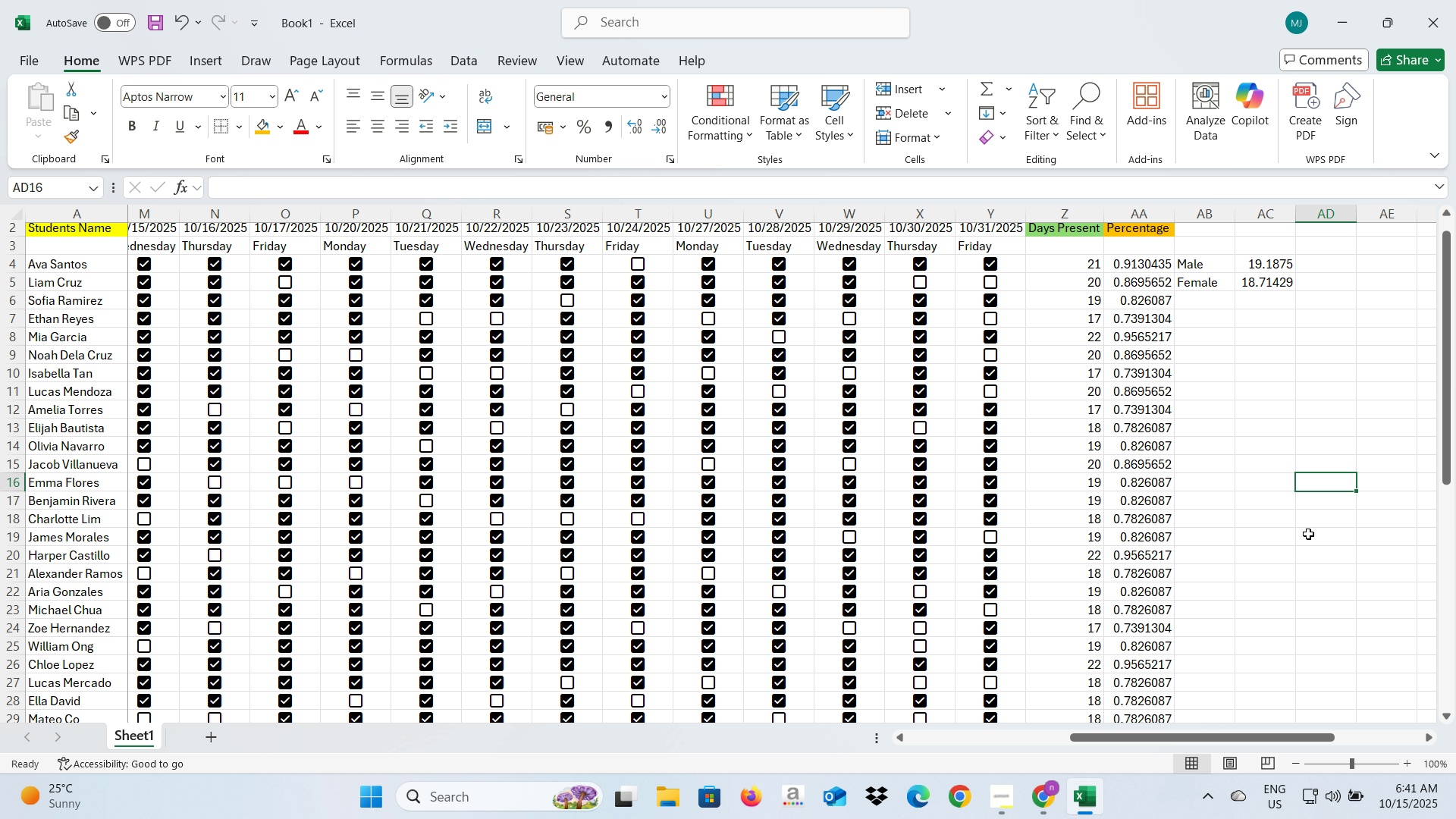 
scroll: coordinate [1308, 534], scroll_direction: down, amount: 4.0
 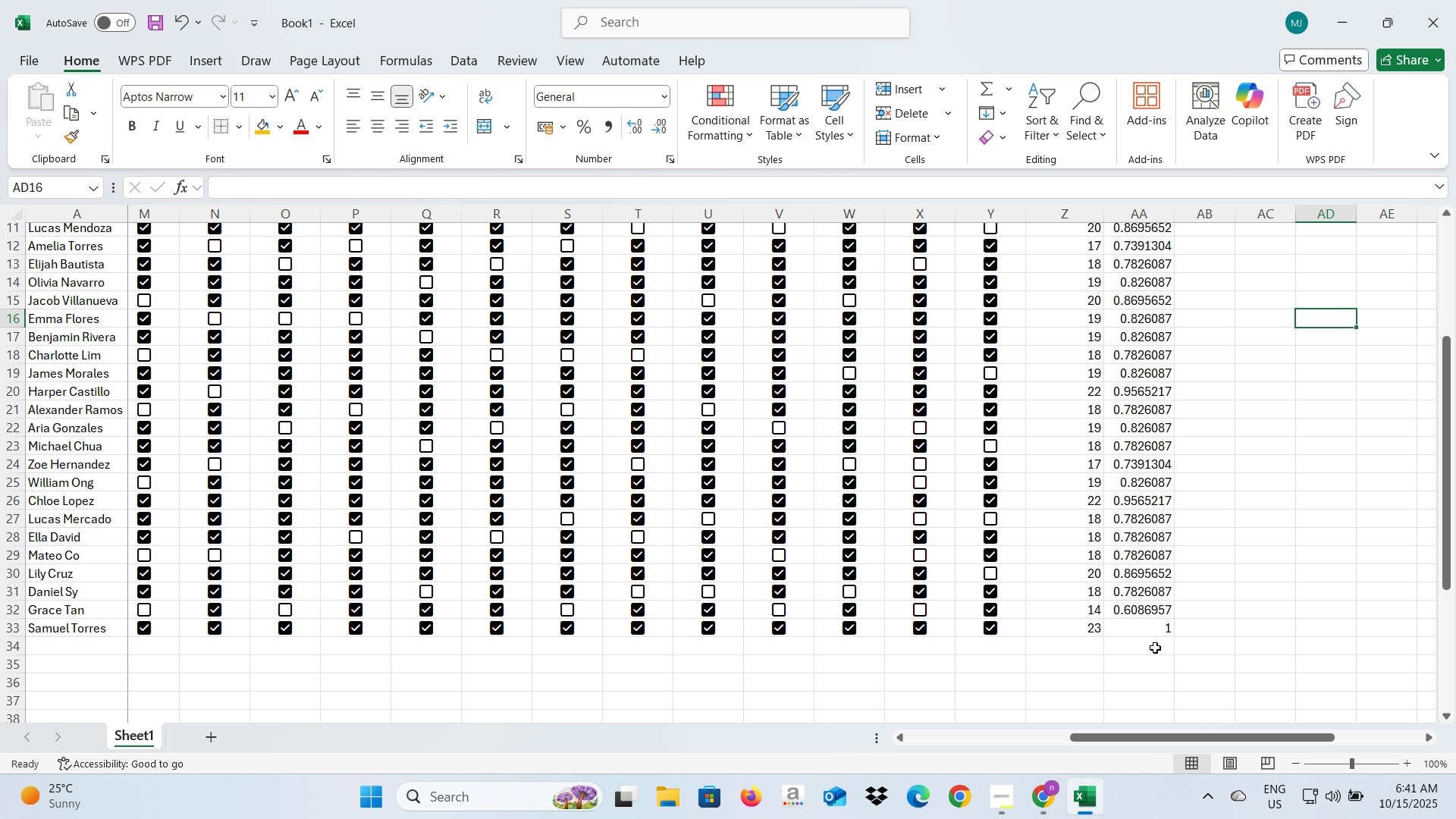 
left_click([1155, 648])
 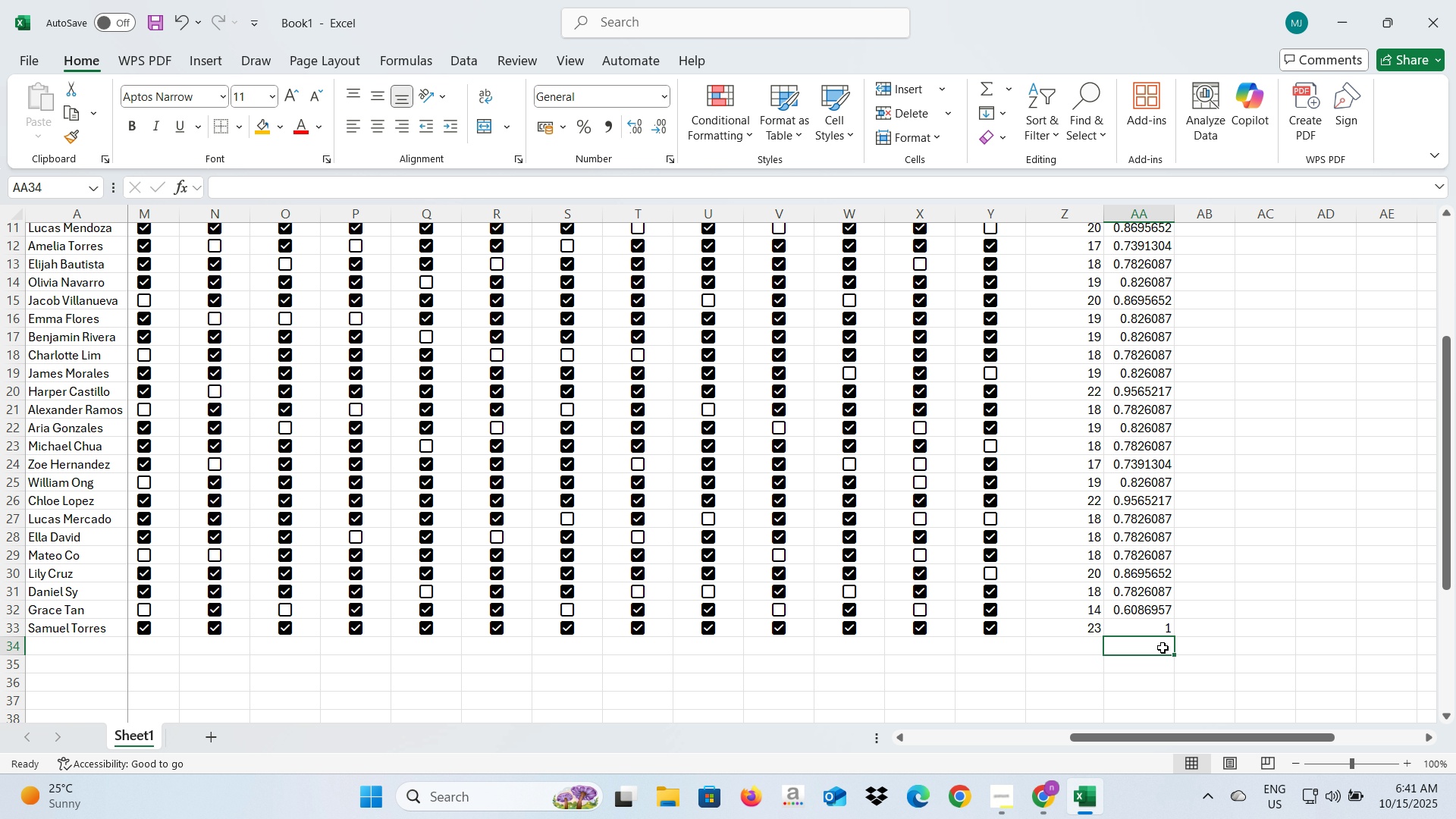 
scroll: coordinate [1246, 598], scroll_direction: up, amount: 5.0
 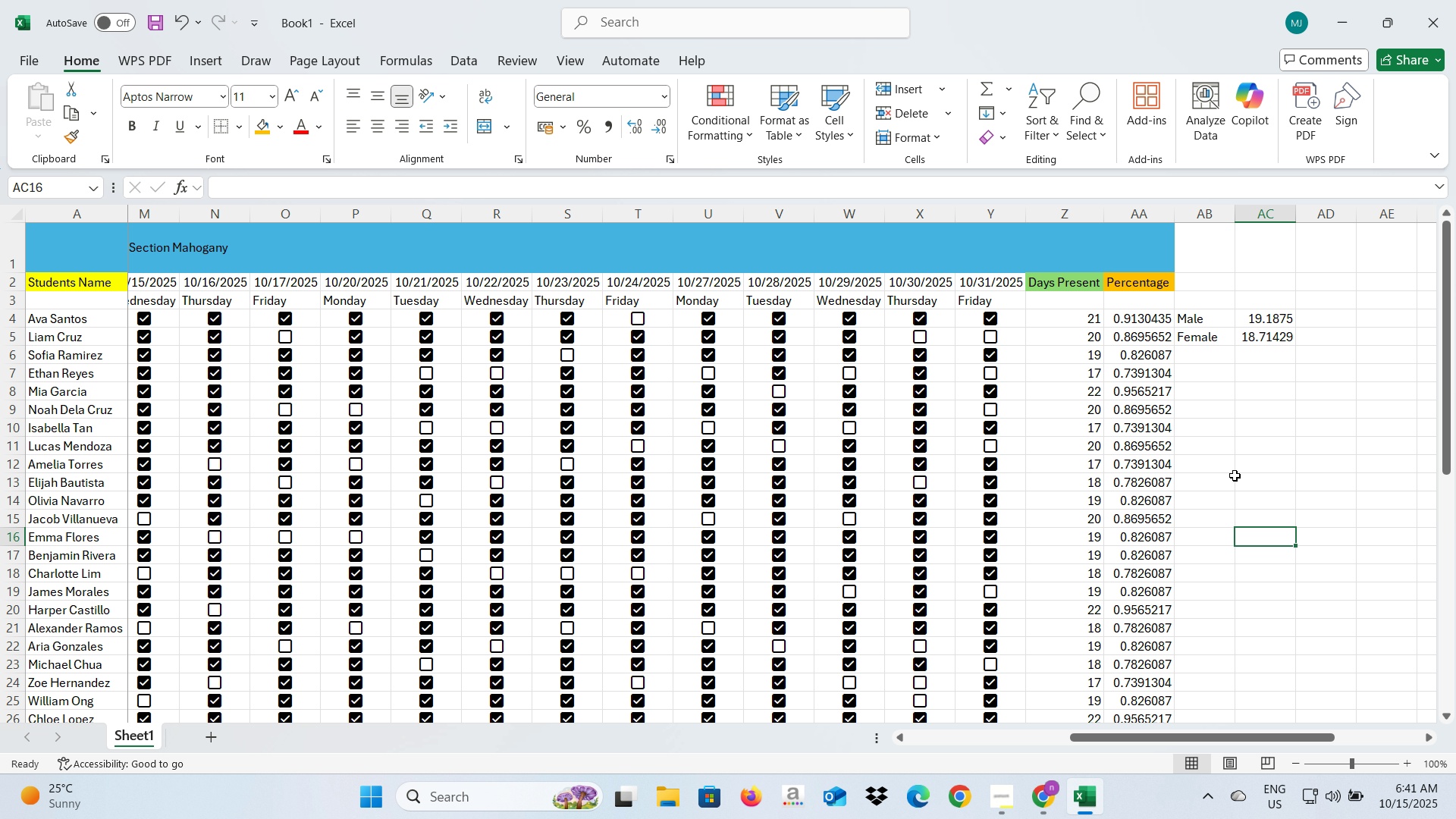 
double_click([1235, 475])
 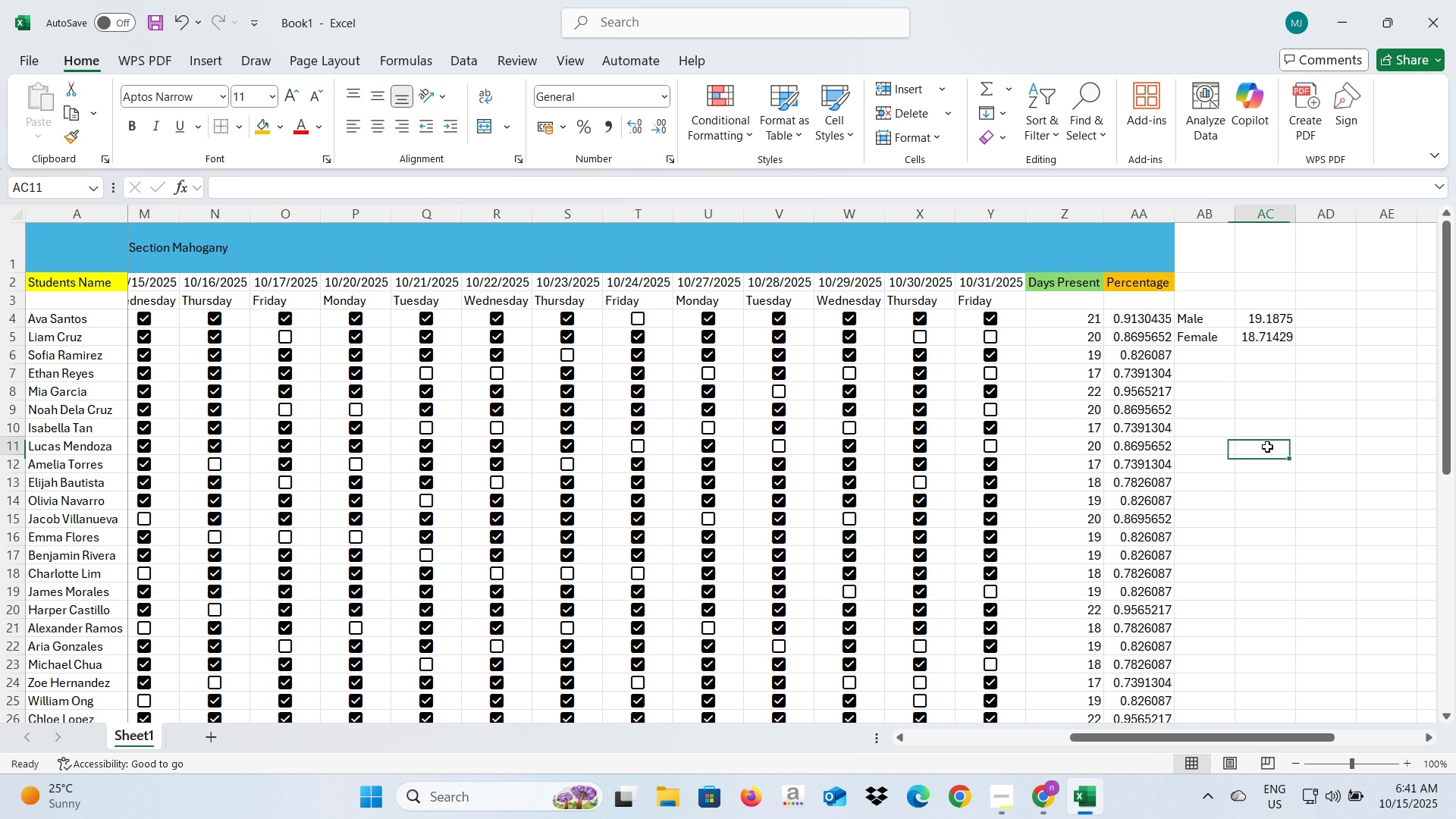 
left_click([1267, 447])
 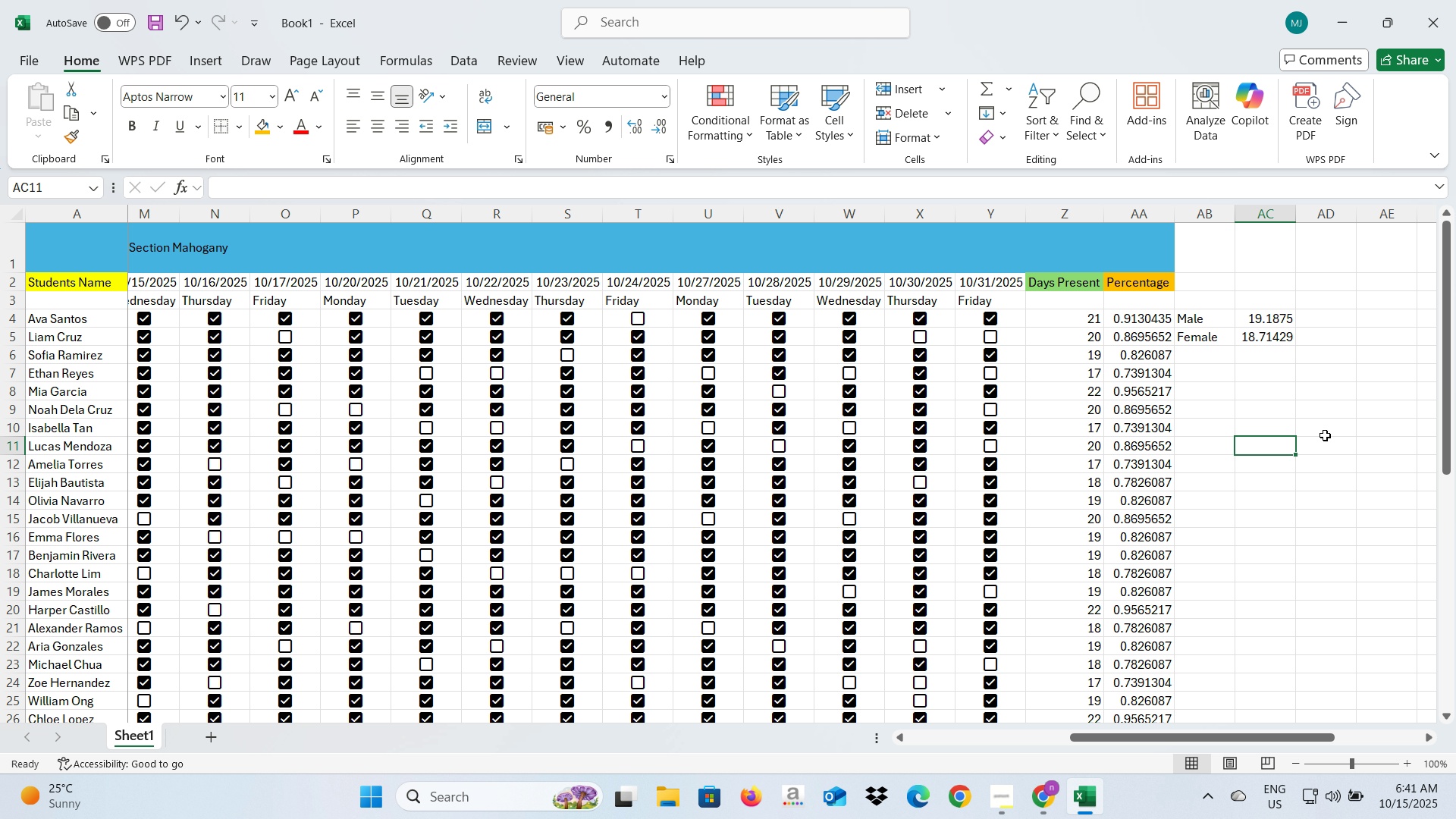 
mouse_move([1448, 444])
 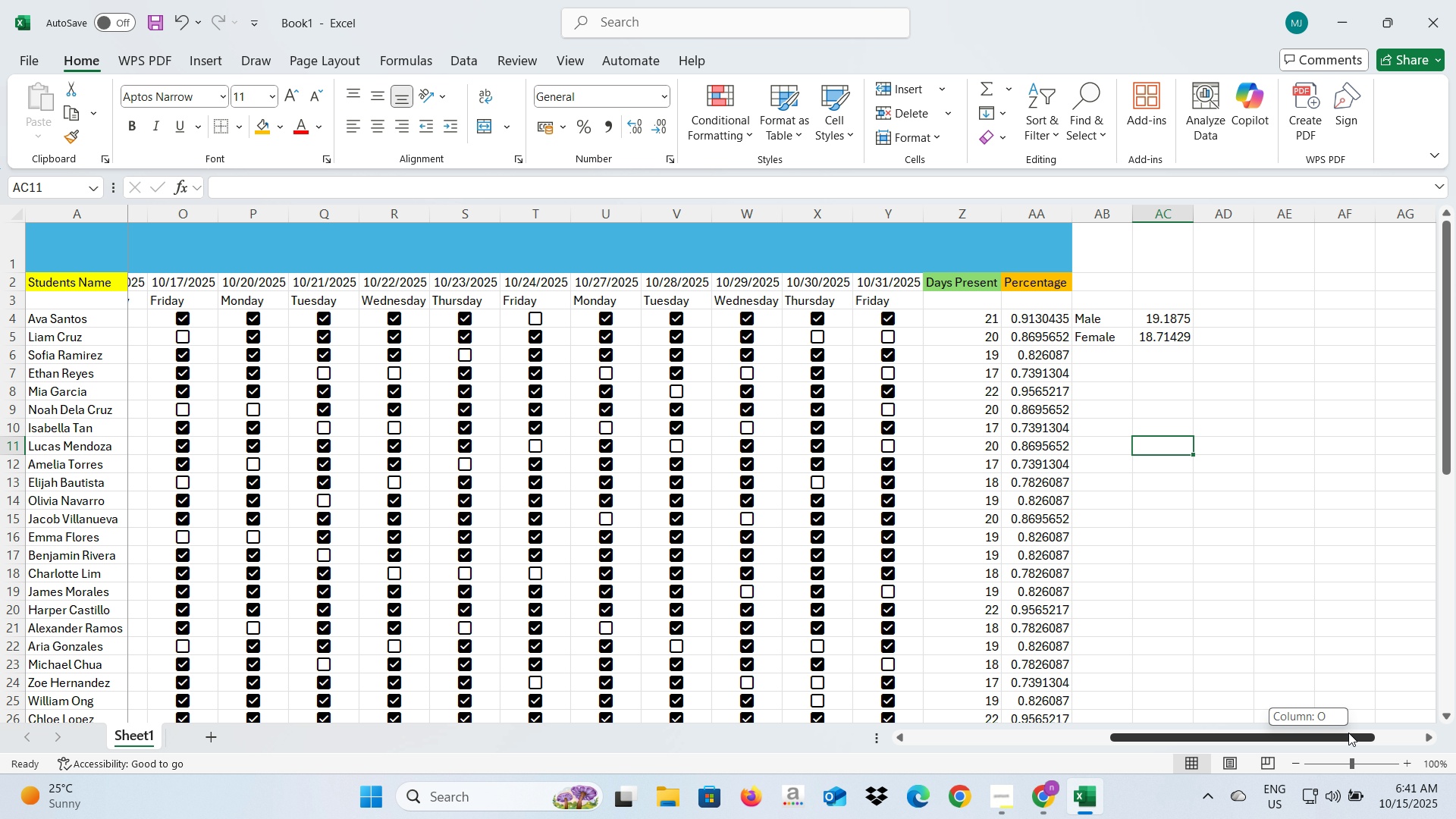 
left_click([1084, 324])
 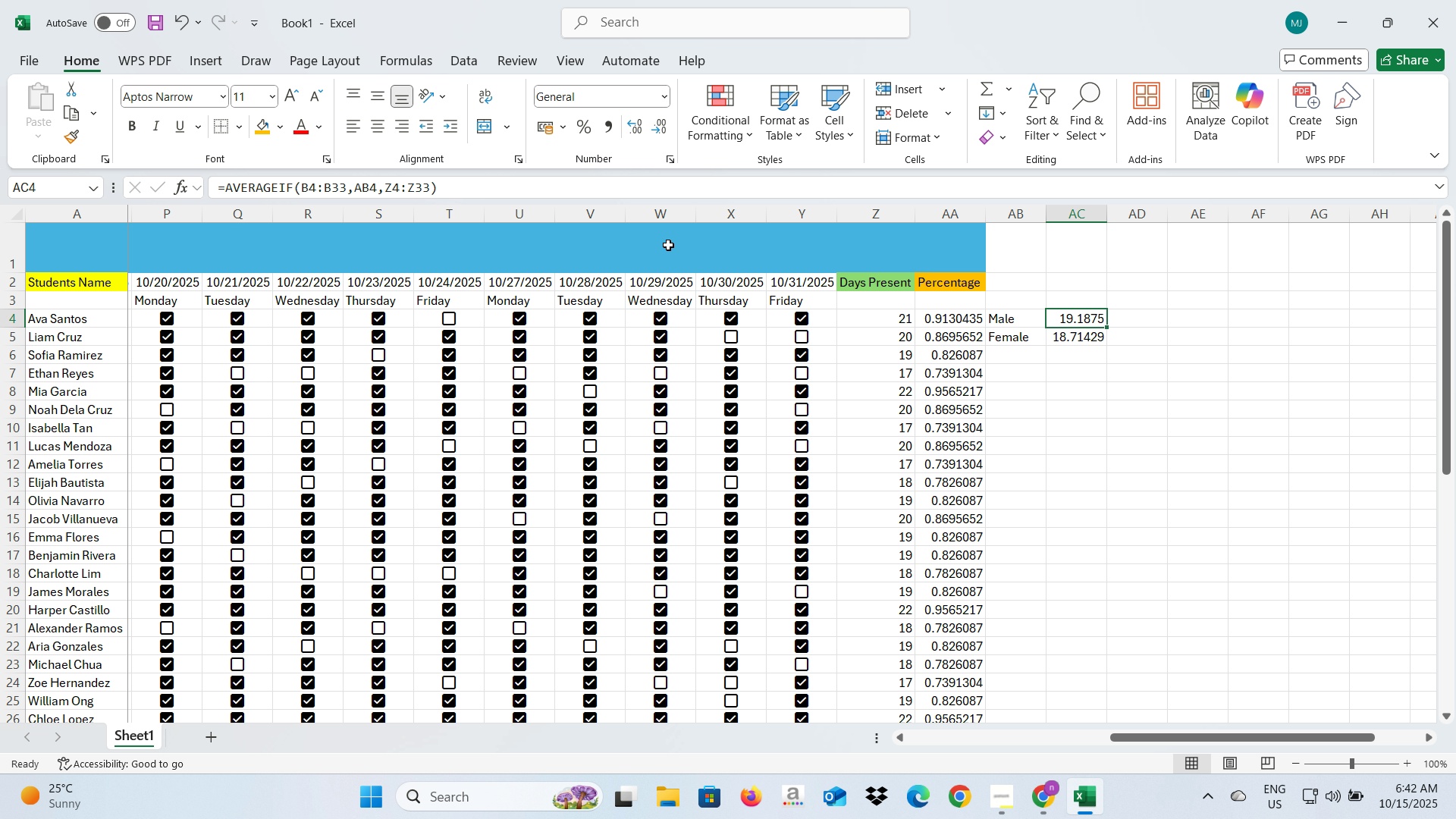 
mouse_move([466, 198])
 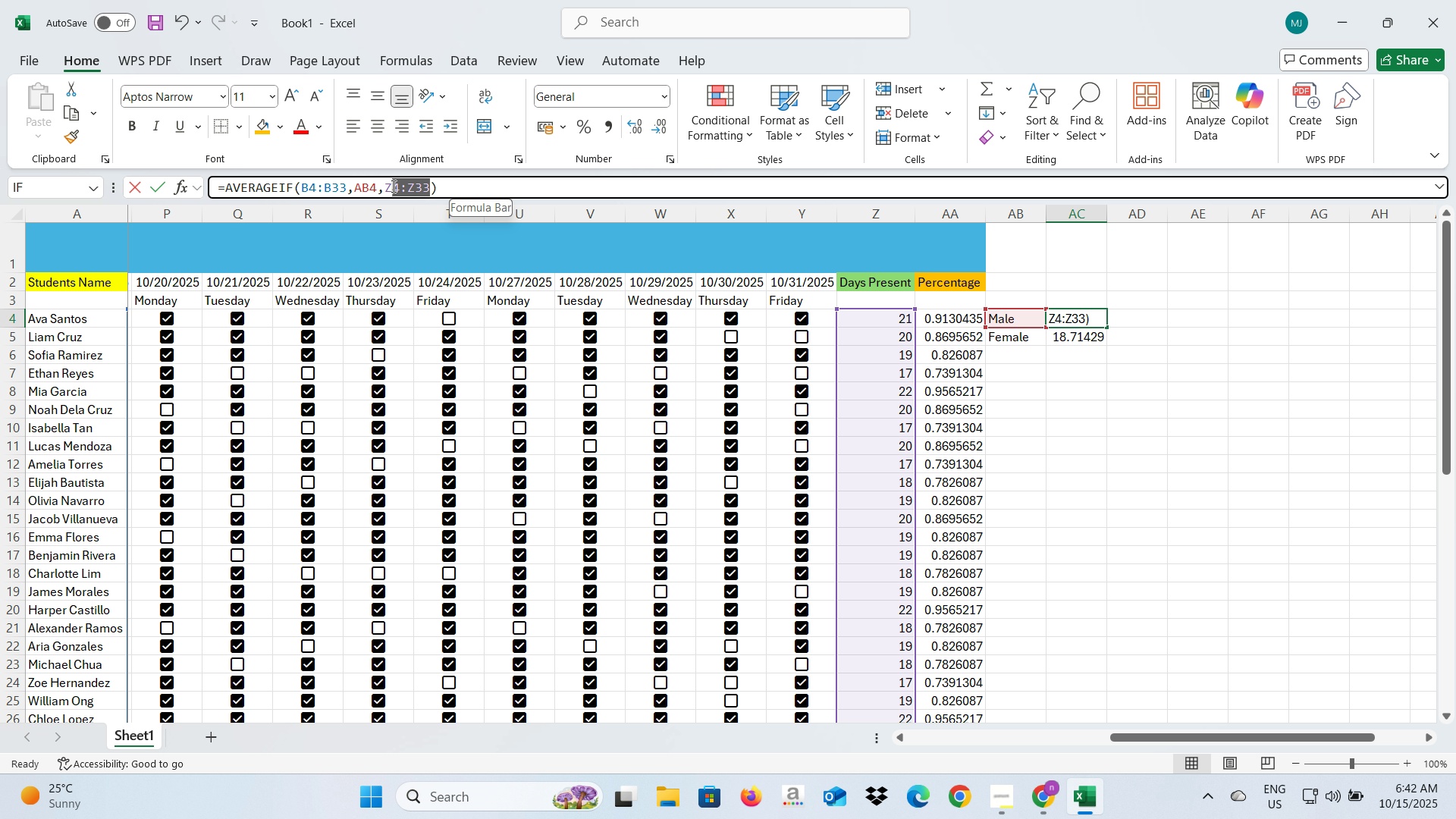 
wait(6.48)
 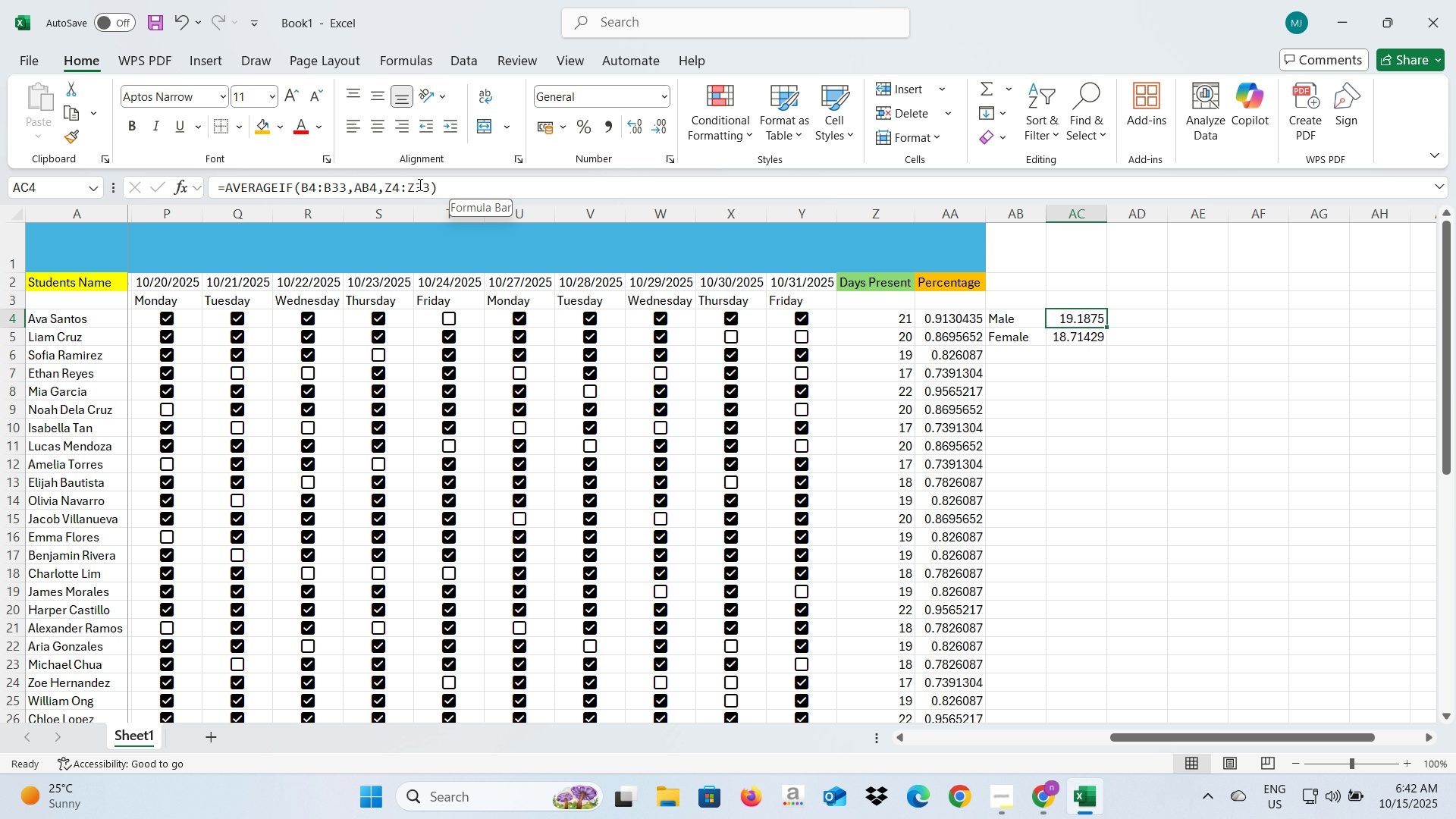 
key(Backspace)
 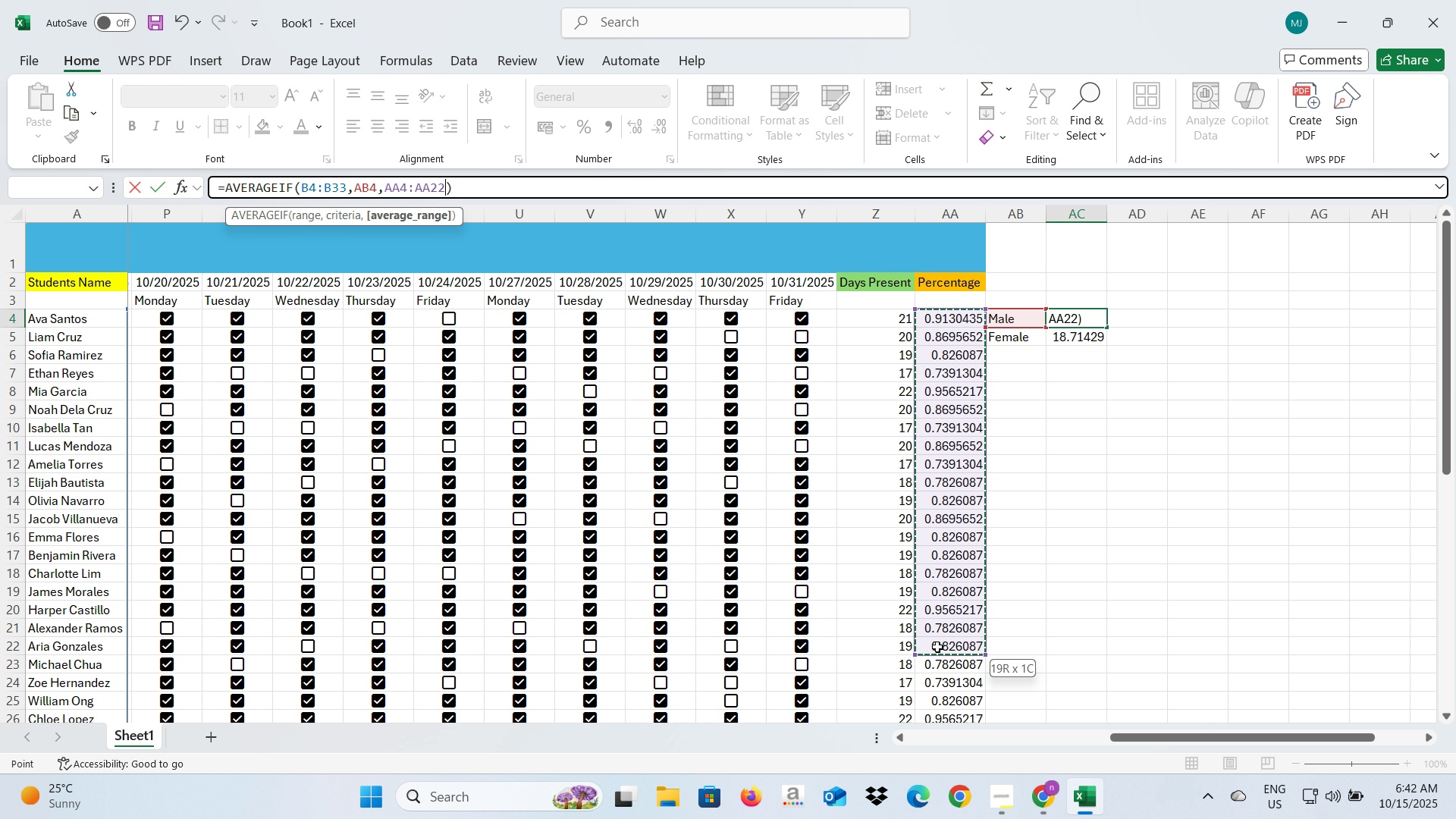 
wait(9.65)
 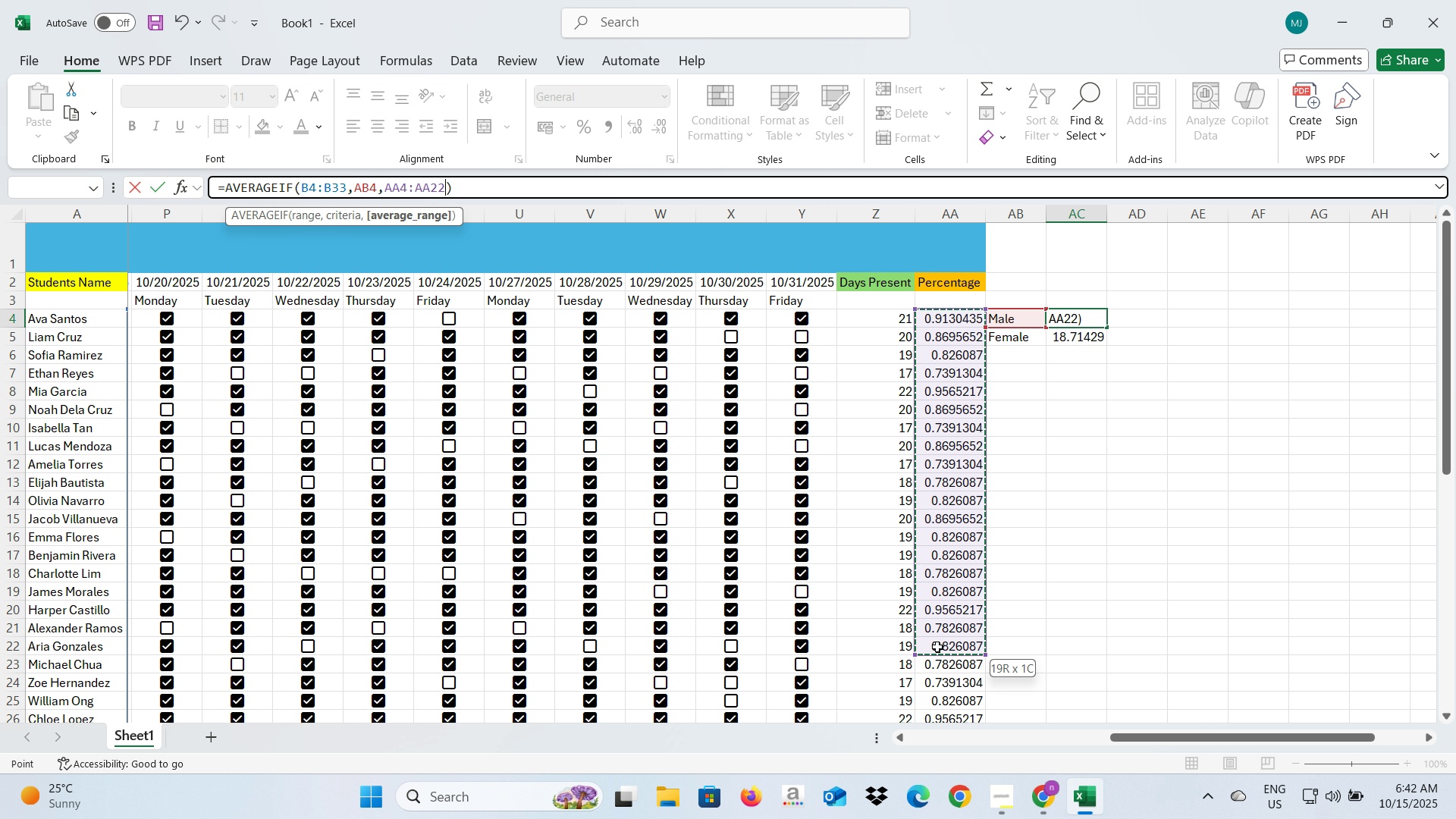 
key(Enter)
 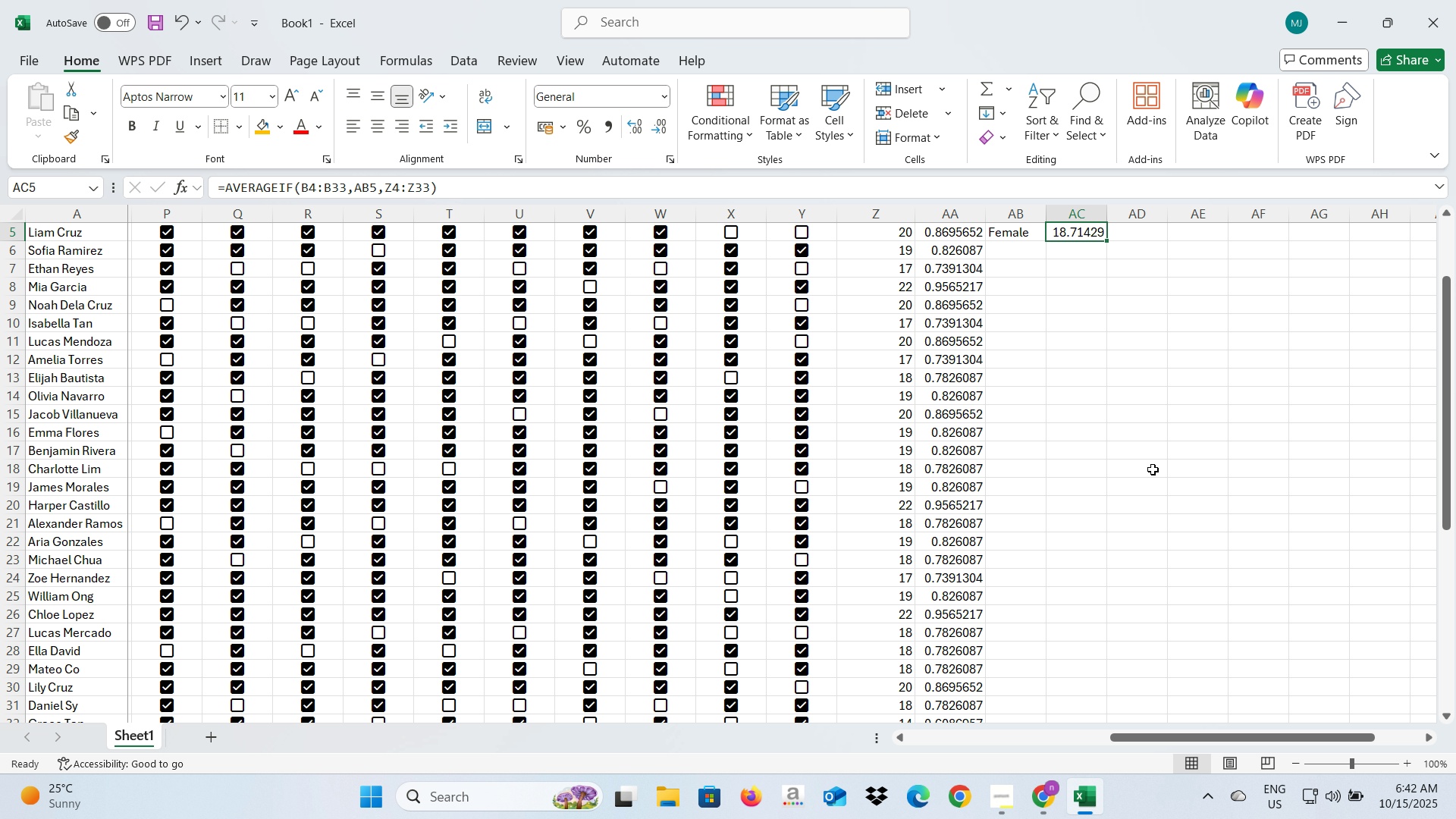 
scroll: coordinate [1153, 469], scroll_direction: up, amount: 2.0
 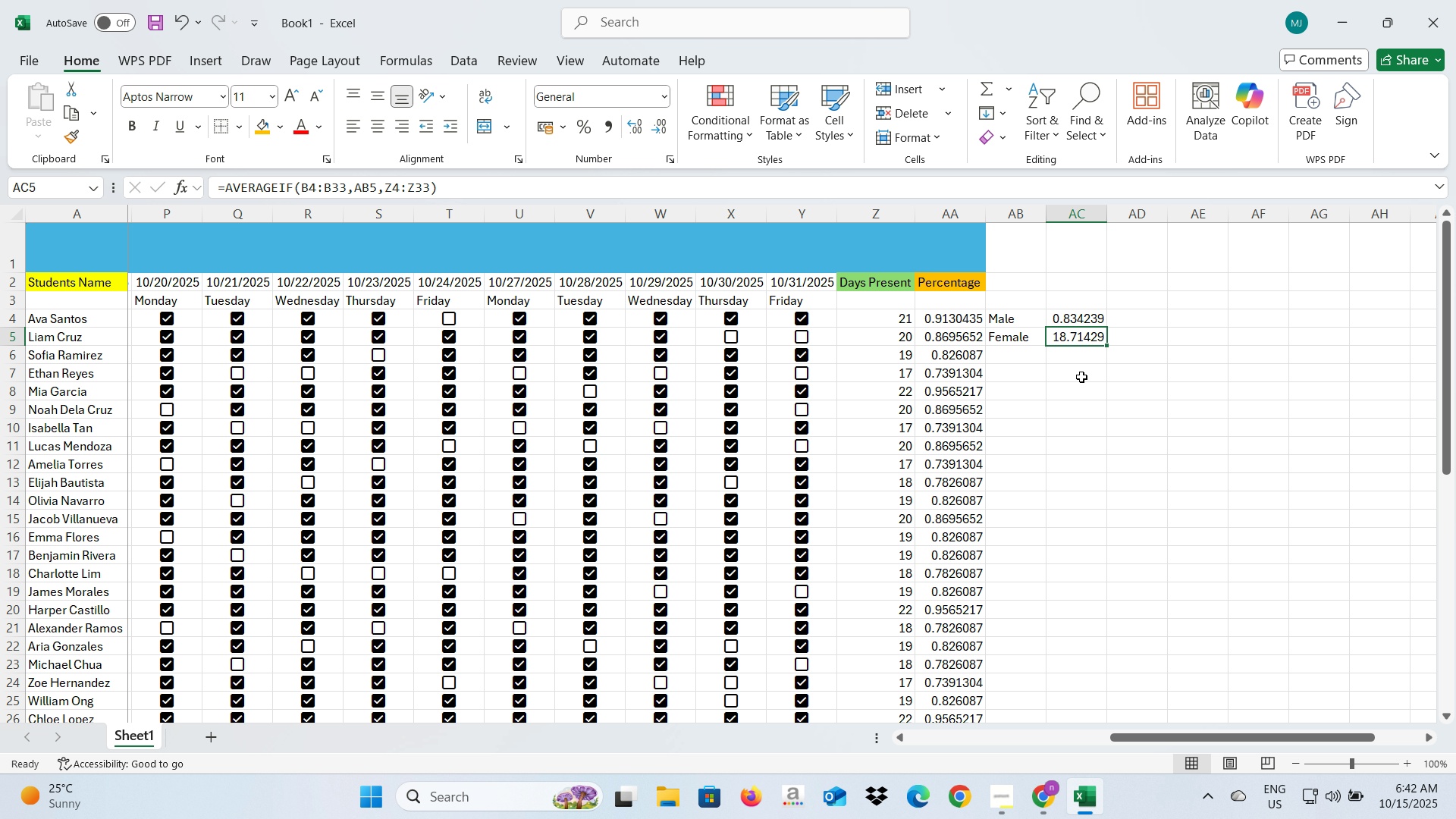 
wait(8.75)
 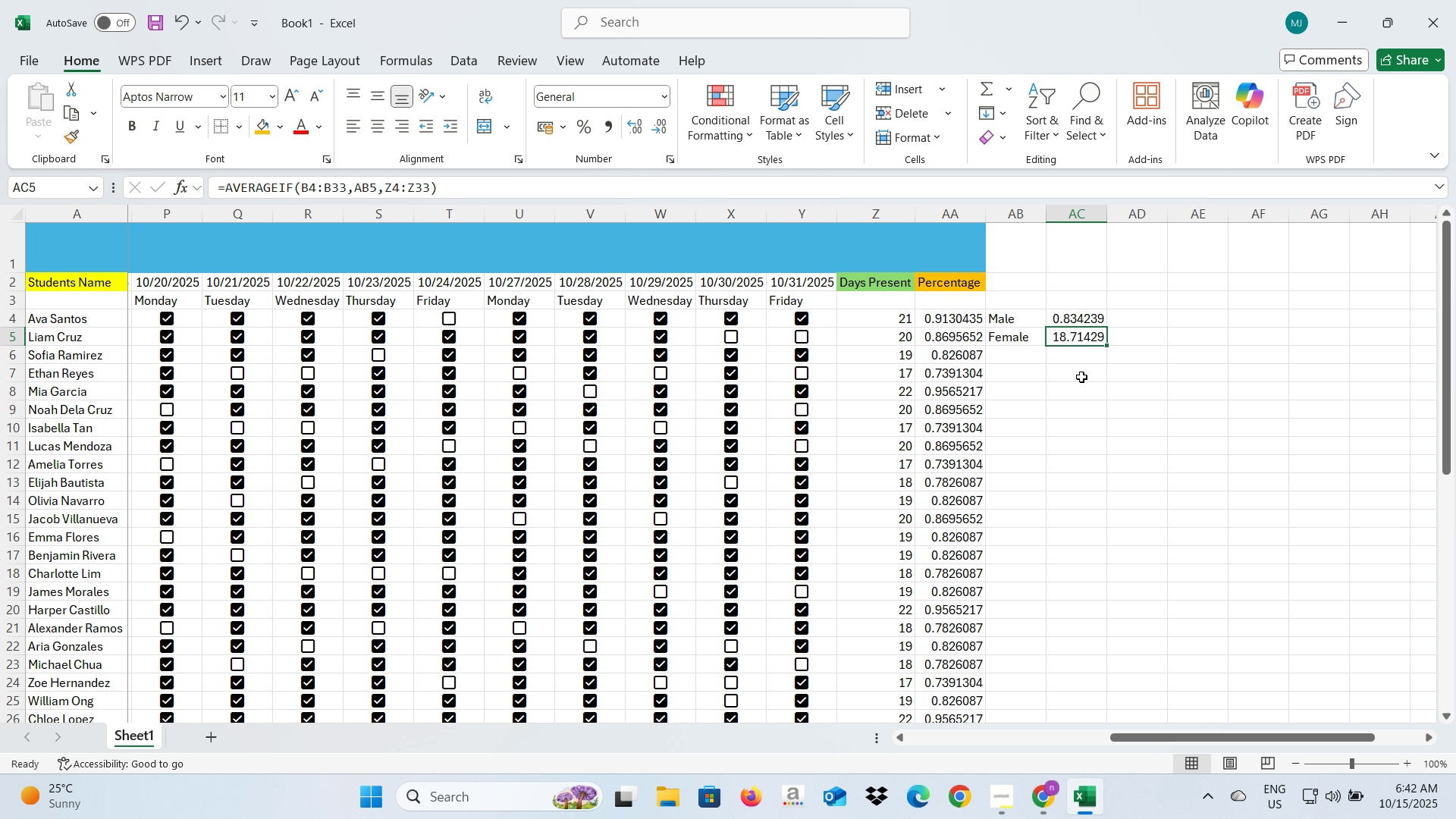 
key(Backspace)
 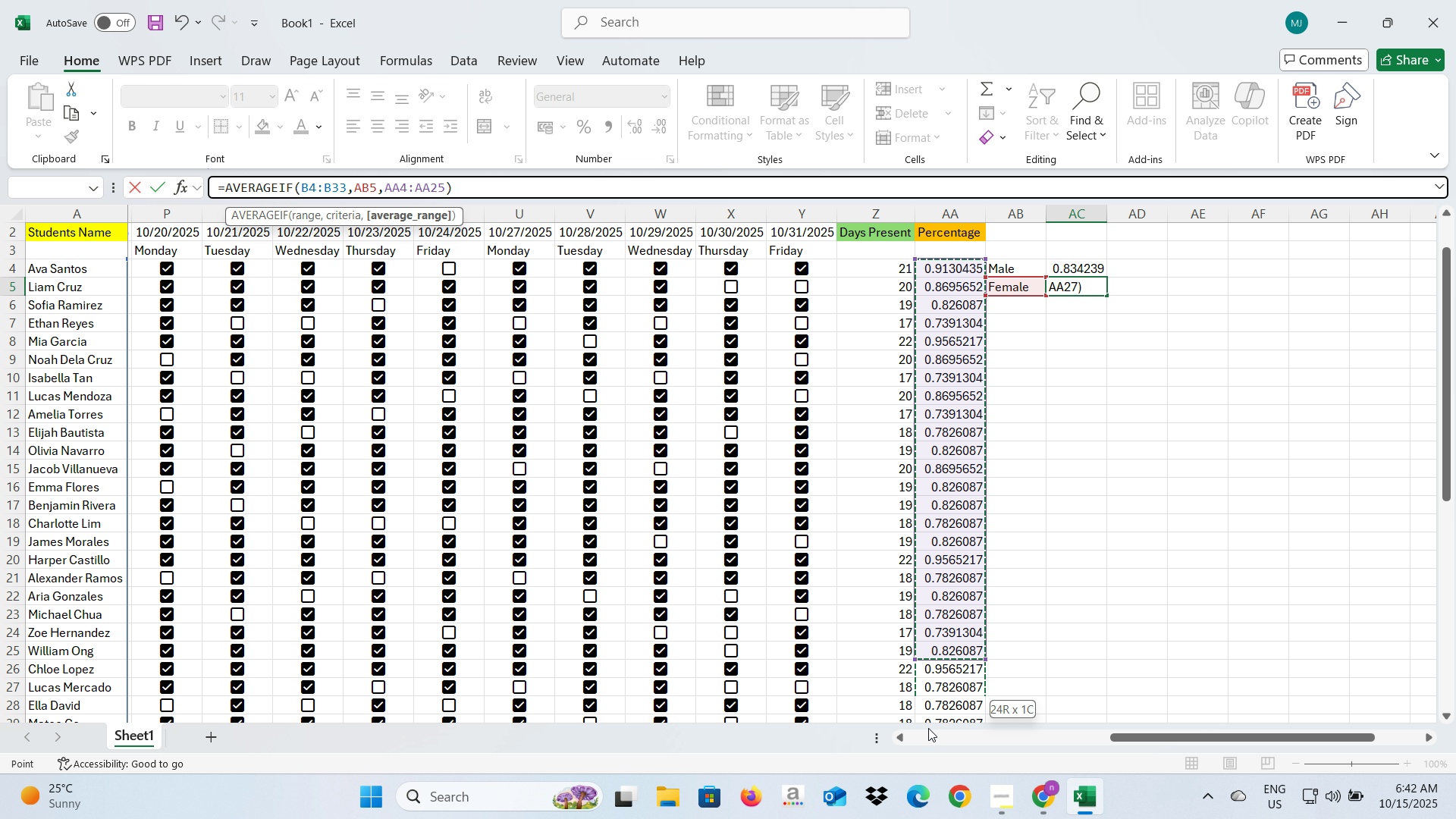 
wait(9.16)
 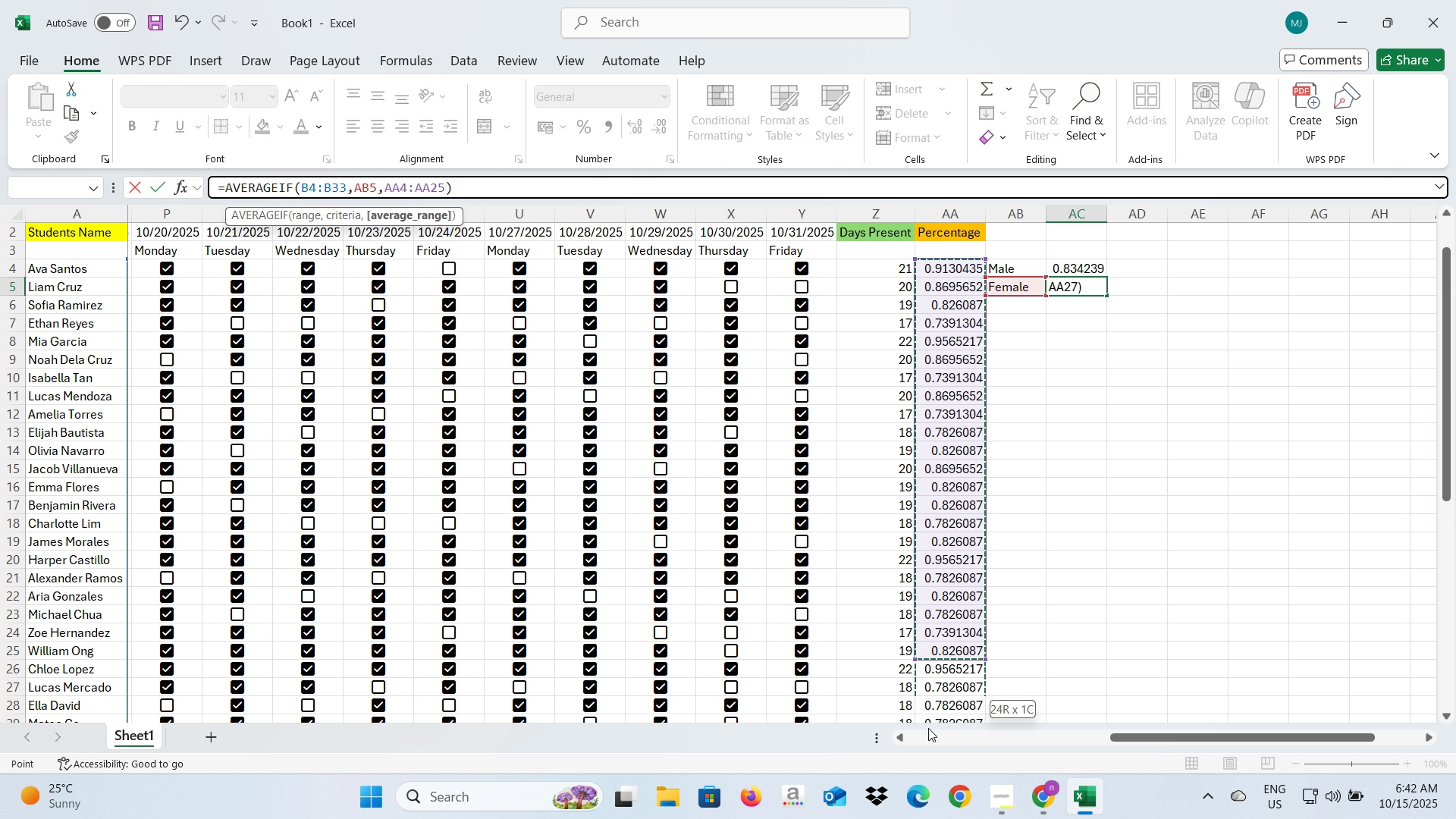 
key(Enter)
 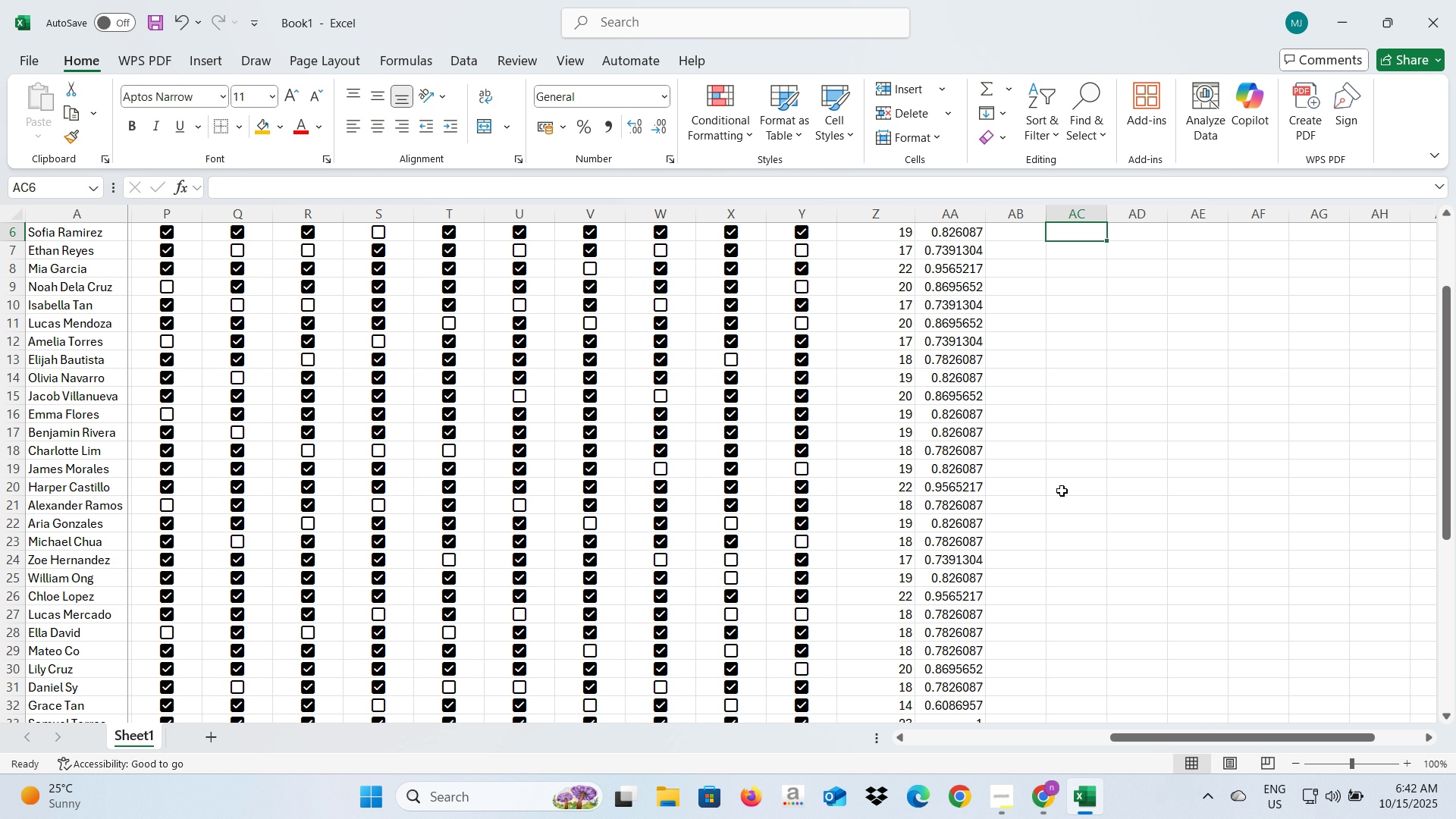 
scroll: coordinate [1062, 491], scroll_direction: up, amount: 4.0
 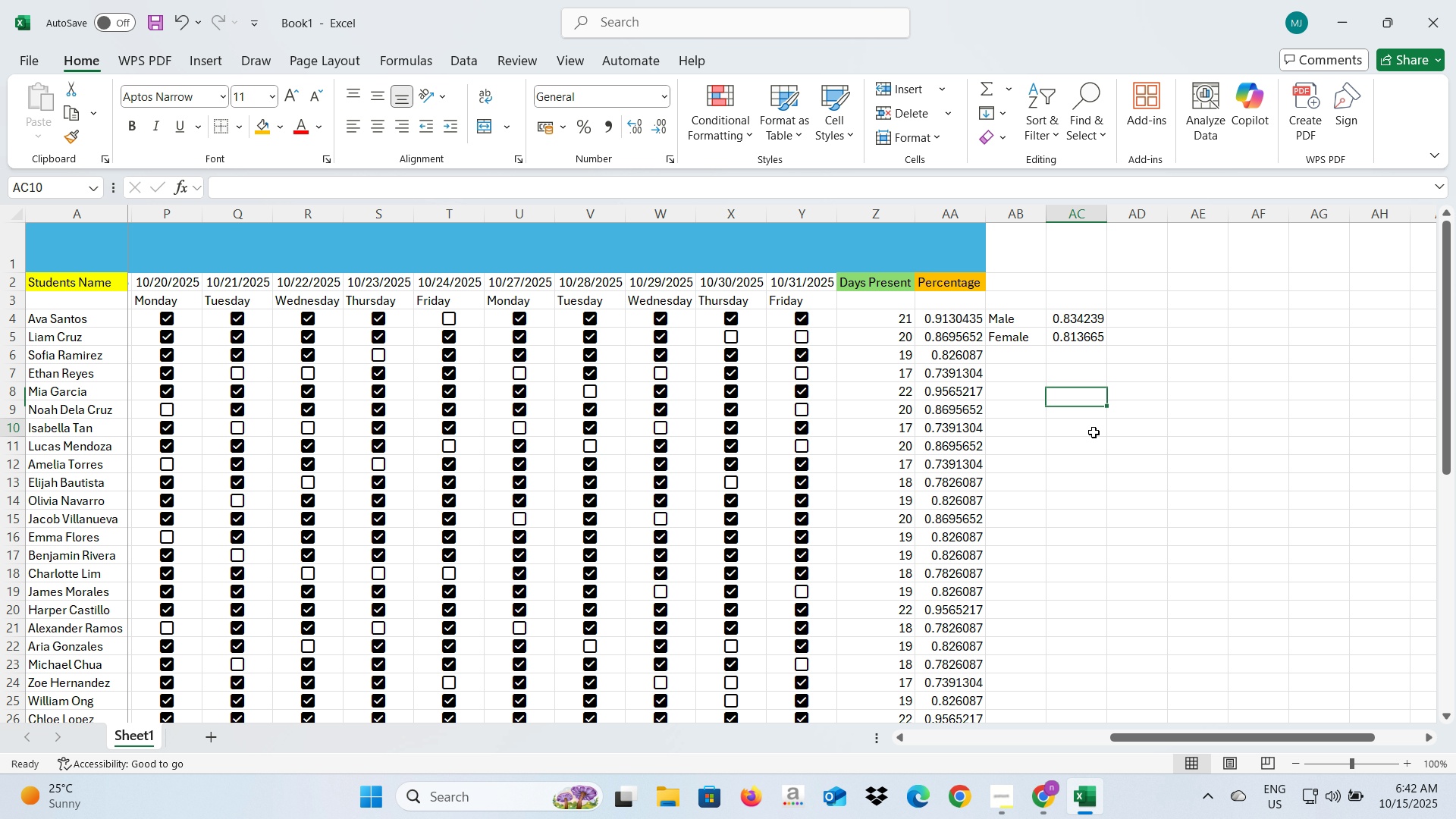 
left_click([1094, 432])
 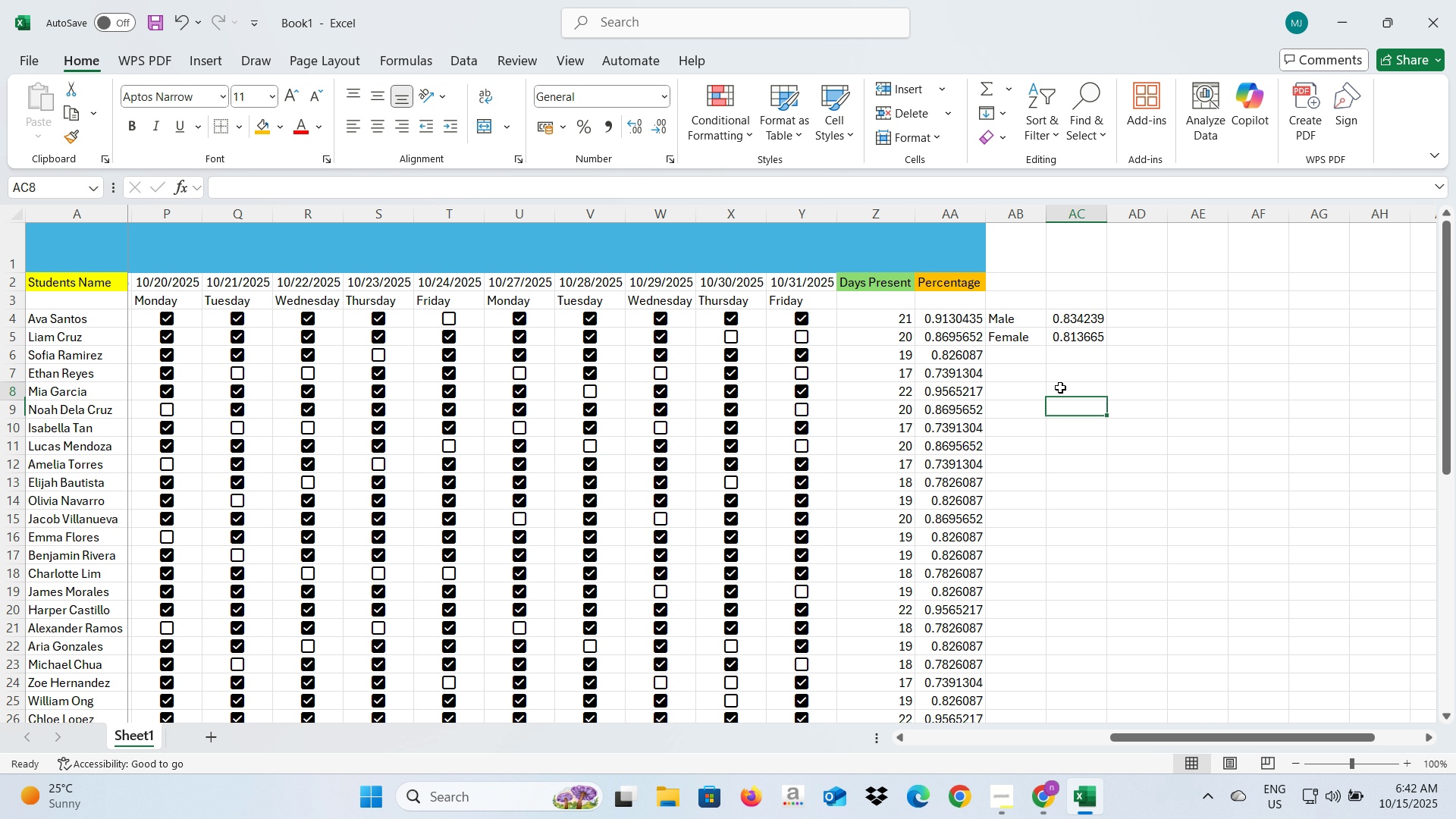 
left_click([1060, 388])
 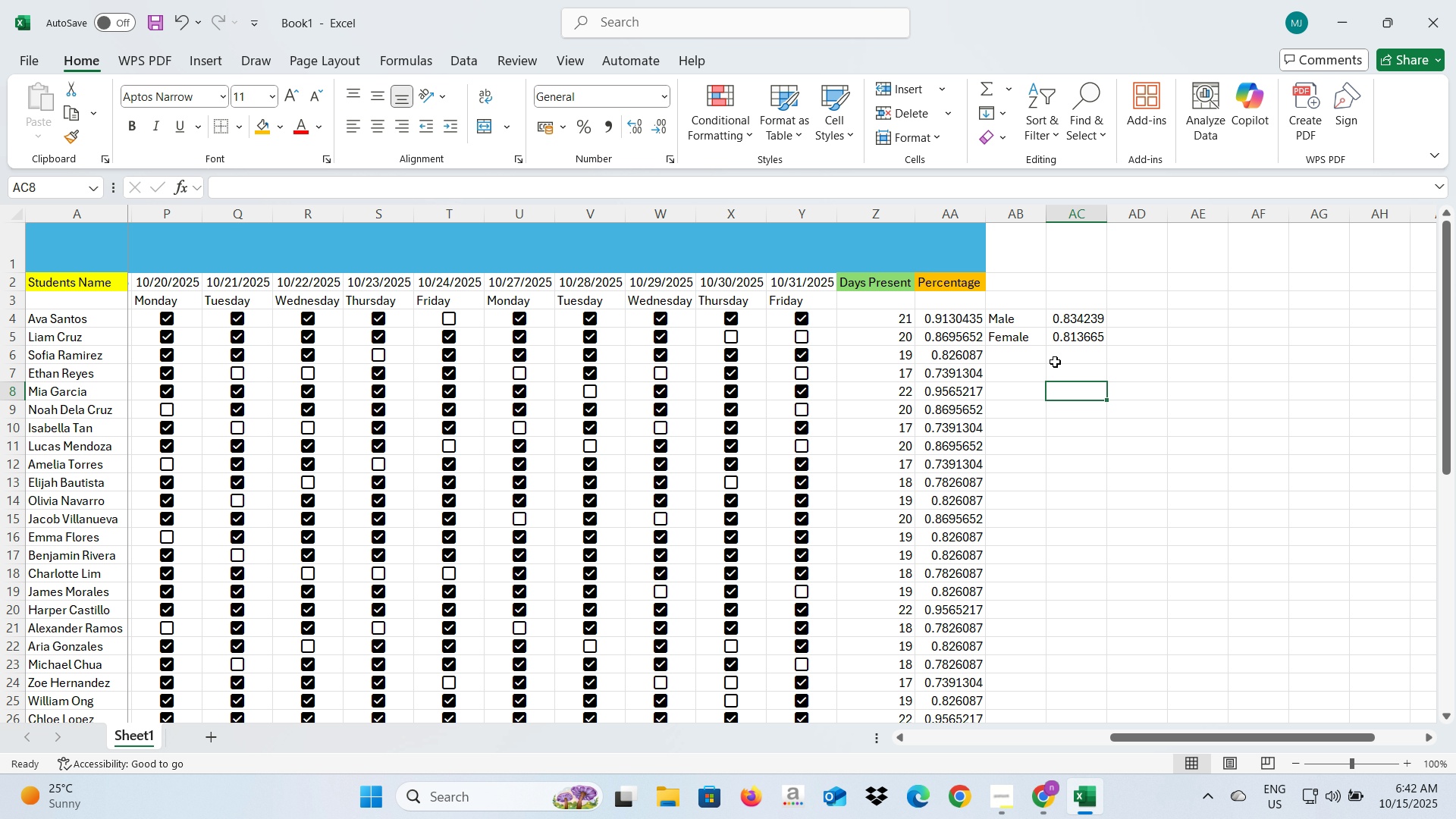 
left_click([1055, 362])
 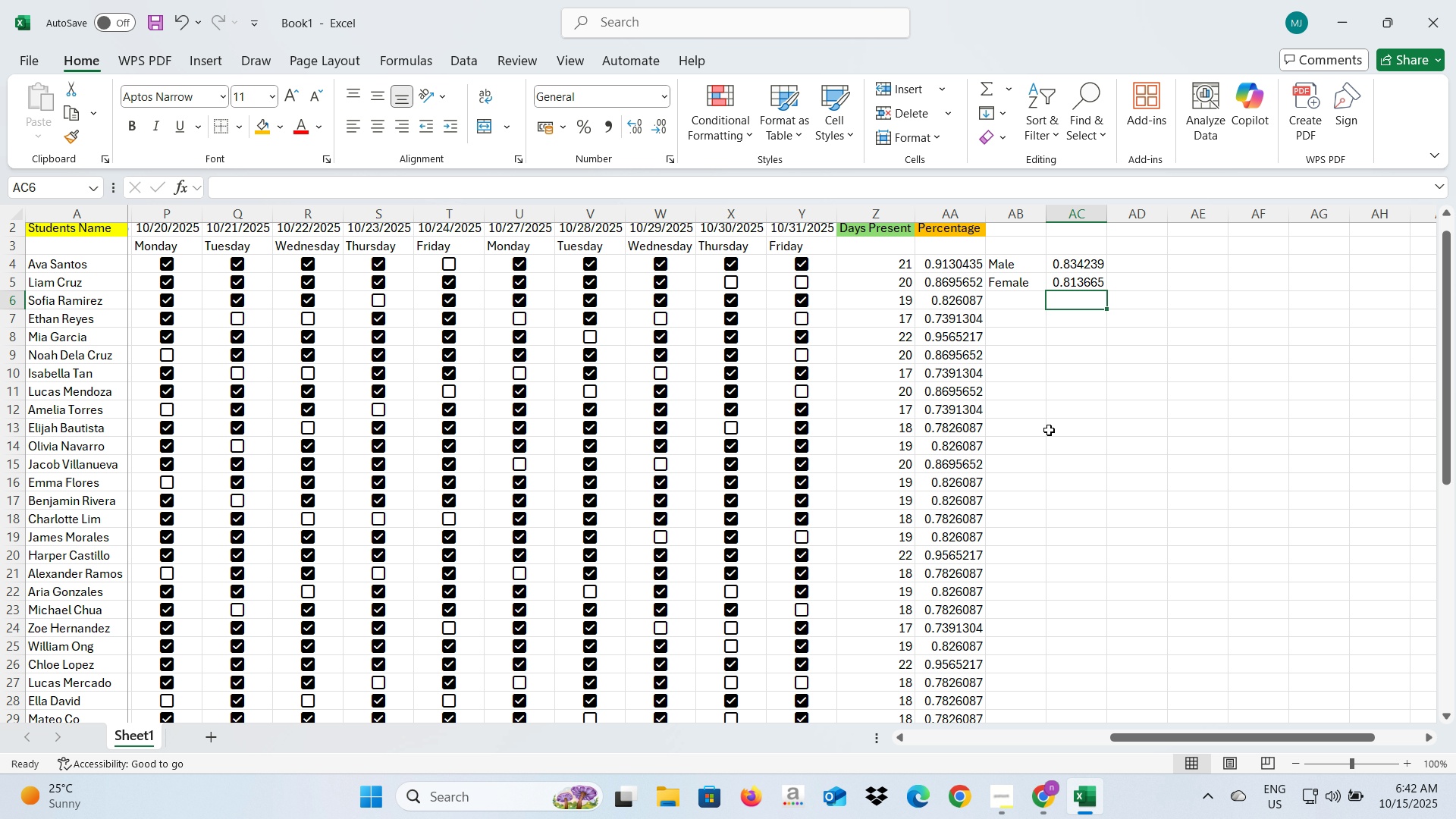 
scroll: coordinate [1043, 444], scroll_direction: down, amount: 1.0
 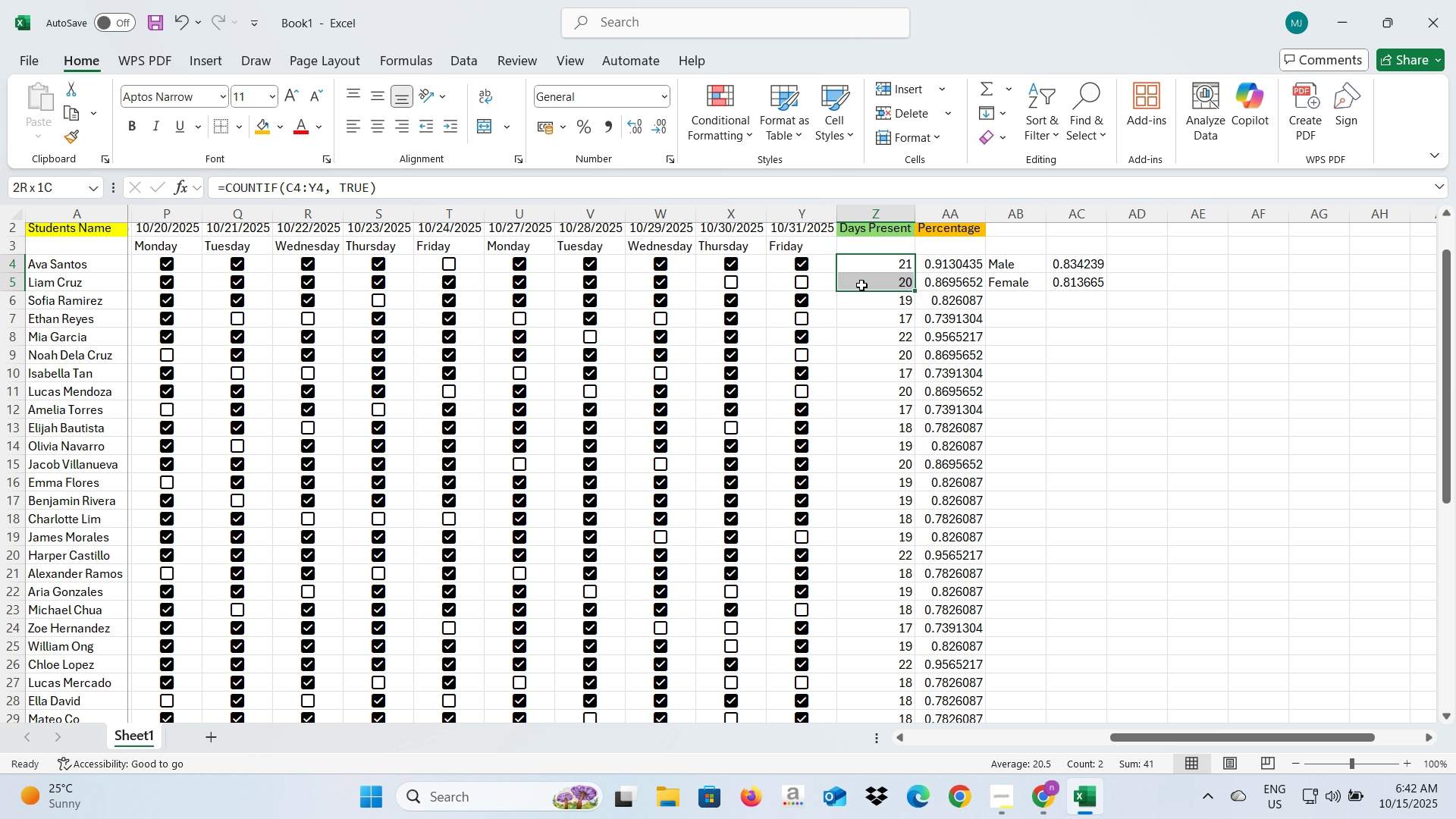 
scroll: coordinate [864, 287], scroll_direction: up, amount: 2.0
 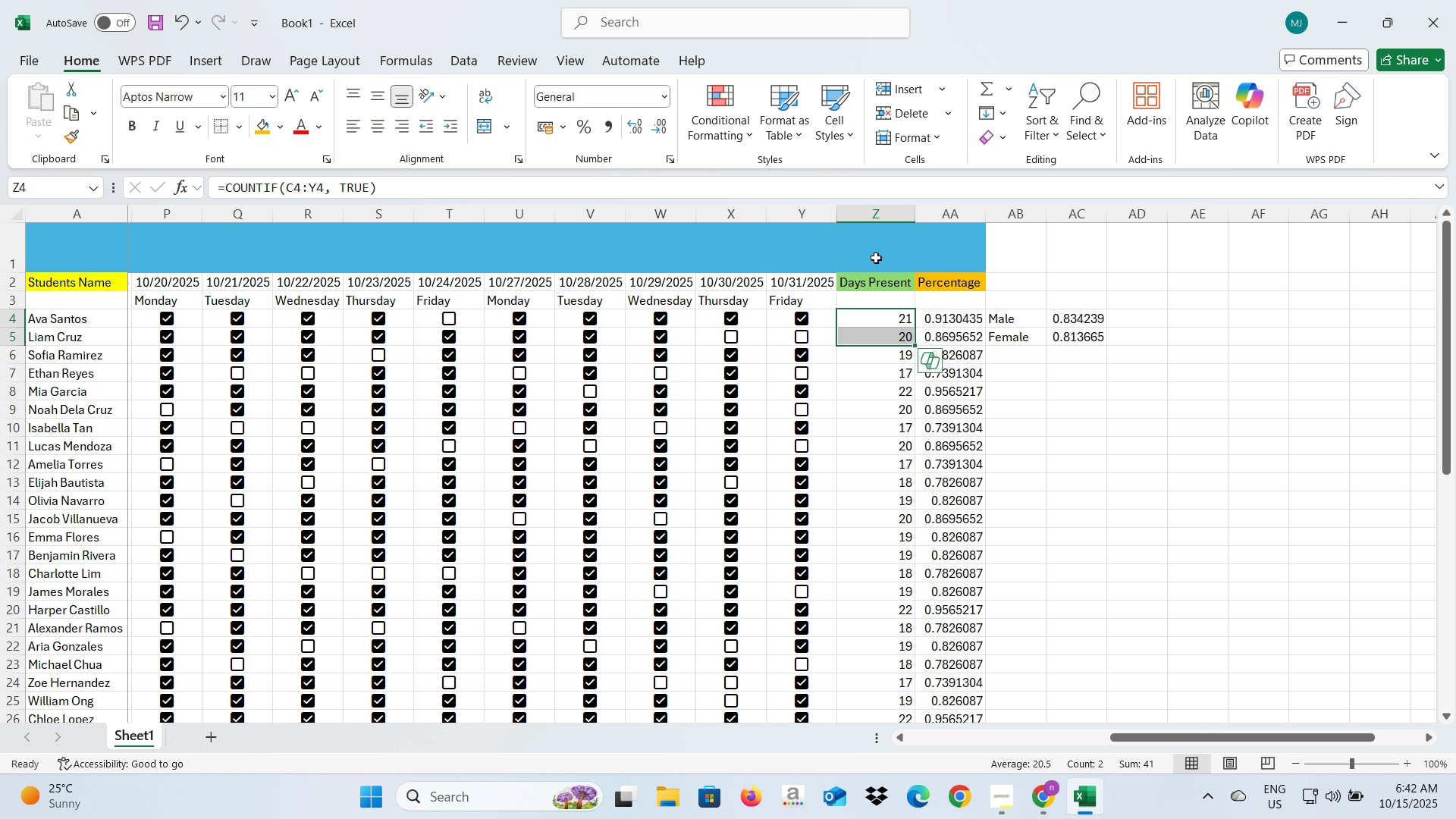 
left_click([876, 258])
 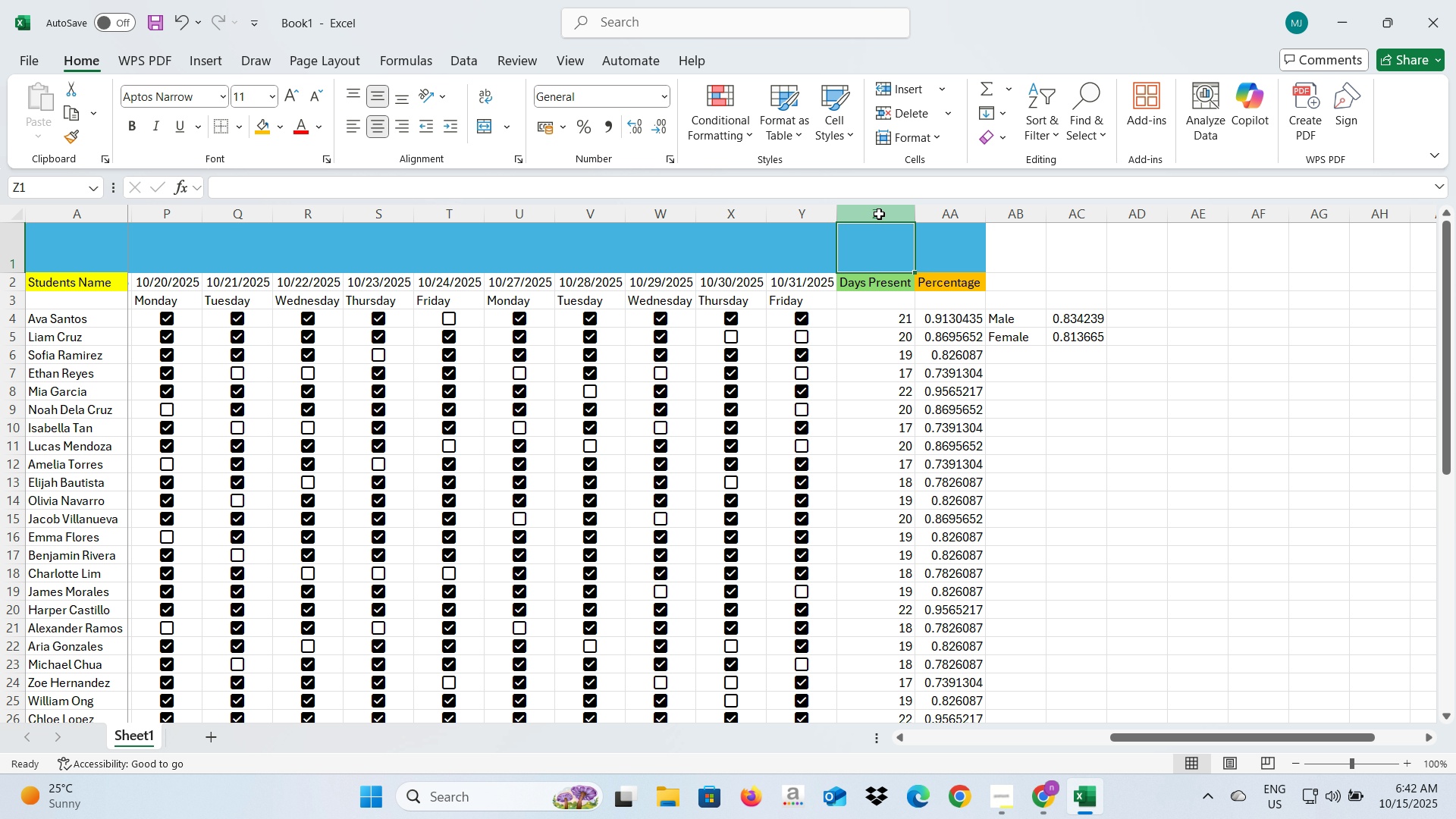 
left_click([879, 214])
 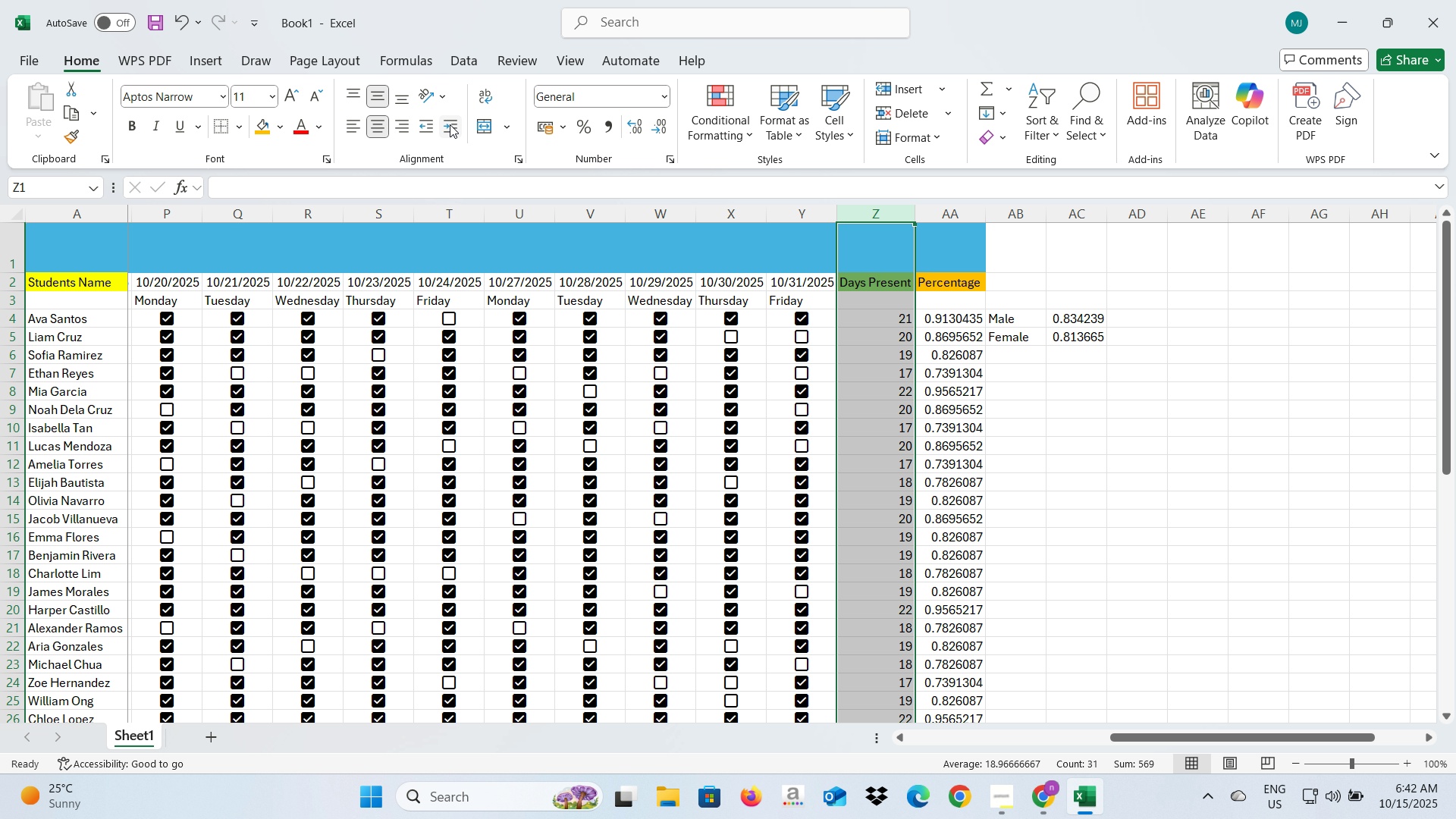 
left_click([372, 124])
 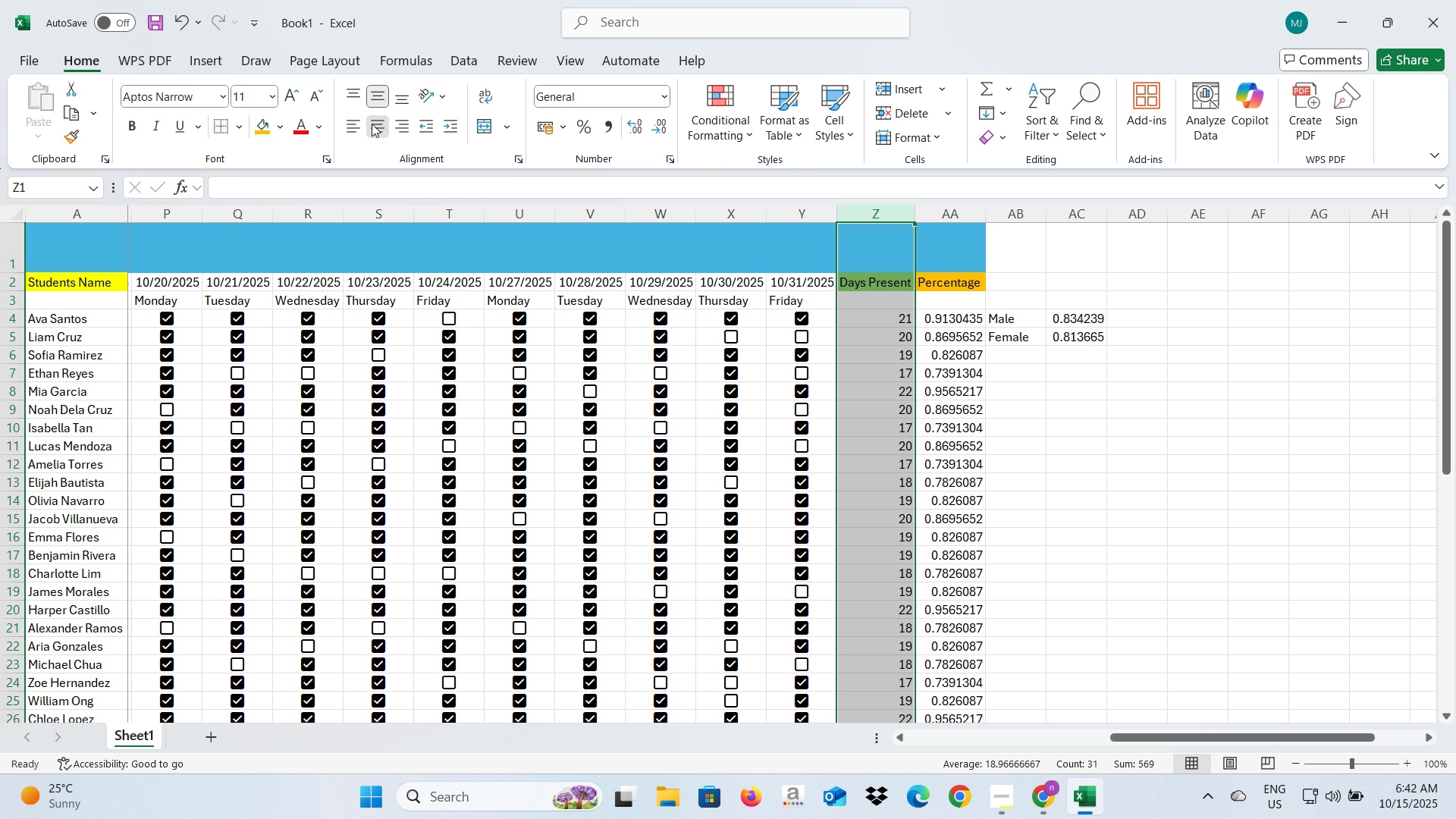 
left_click([372, 124])
 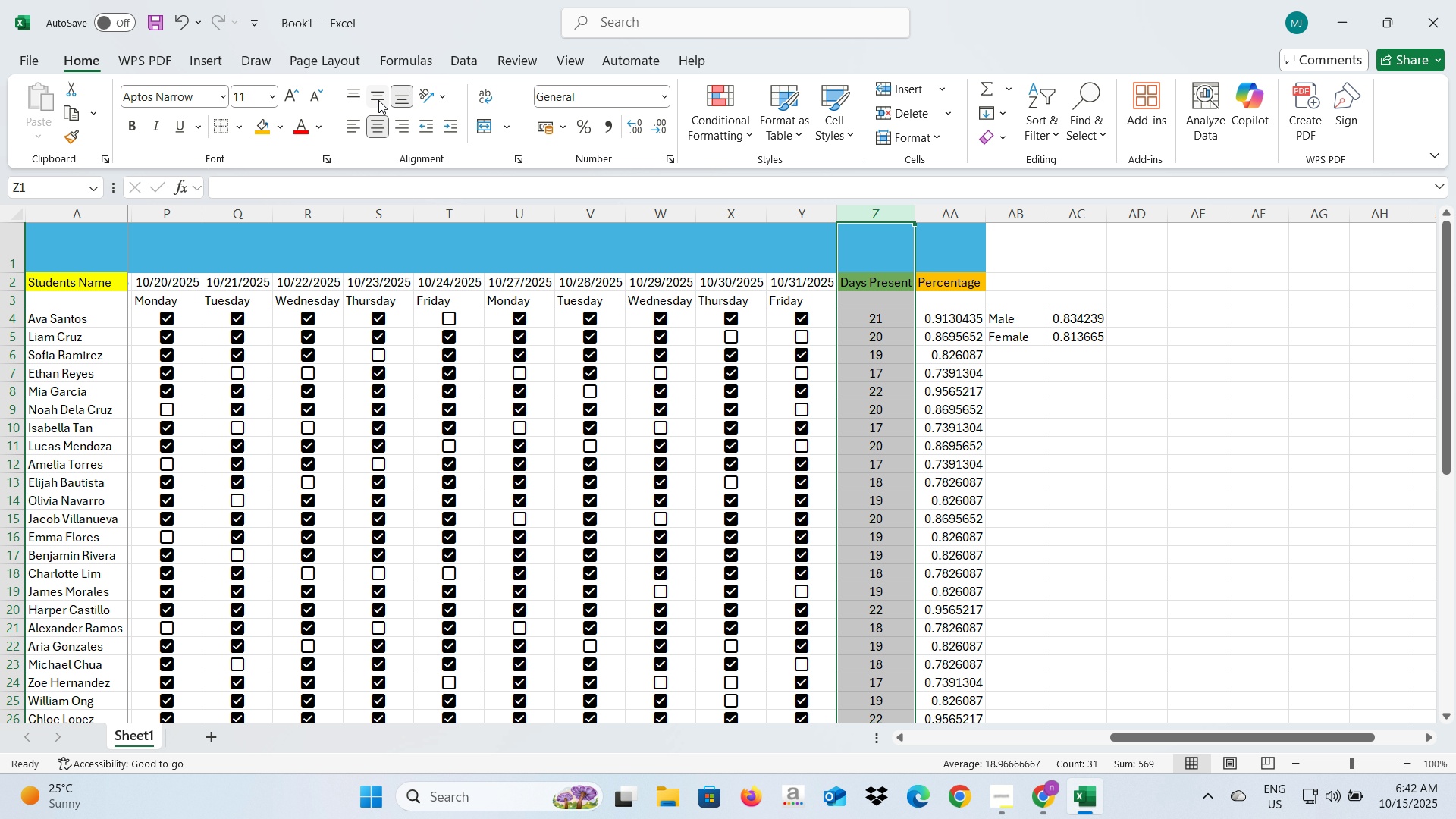 
double_click([378, 100])
 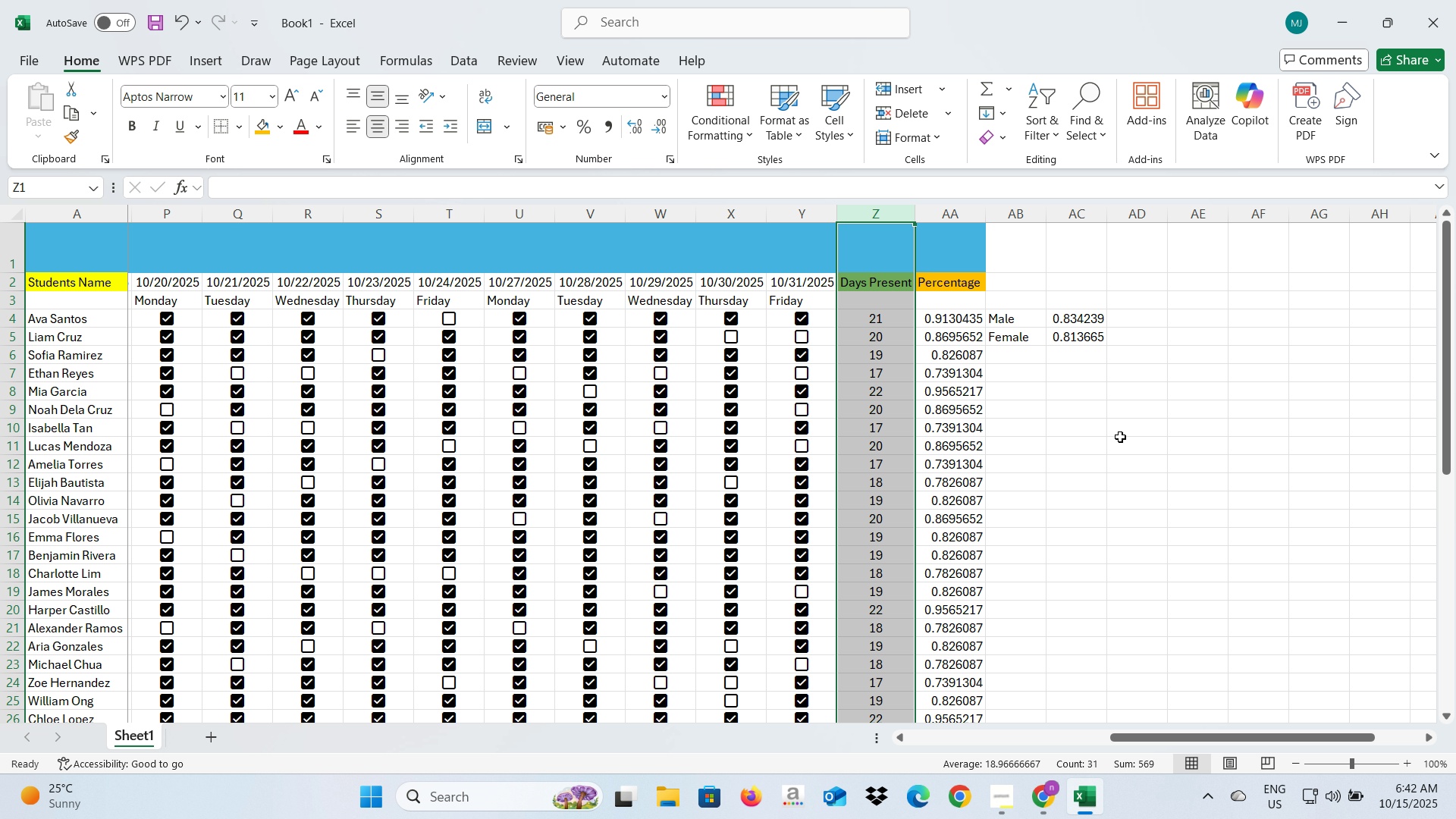 
left_click([1121, 438])
 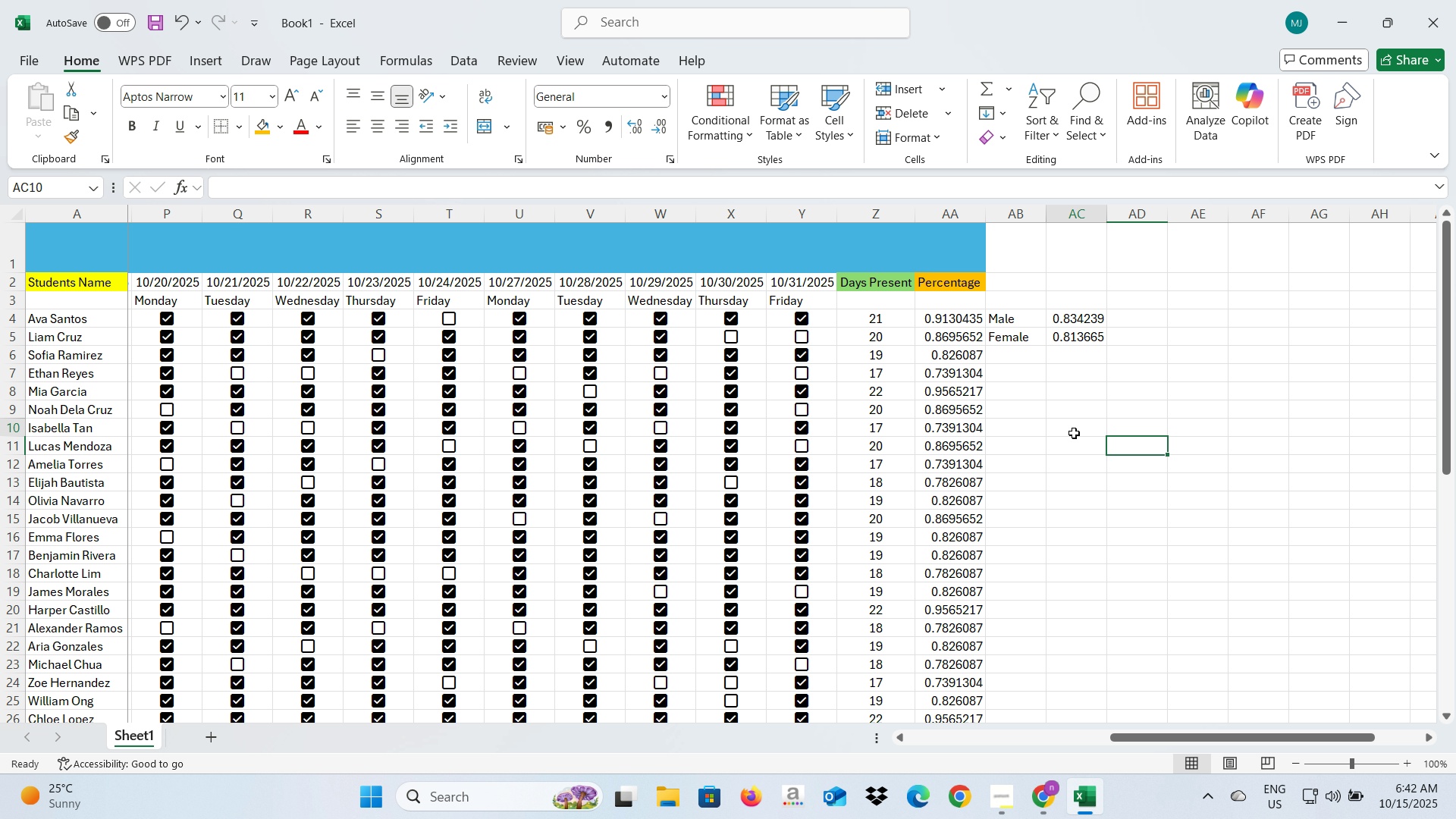 
left_click([1074, 433])
 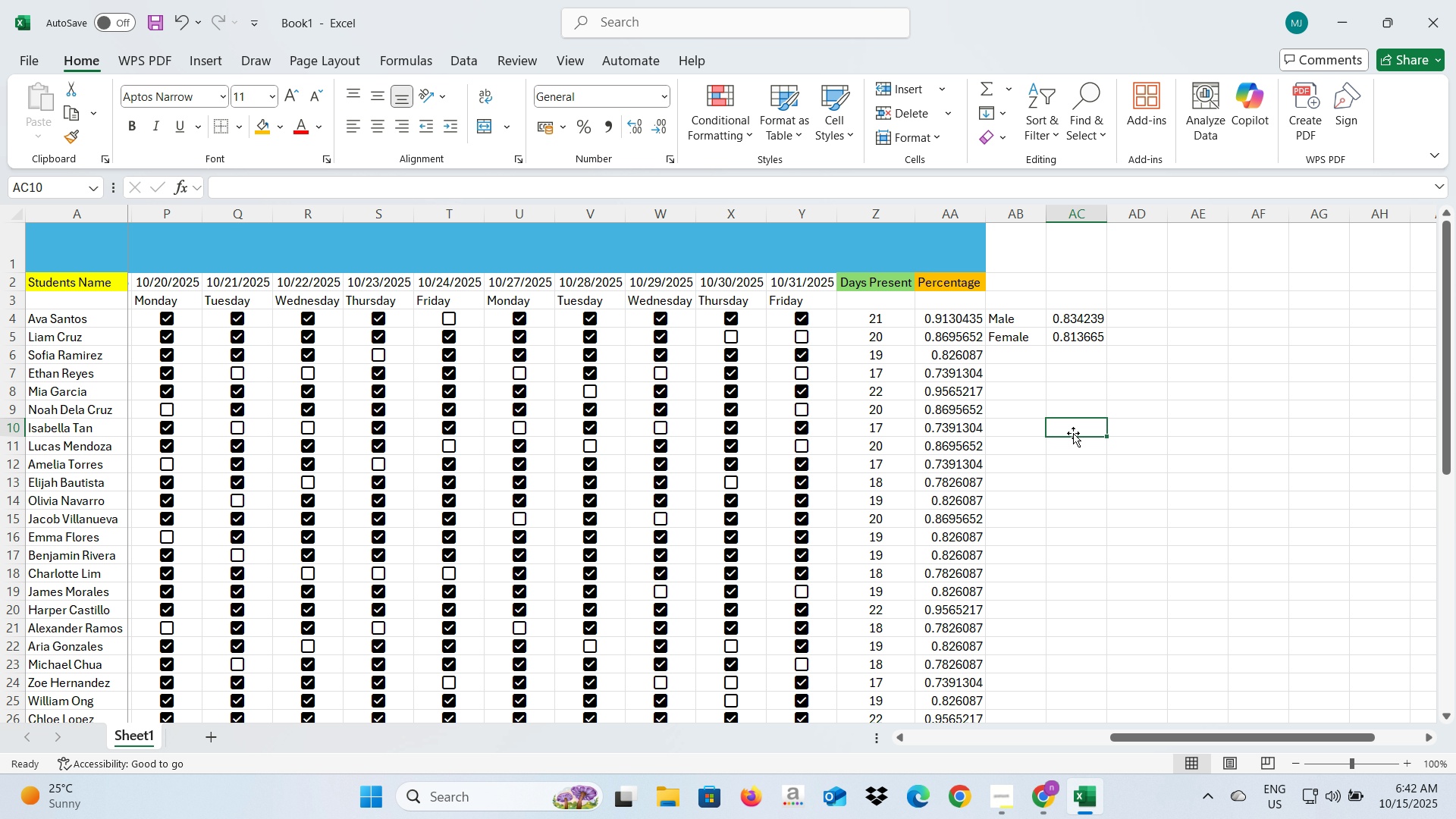 
scroll: coordinate [1073, 433], scroll_direction: down, amount: 2.0
 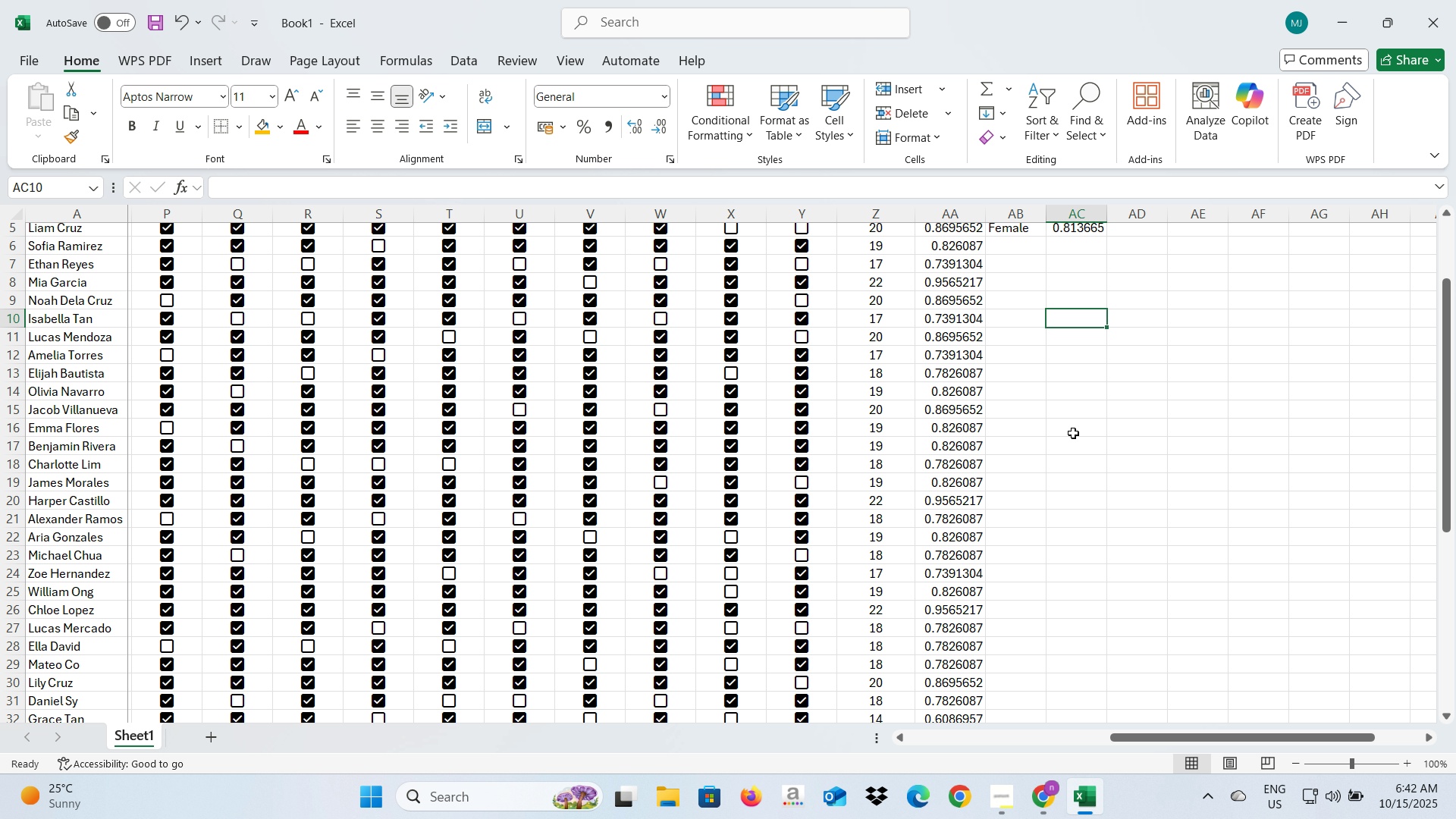 
key(Alt+AltLeft)
 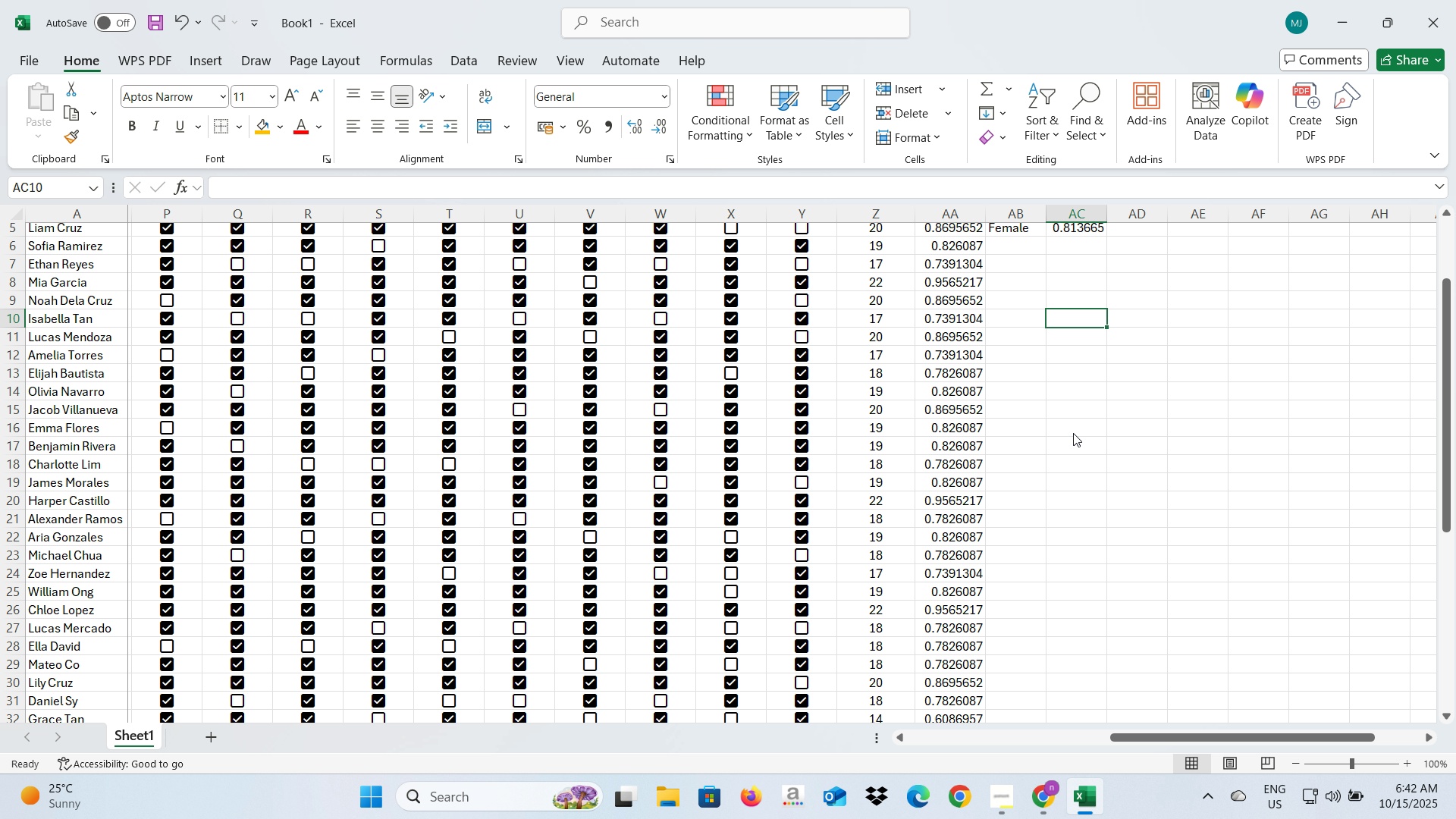 
key(Alt+Tab)
 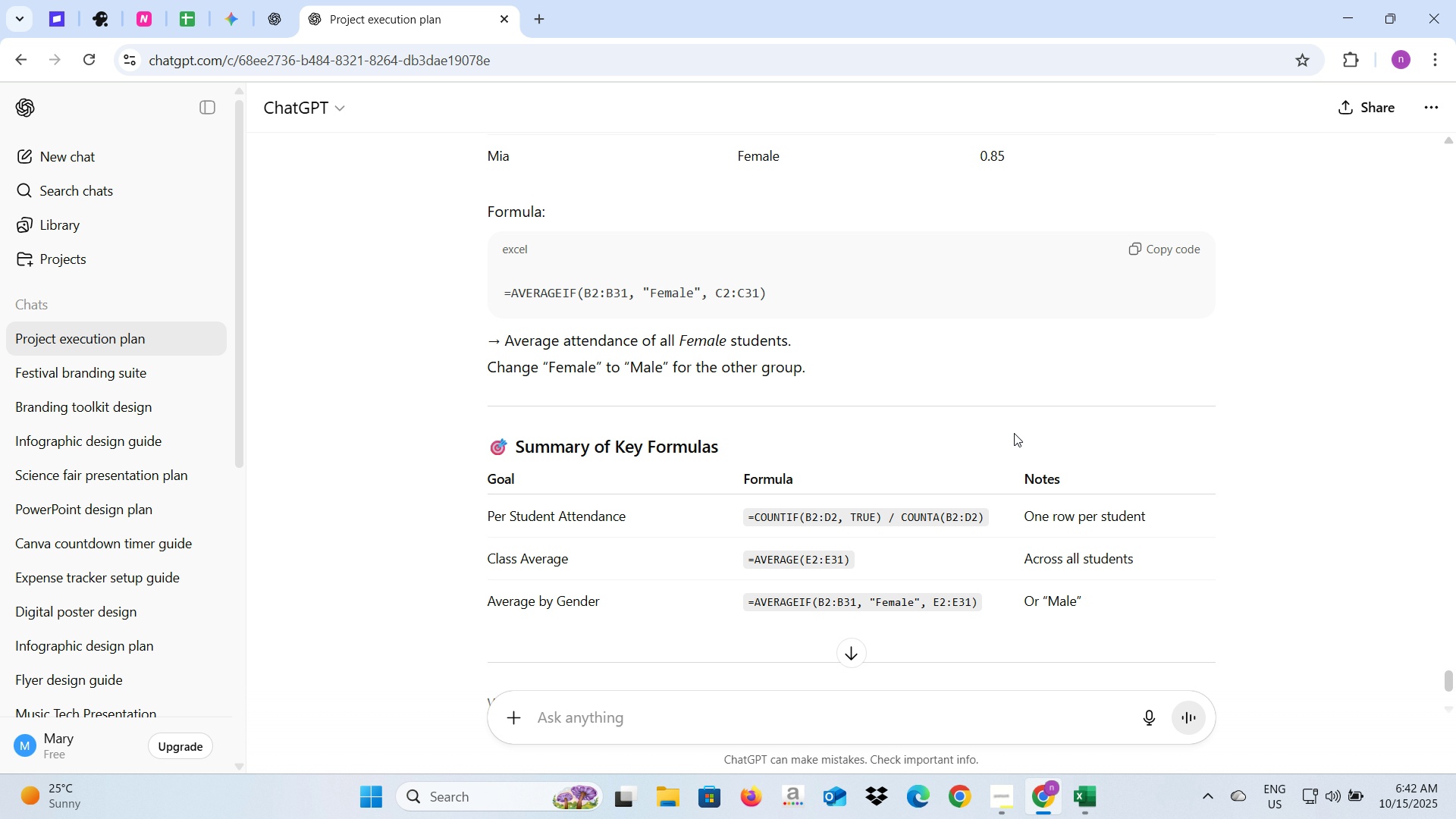 
scroll: coordinate [1014, 432], scroll_direction: up, amount: 13.0
 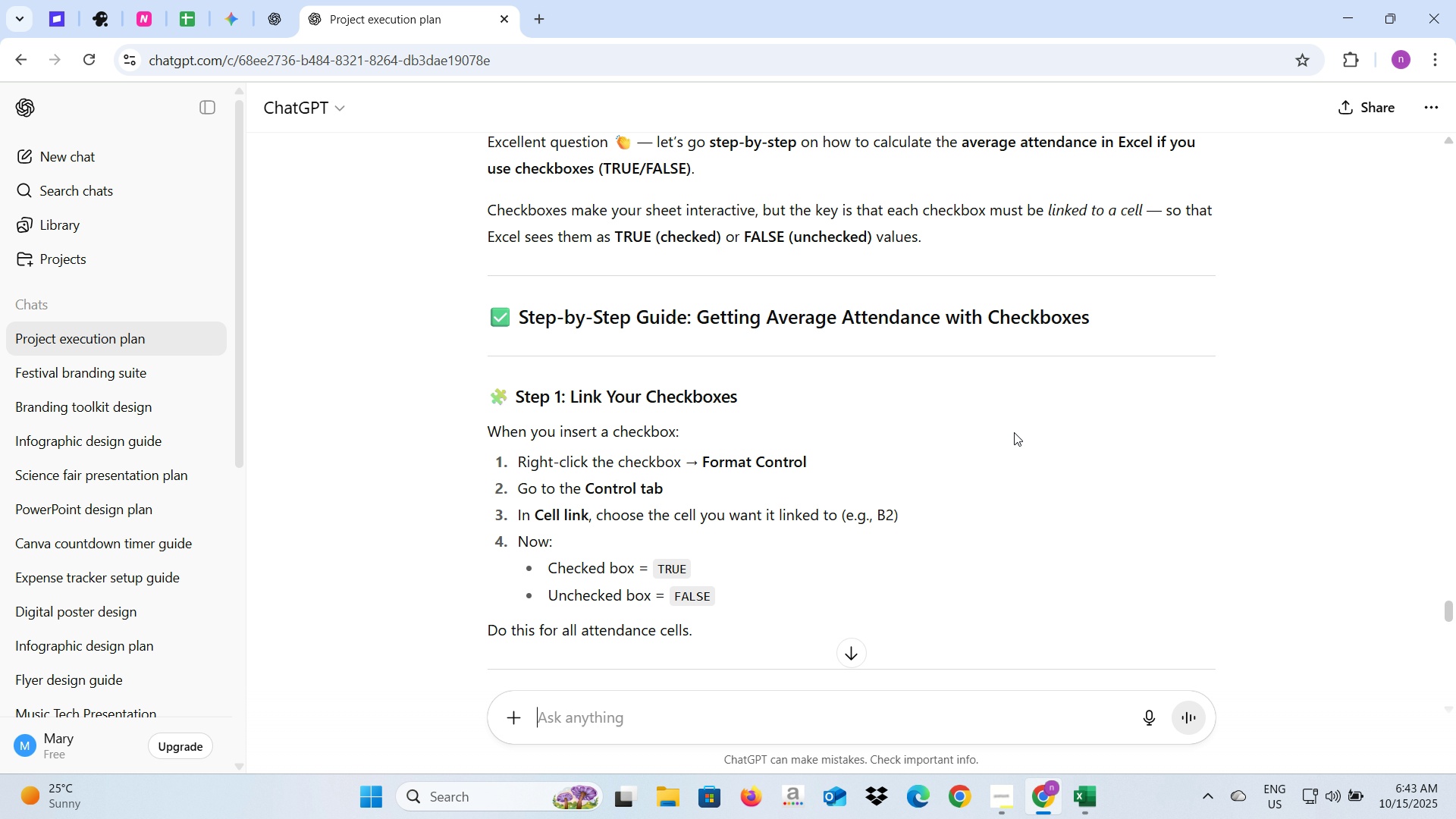 
scroll: coordinate [1014, 432], scroll_direction: down, amount: 2.0
 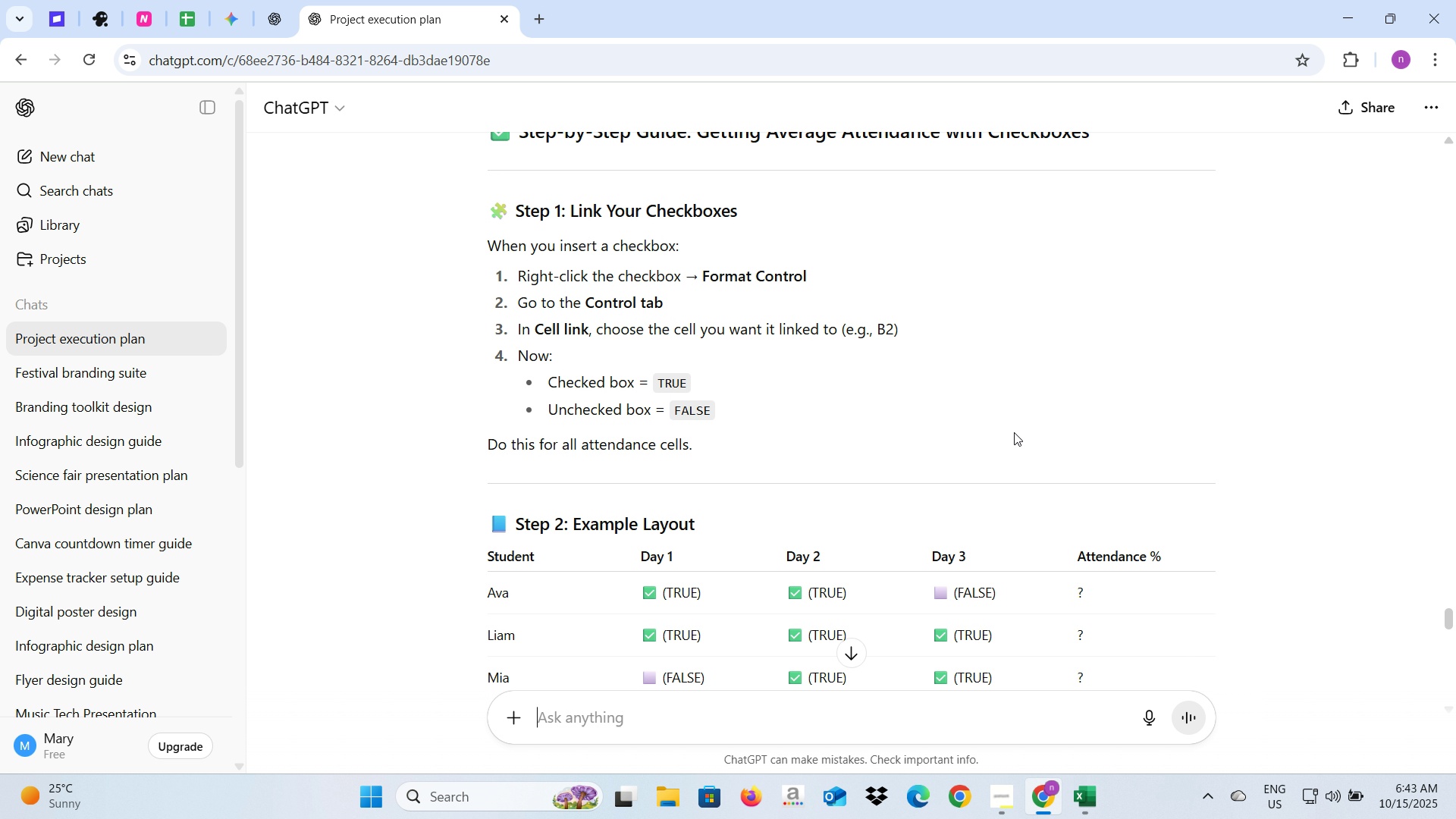 
key(Alt+AltLeft)
 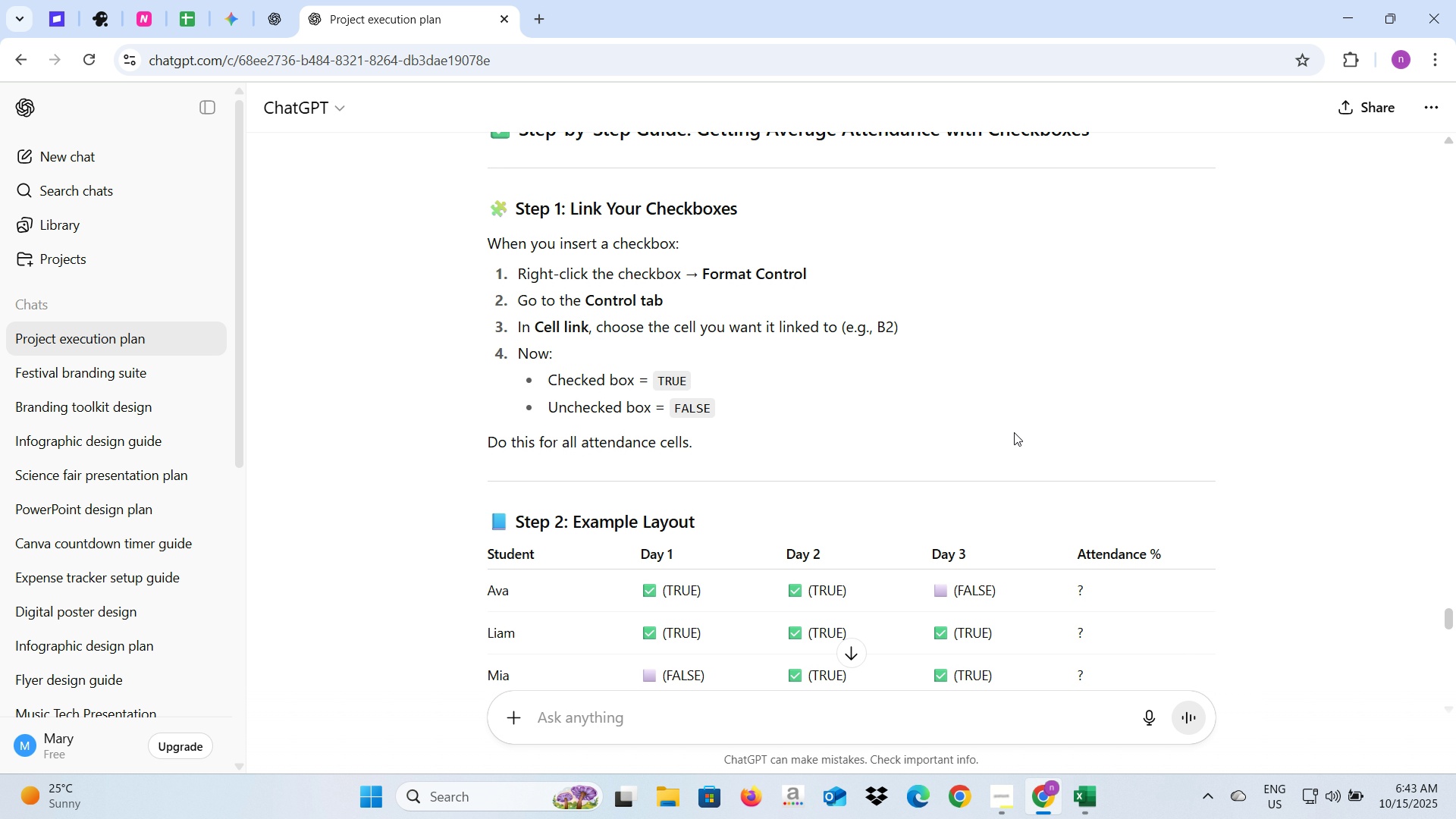 
key(Alt+Tab)
 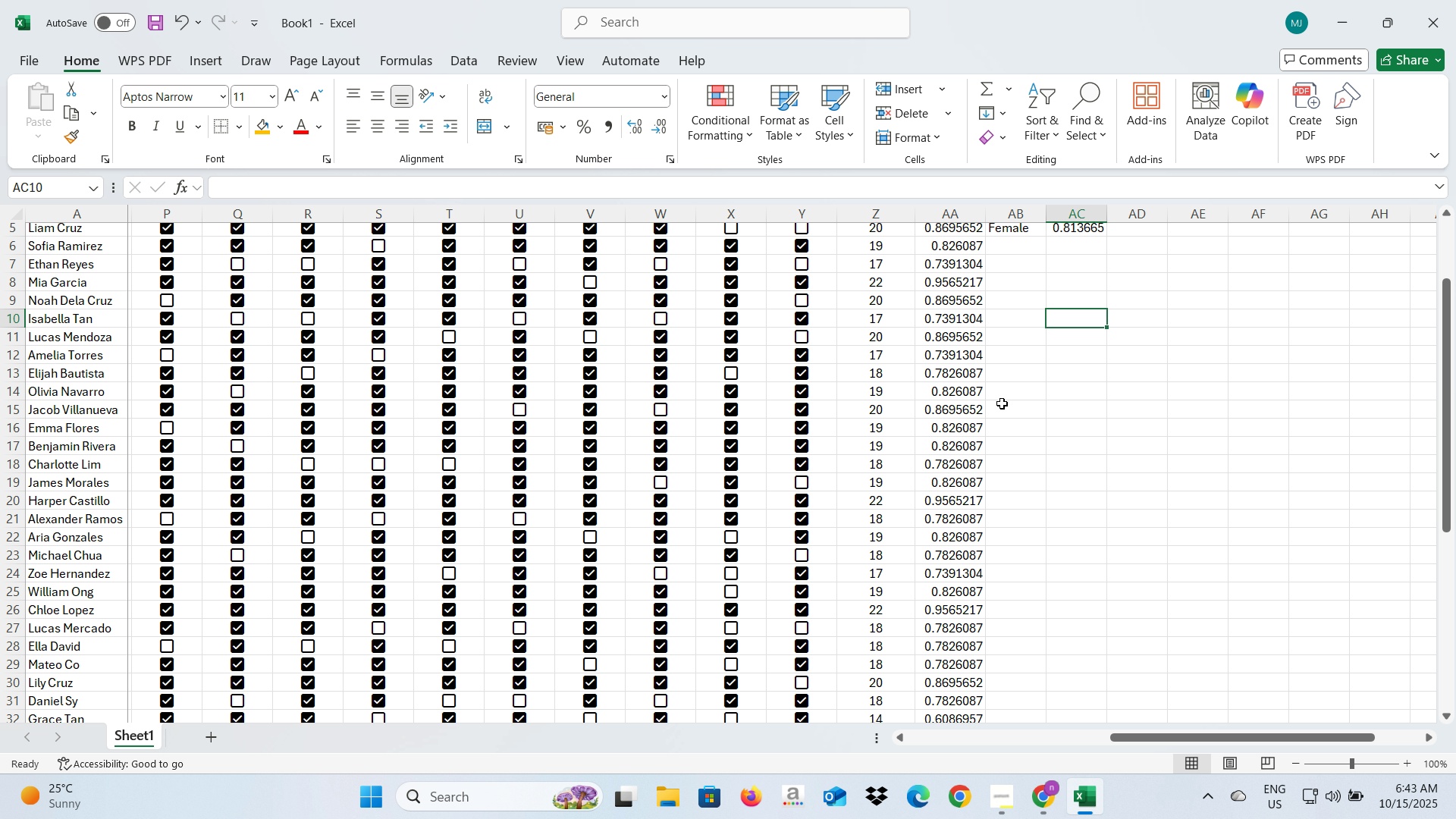 
left_click([971, 388])
 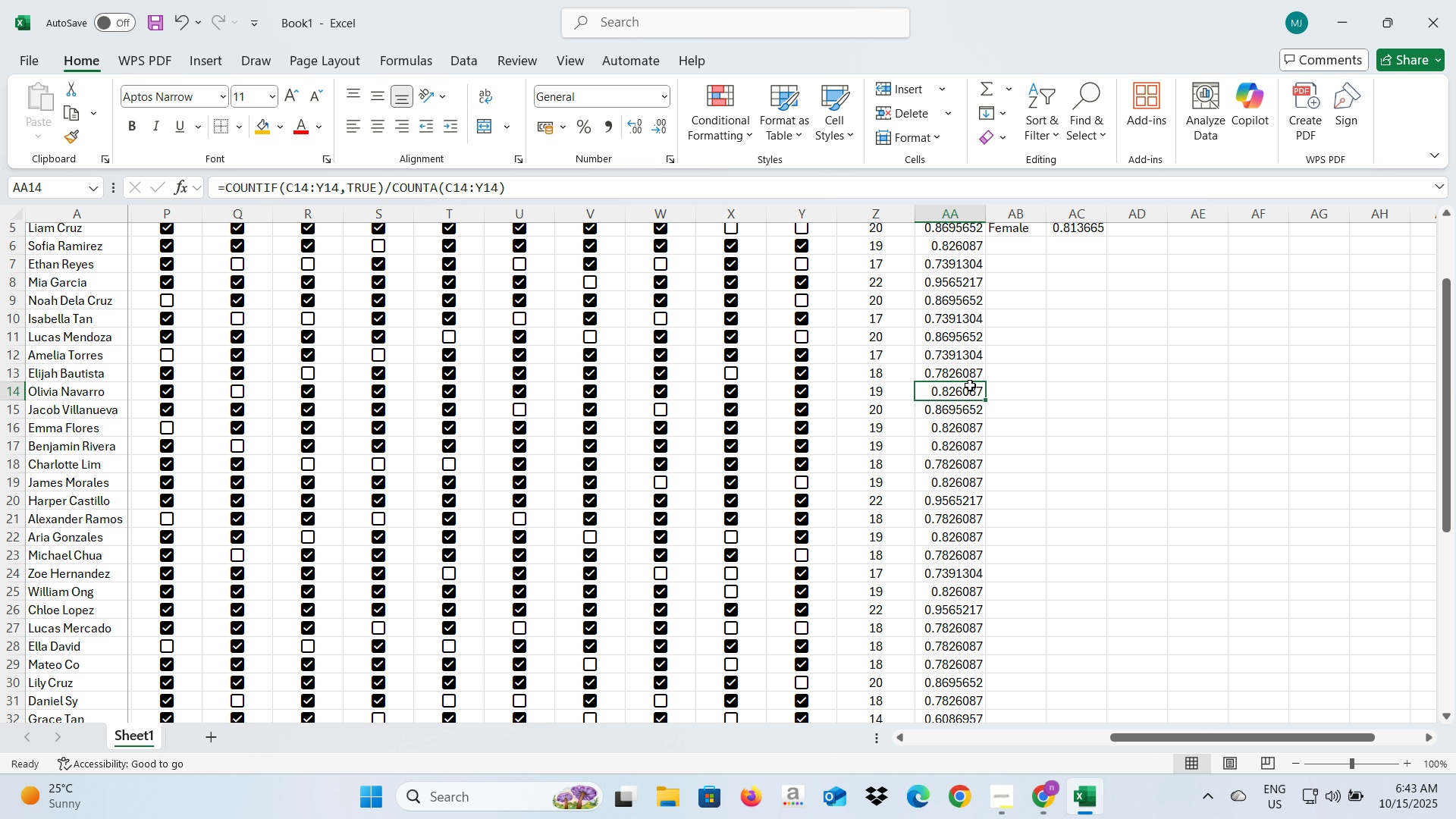 
key(Alt+AltLeft)
 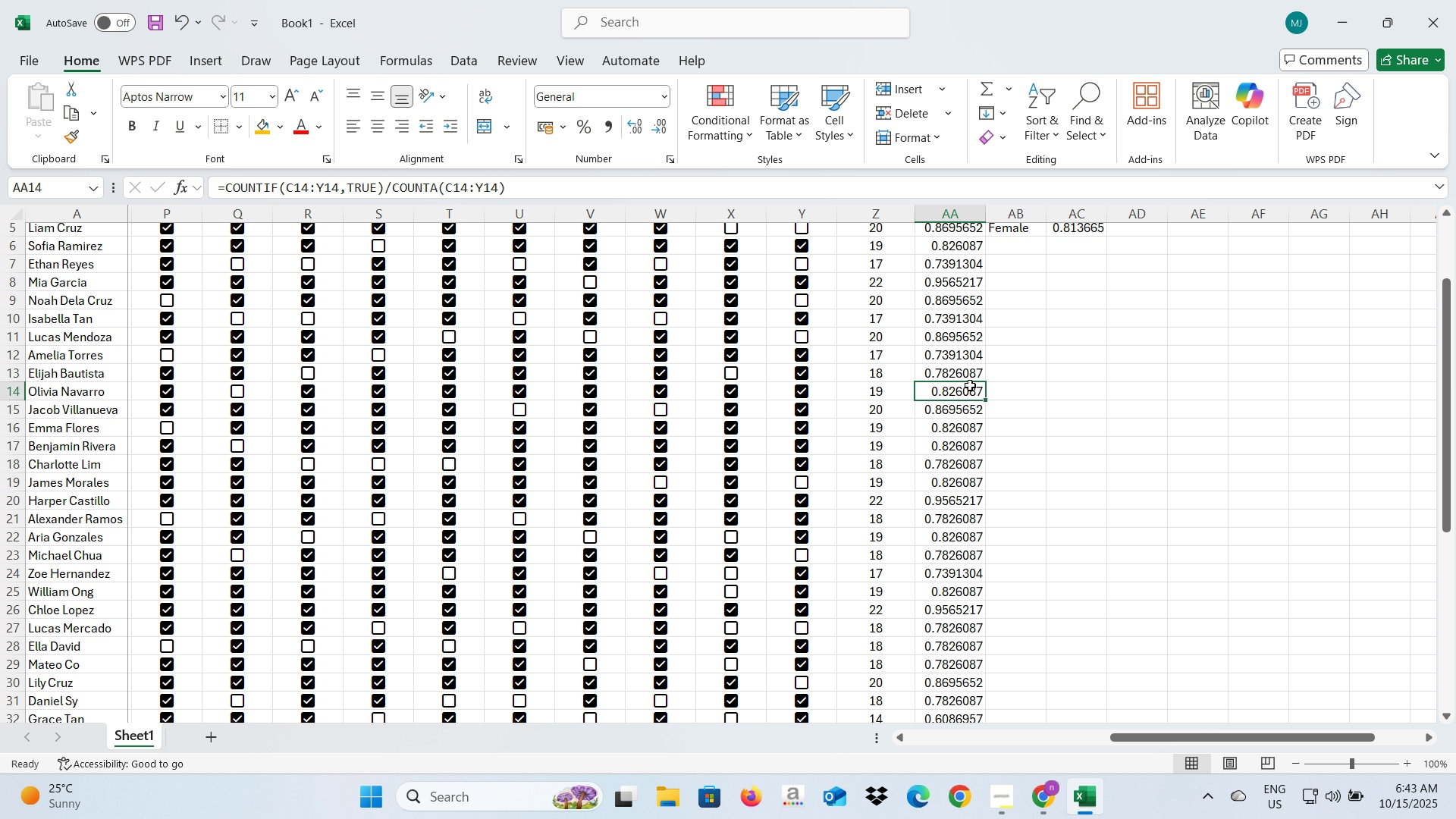 
key(Alt+Tab)
 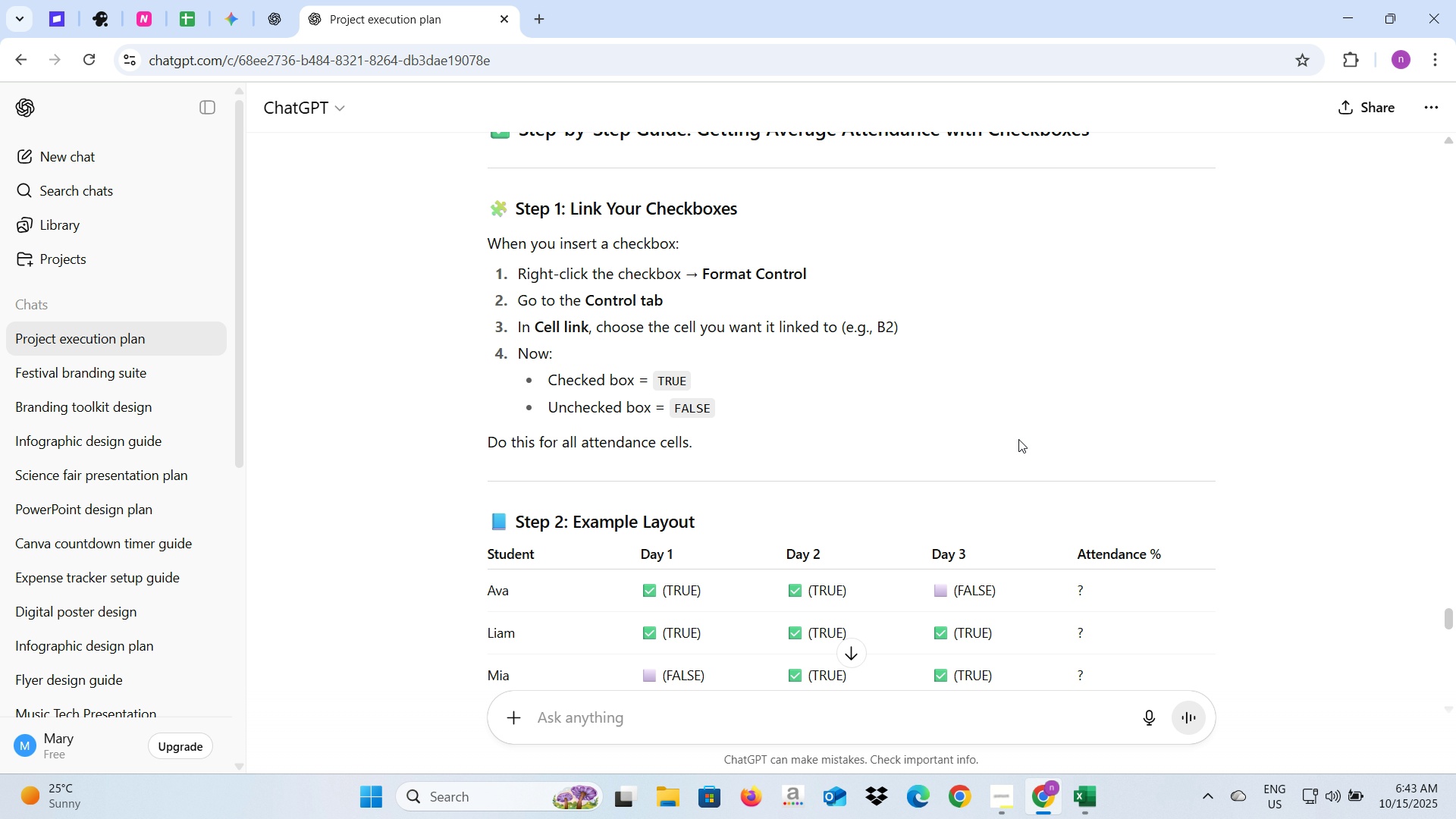 
scroll: coordinate [956, 442], scroll_direction: down, amount: 10.0
 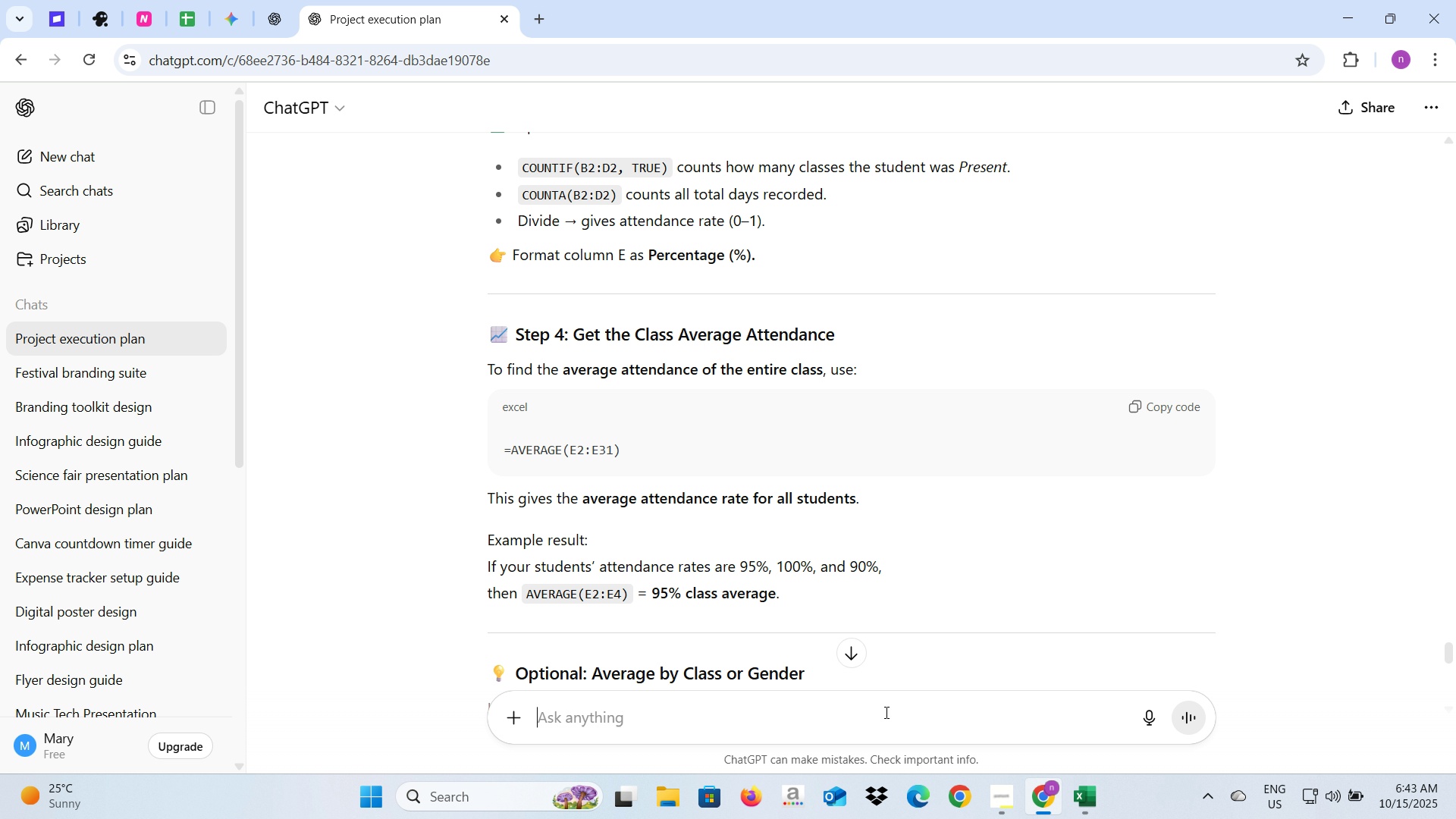 
left_click([827, 717])
 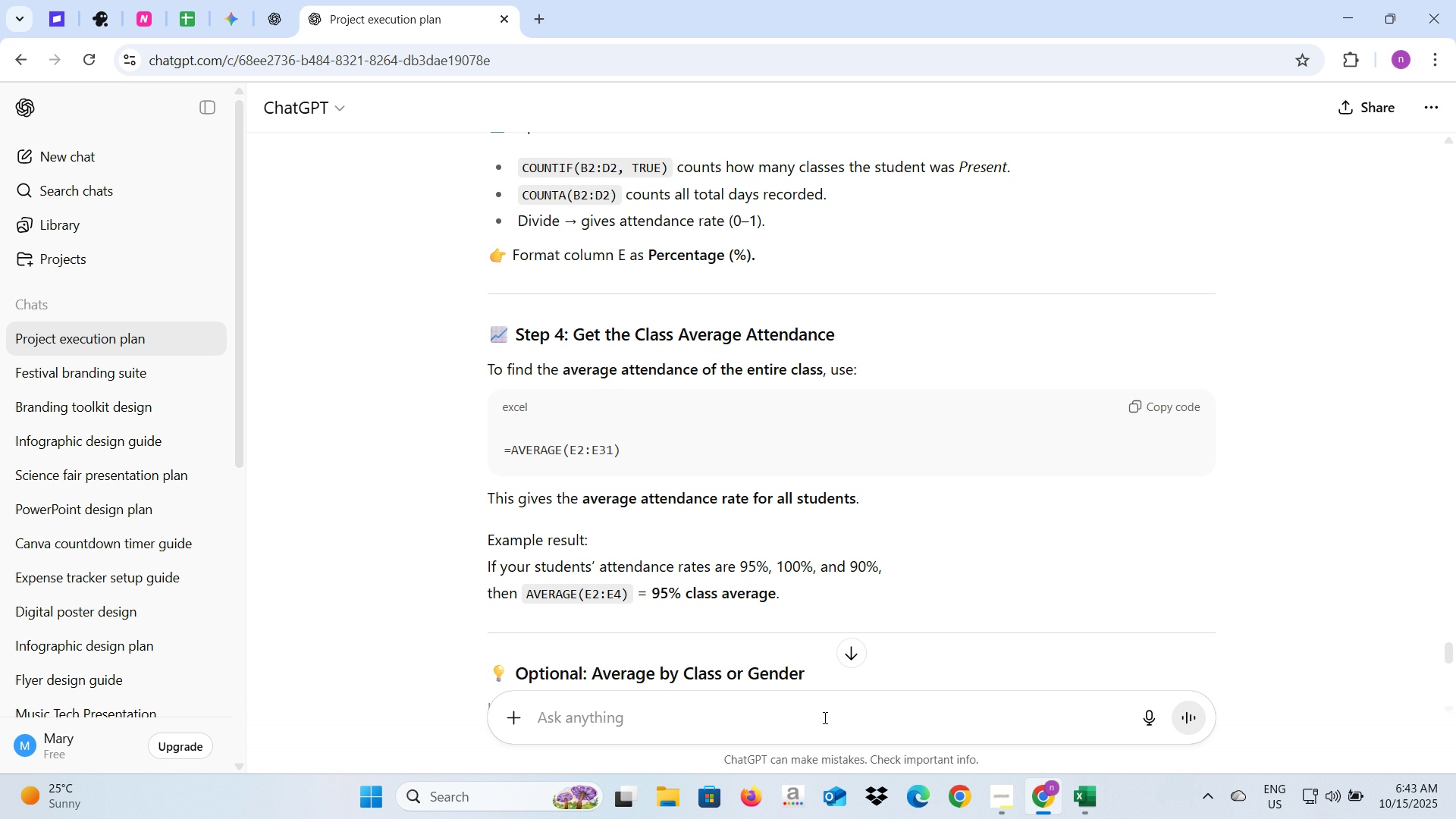 
type(can u)
key(Backspace)
type(you give me a fp)
key(Backspace)
type(ormula that is based on hu)
key(Backspace)
key(Backspace)
type(100%)
 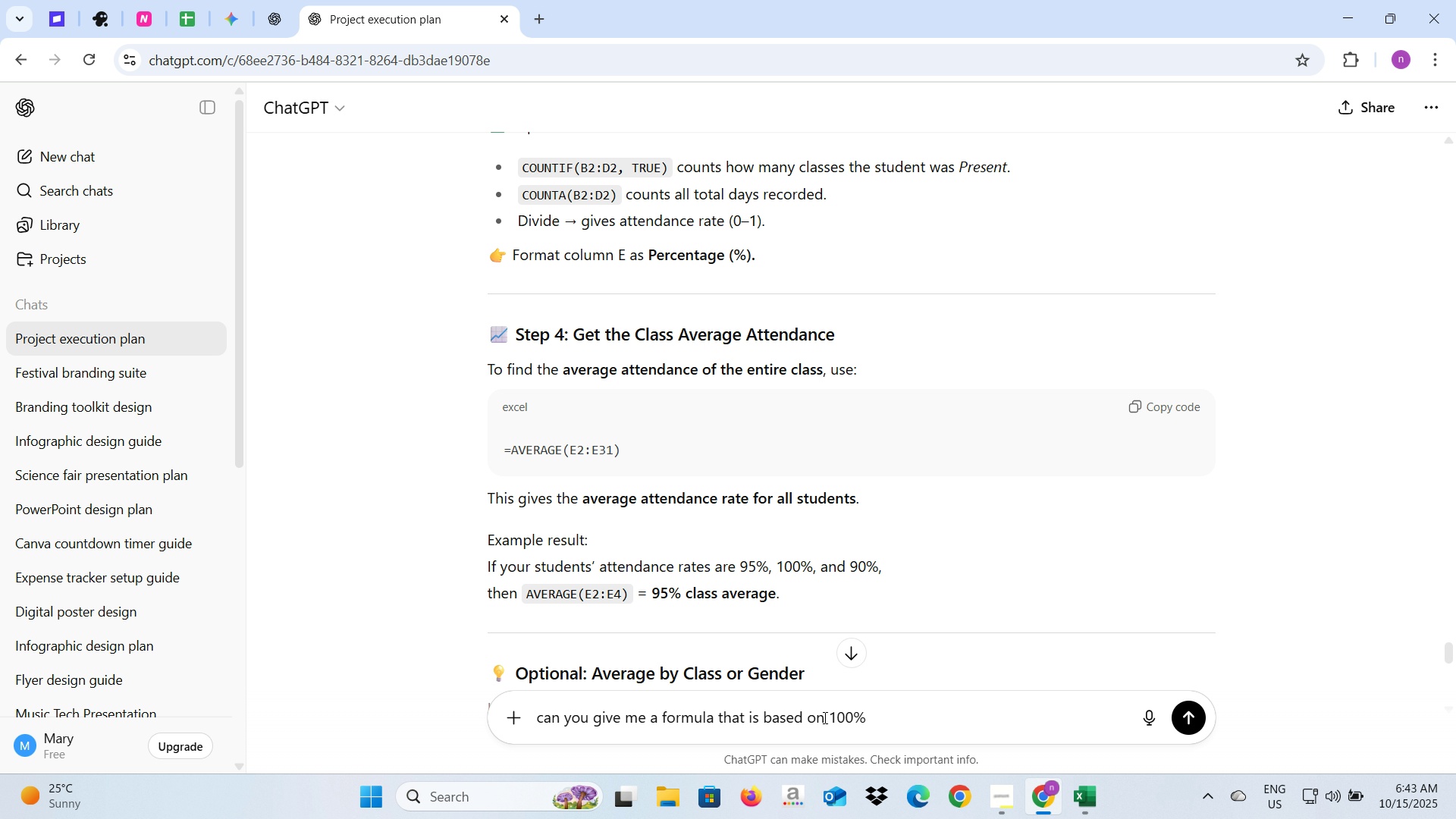 
key(Enter)
 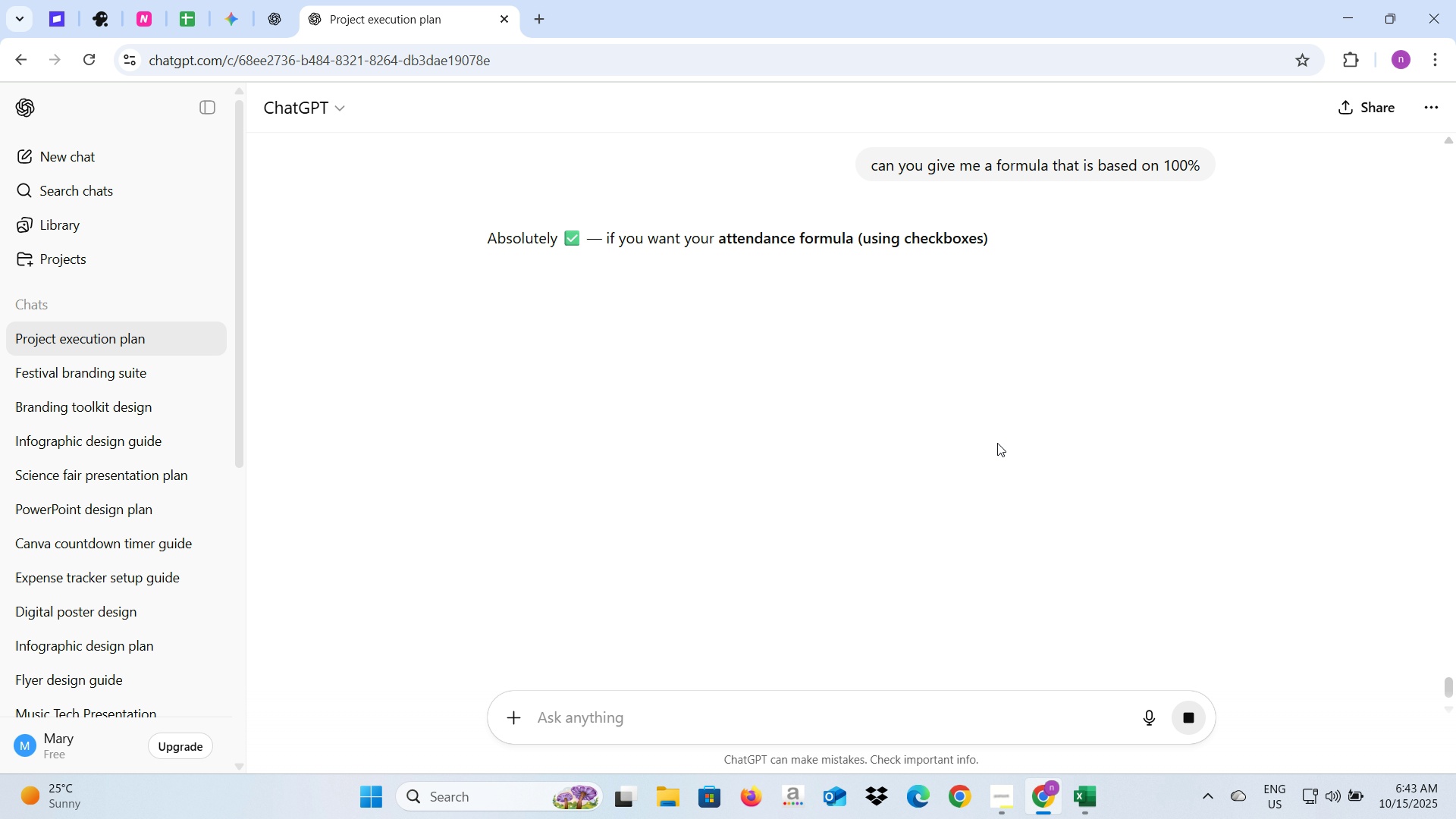 
wait(13.62)
 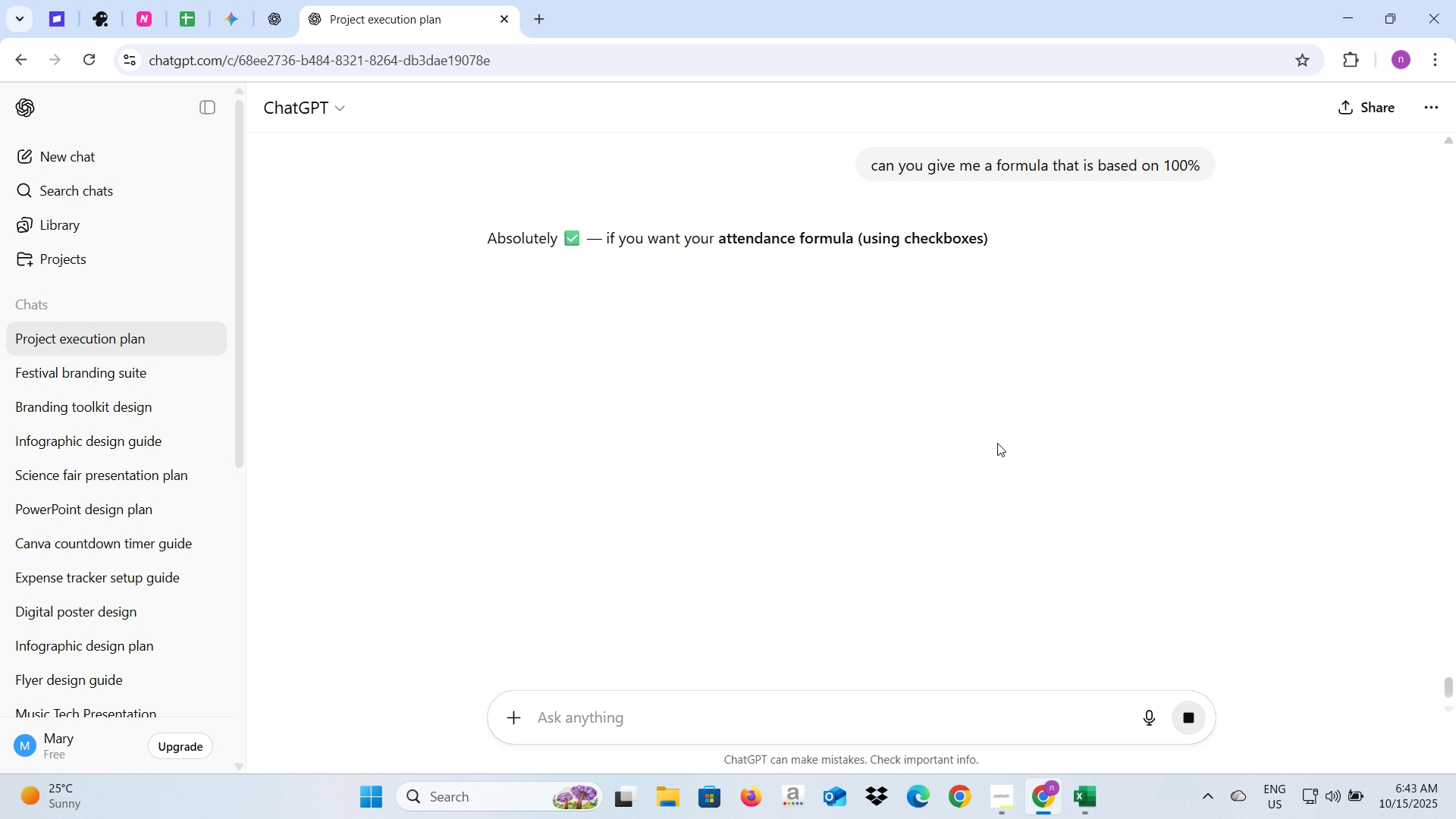 
scroll: coordinate [1039, 542], scroll_direction: down, amount: 2.0
 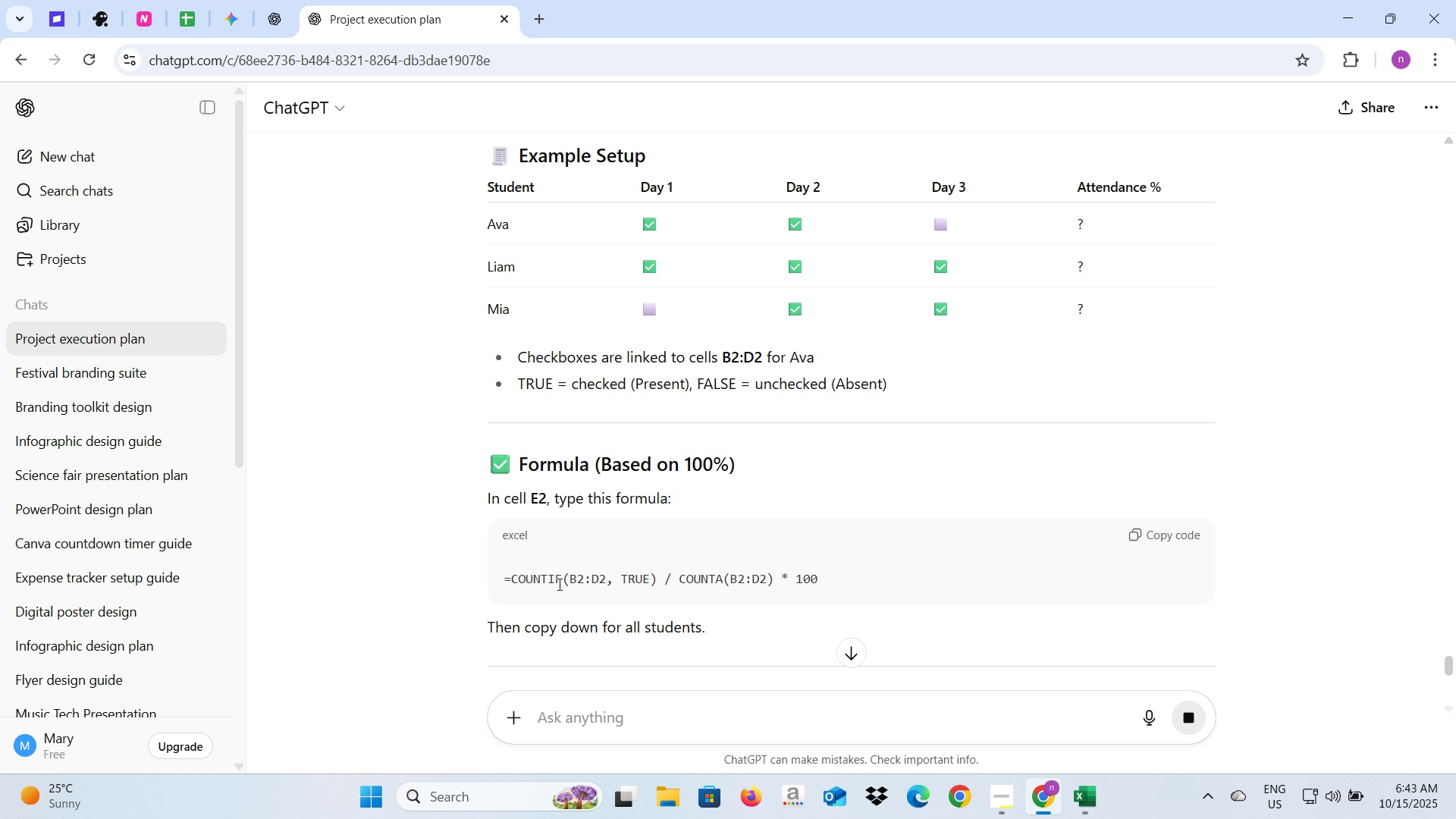 
wait(5.84)
 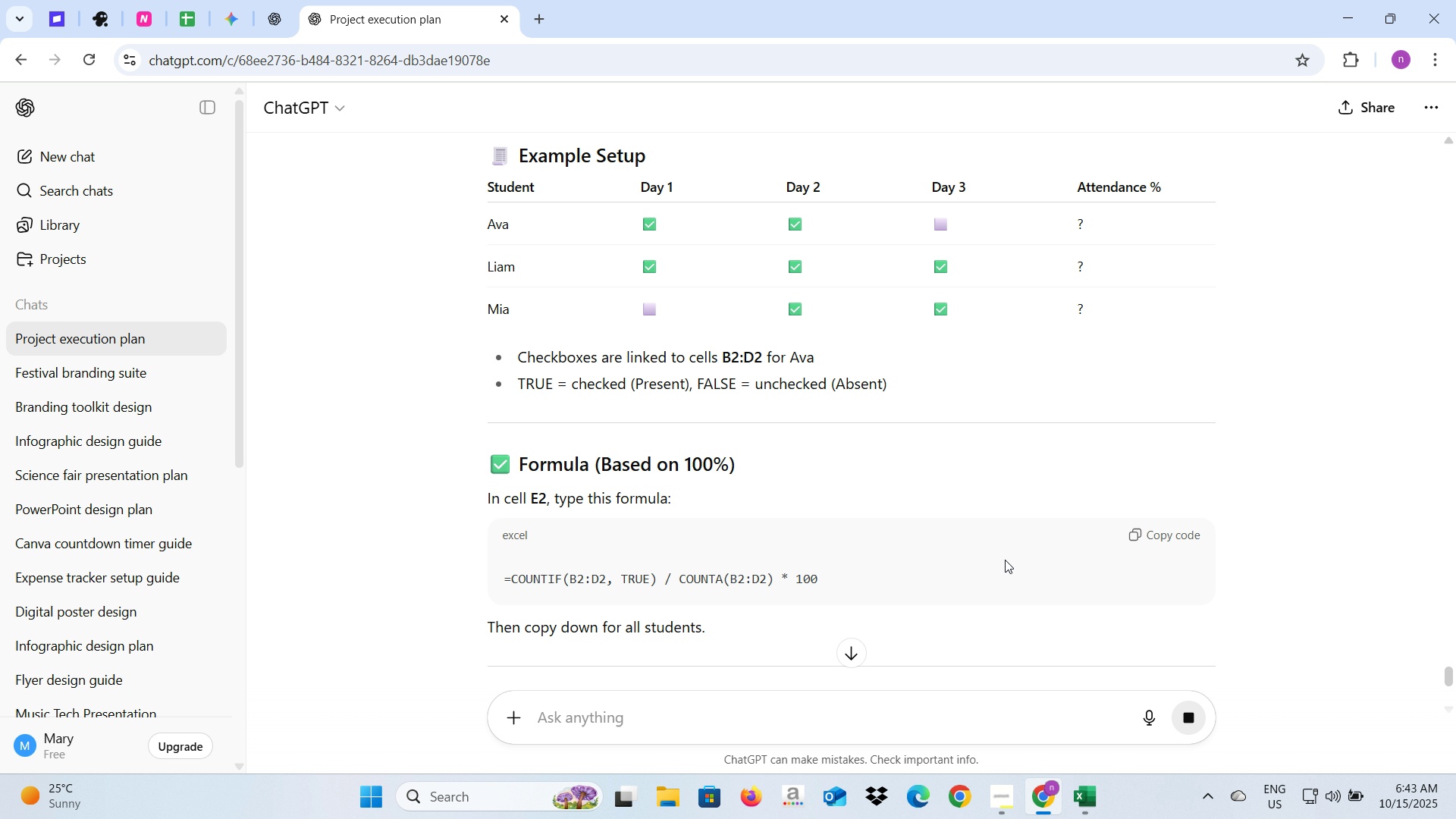 
key(Control+C)
 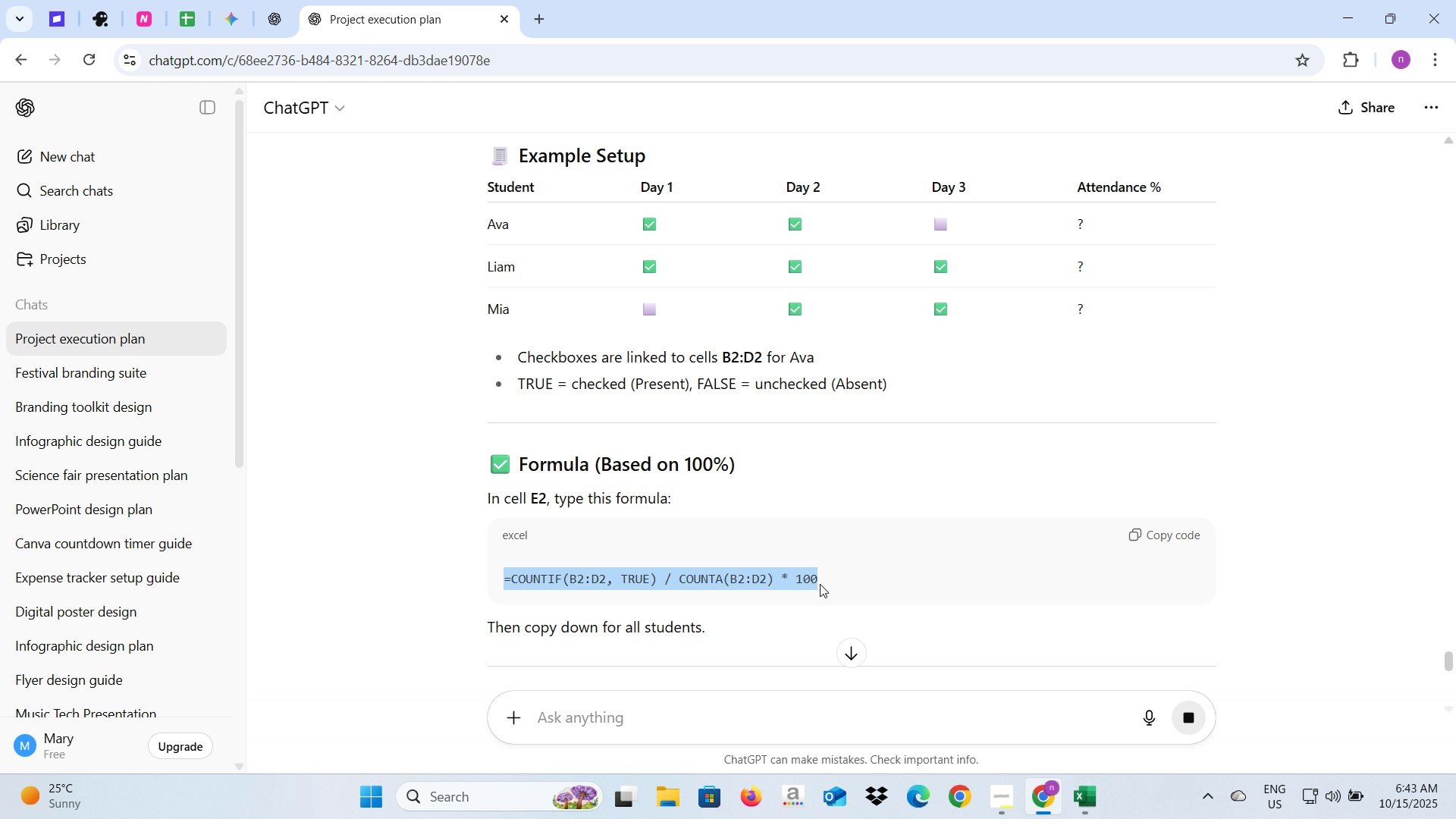 
key(Control+C)
 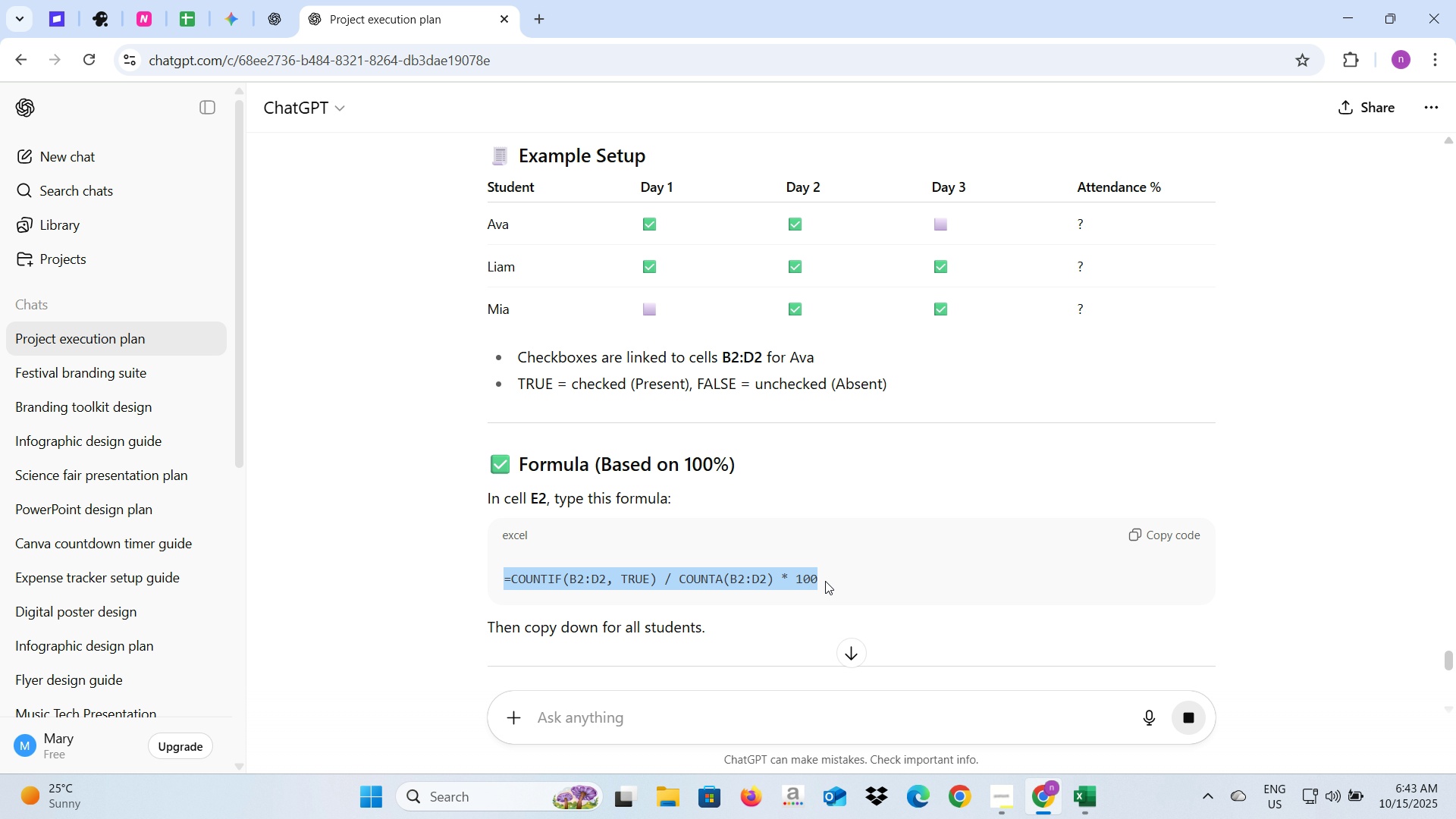 
key(Alt+AltLeft)
 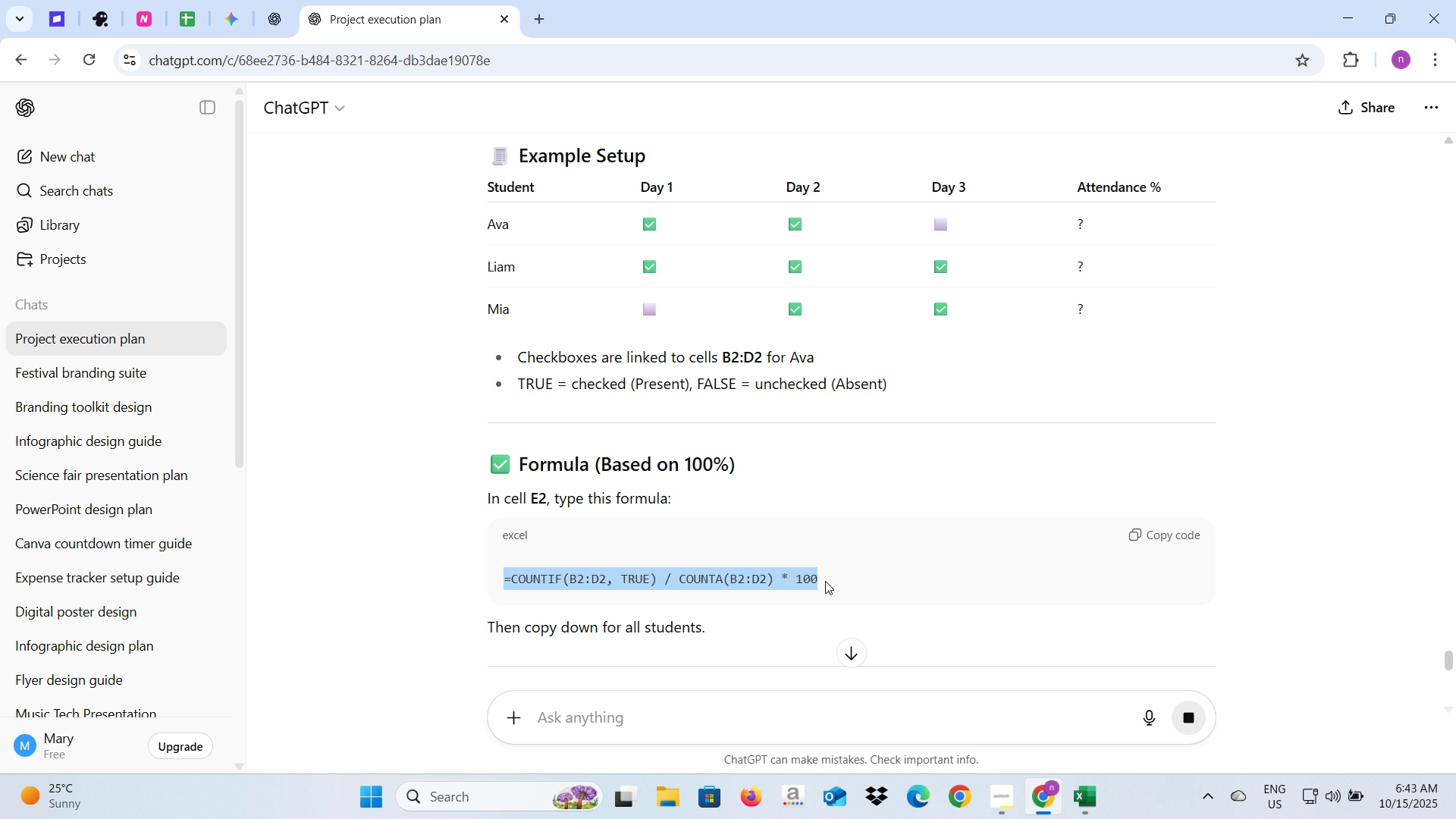 
key(Alt+Tab)
 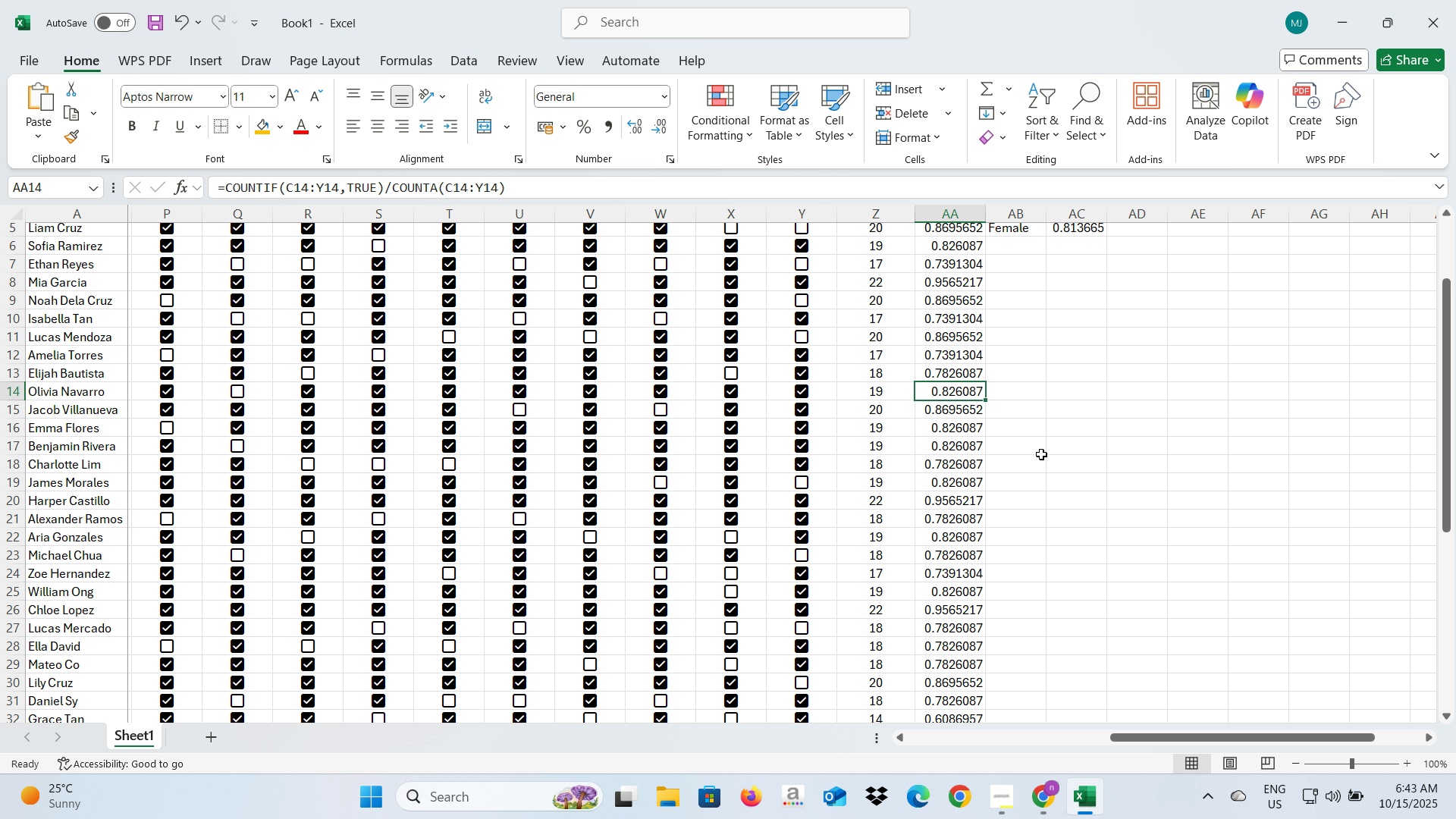 
scroll: coordinate [1059, 441], scroll_direction: up, amount: 3.0
 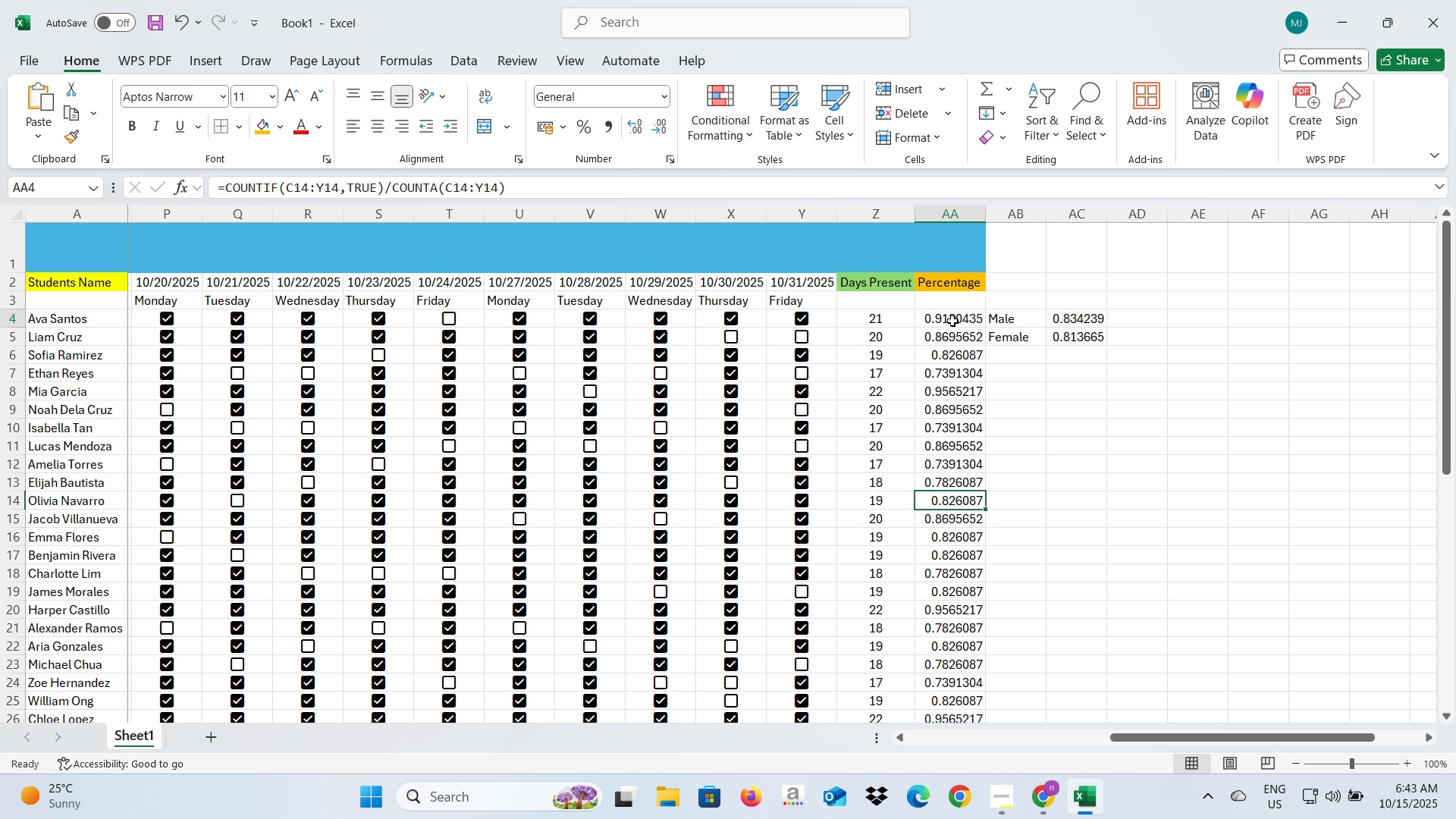 
left_click([952, 321])
 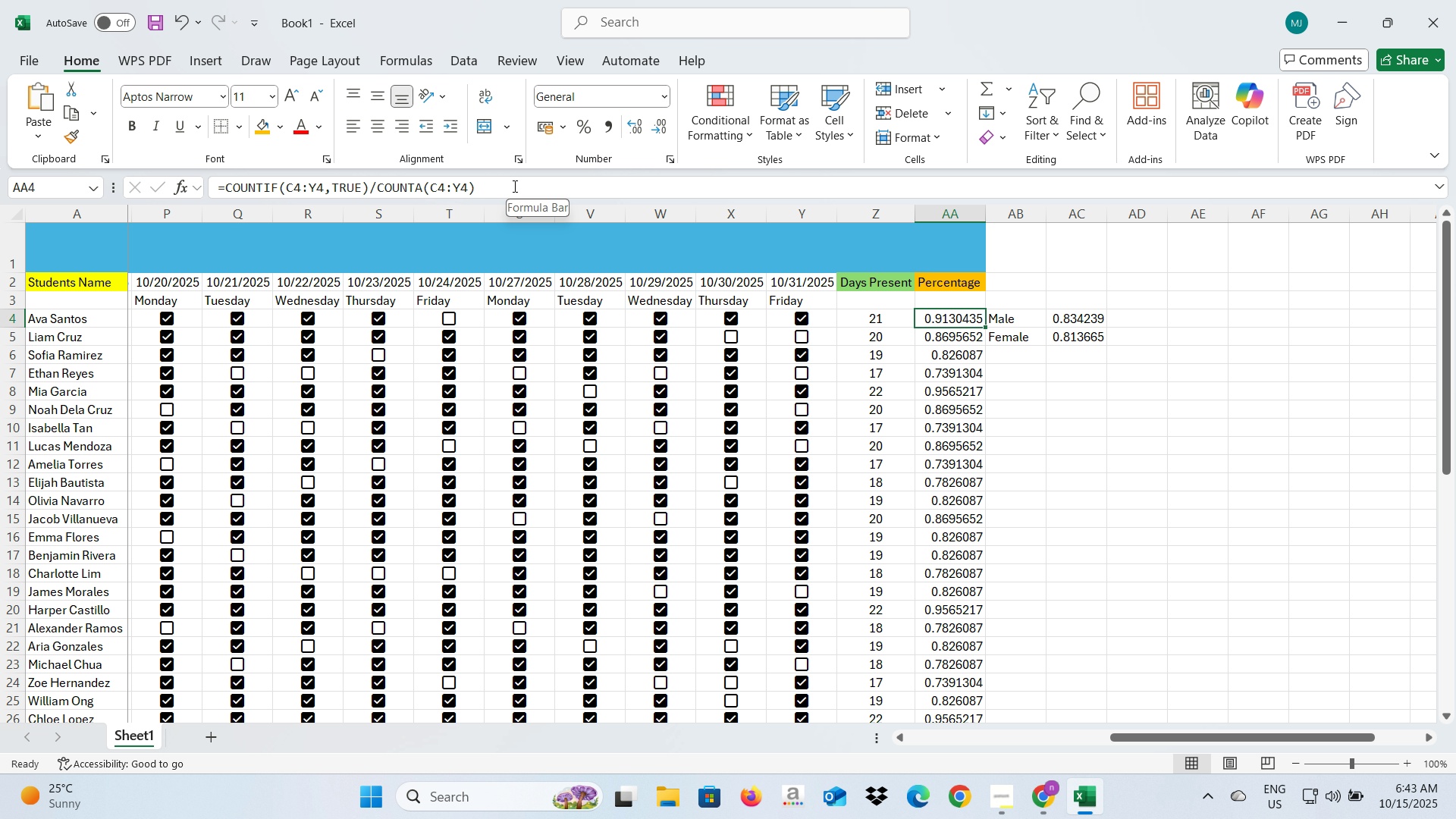 
left_click([513, 186])
 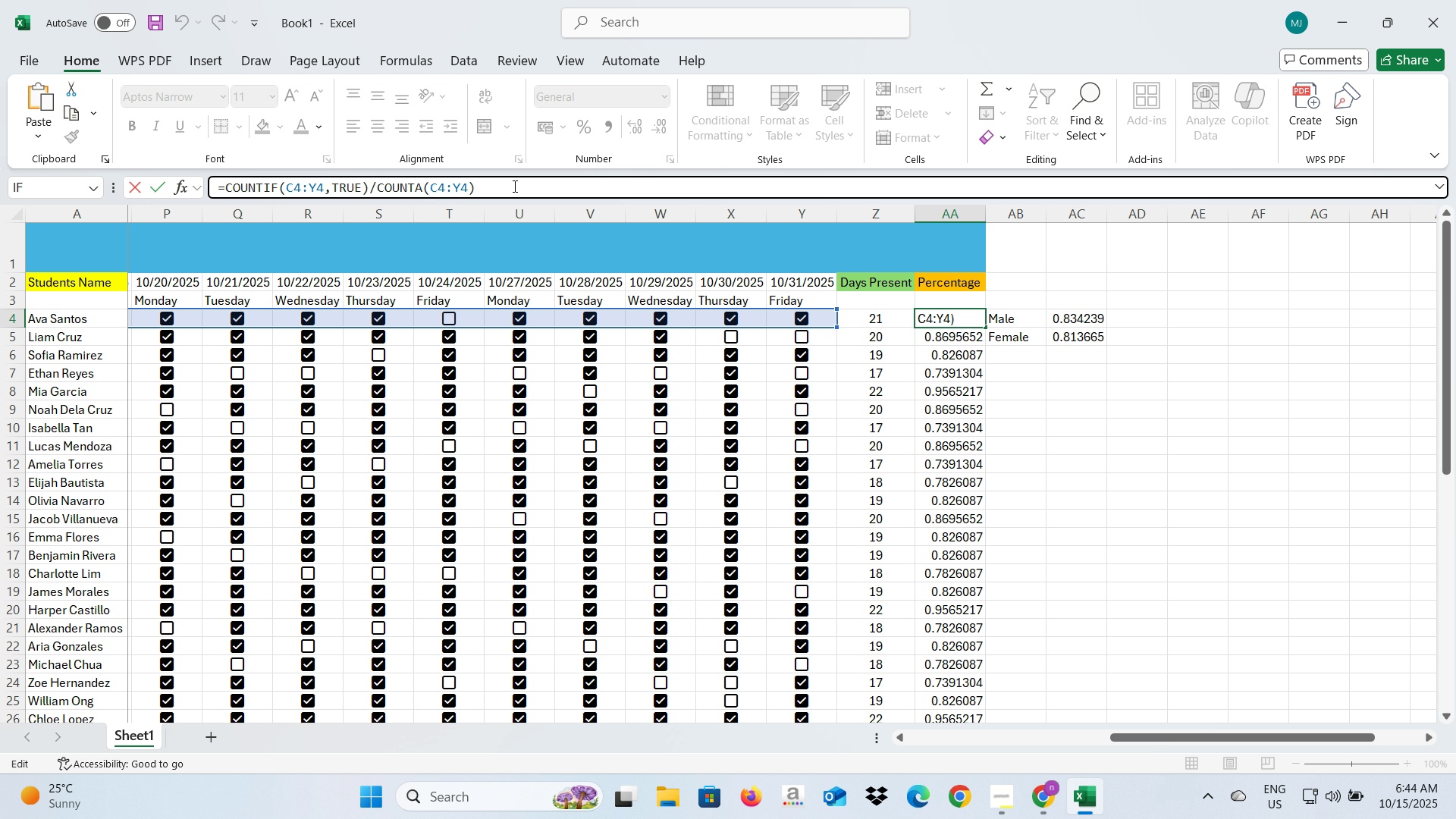 
hold_key(key=ShiftRight, duration=1.52)
 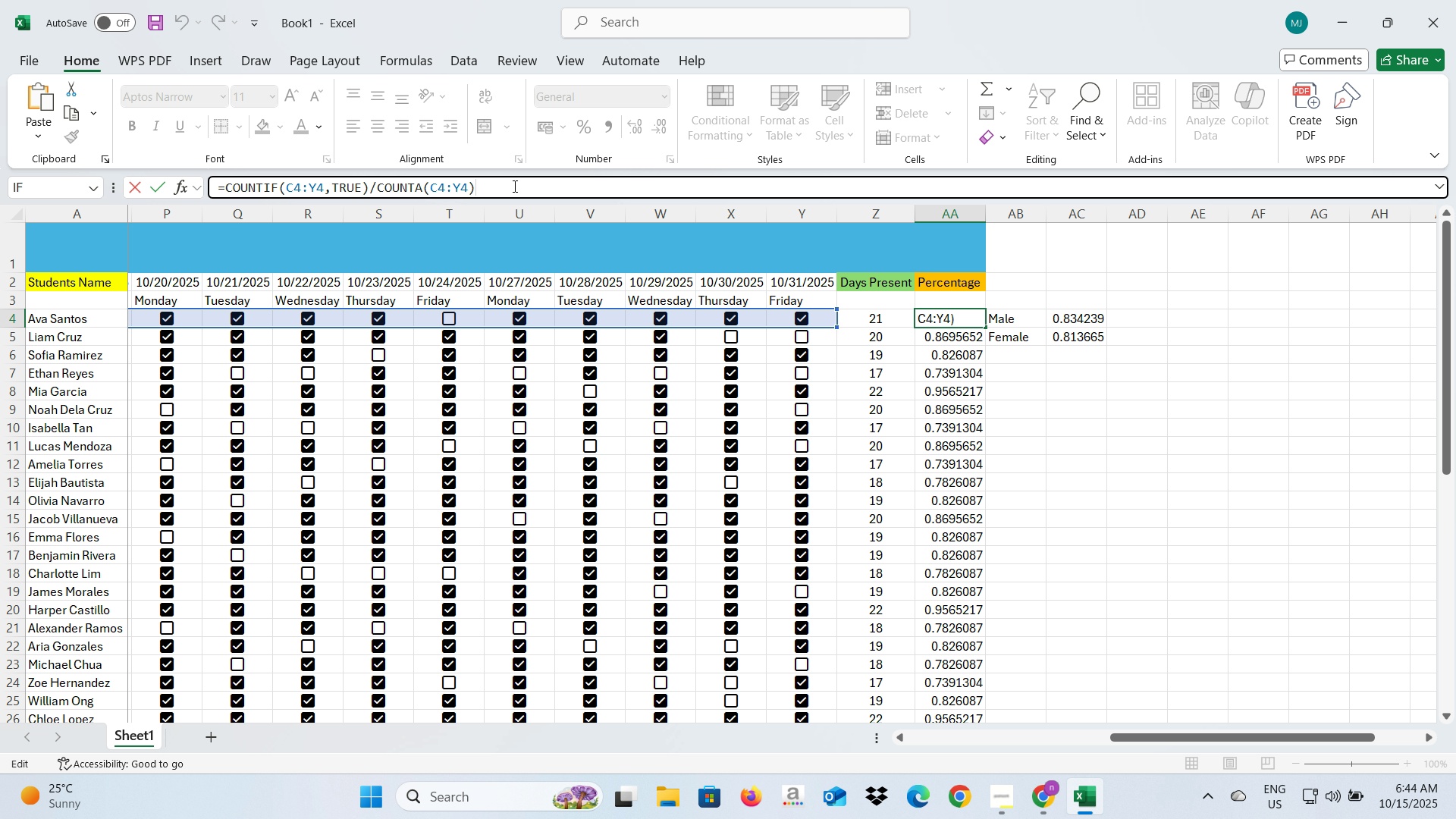 
hold_key(key=ShiftRight, duration=1.5)
 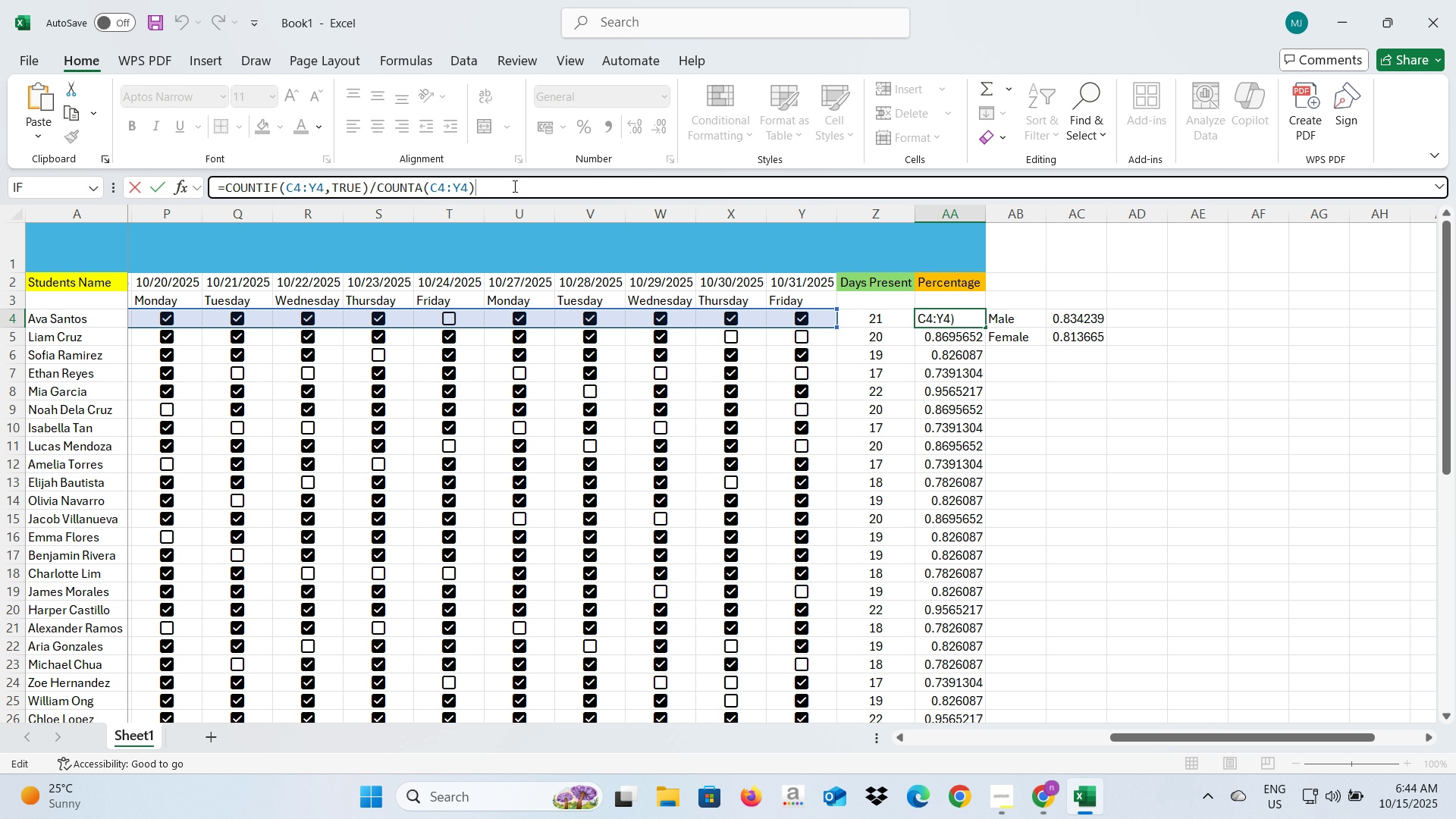 
type(*100)
 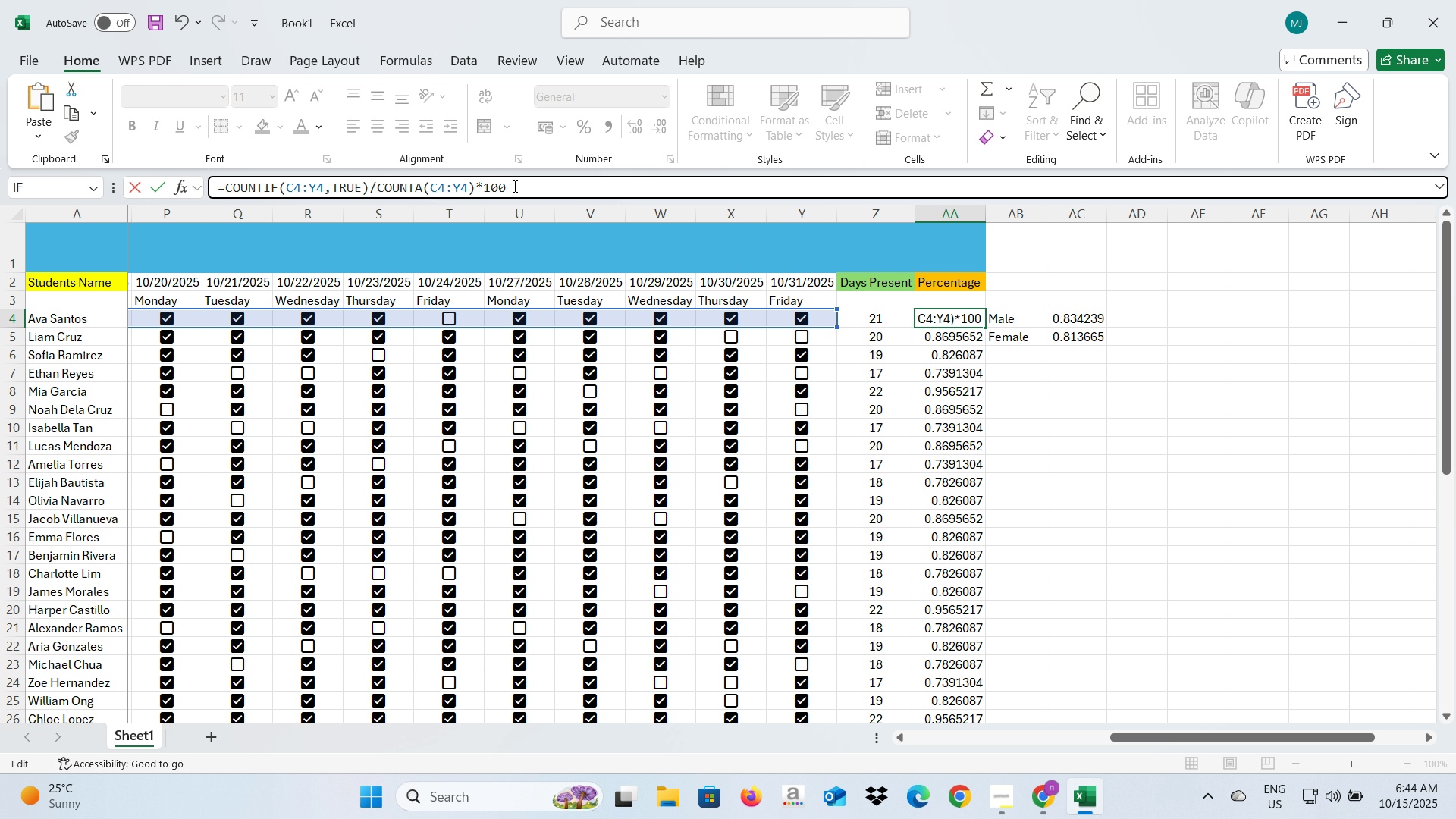 
key(Enter)
 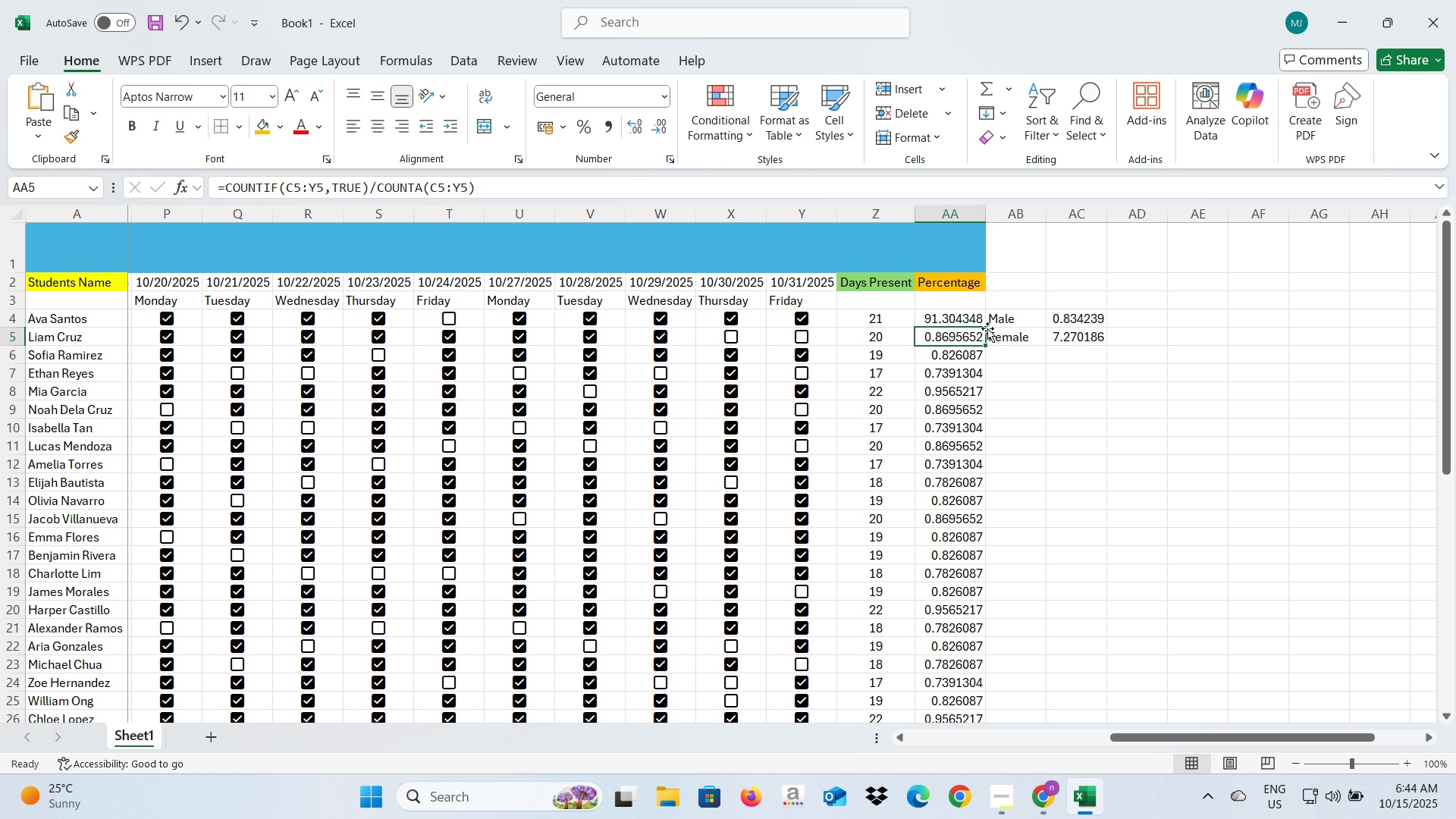 
left_click([974, 321])
 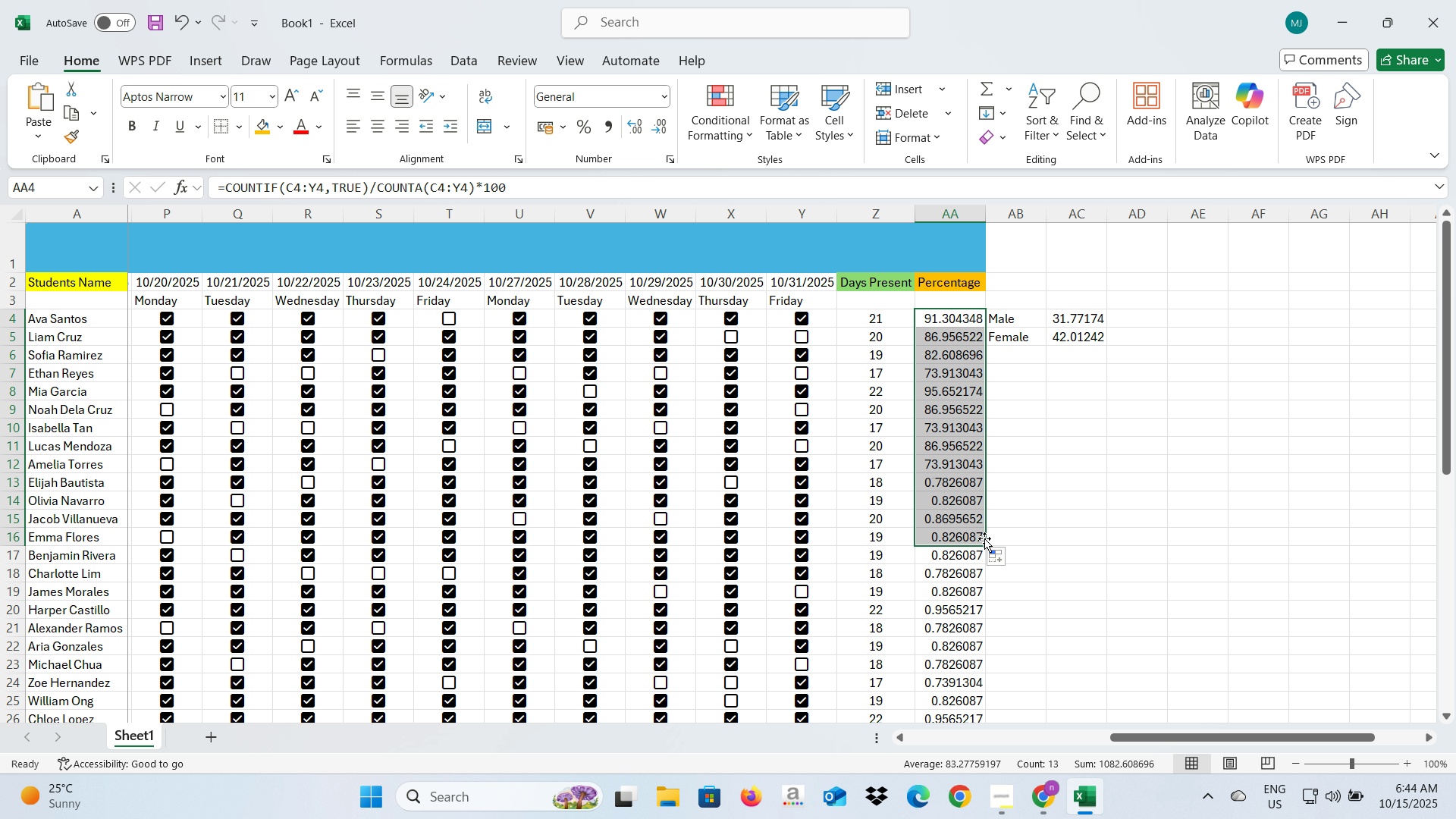 
scroll: coordinate [984, 538], scroll_direction: down, amount: 1.0
 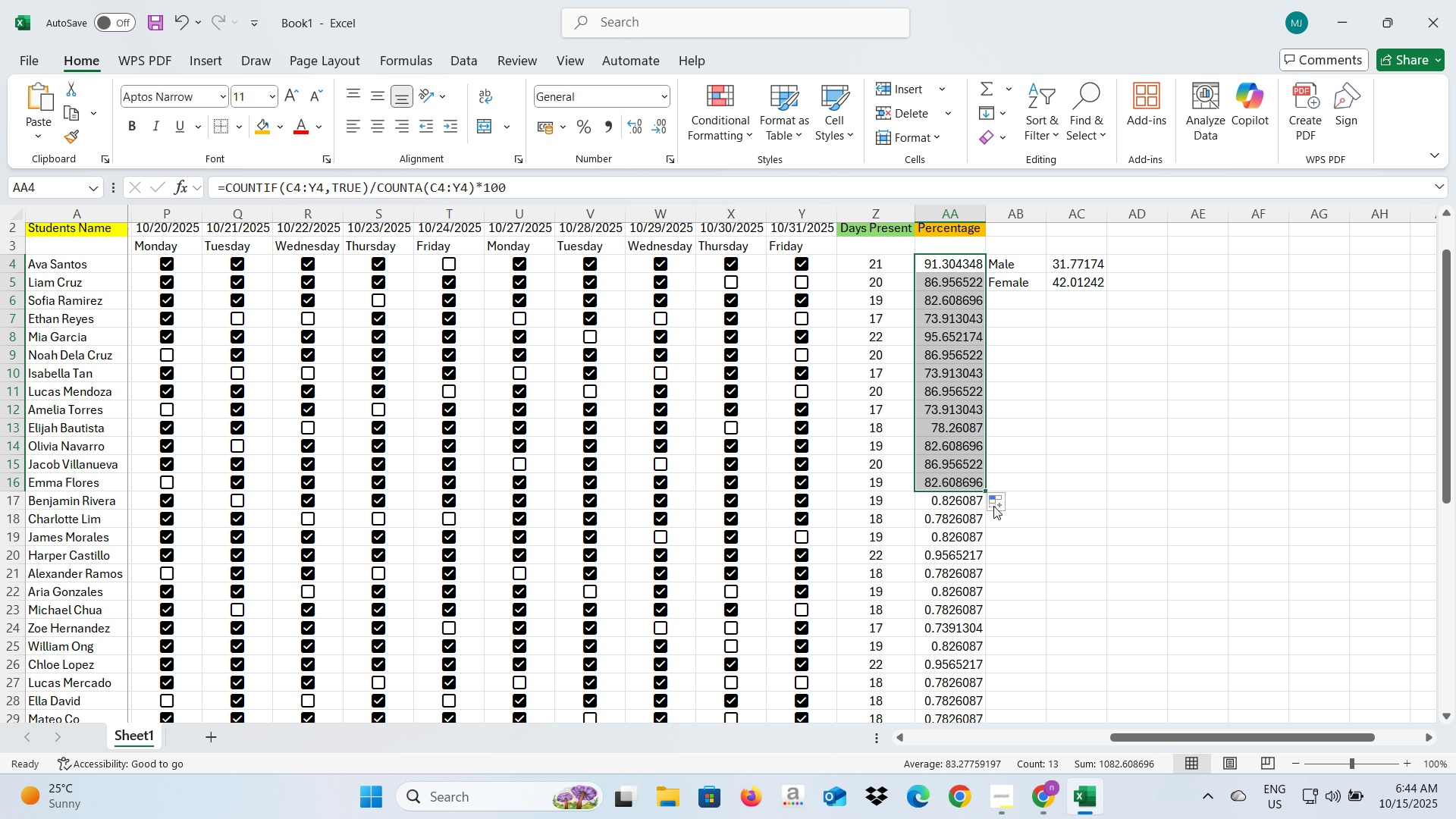 
mouse_move([986, 522])
 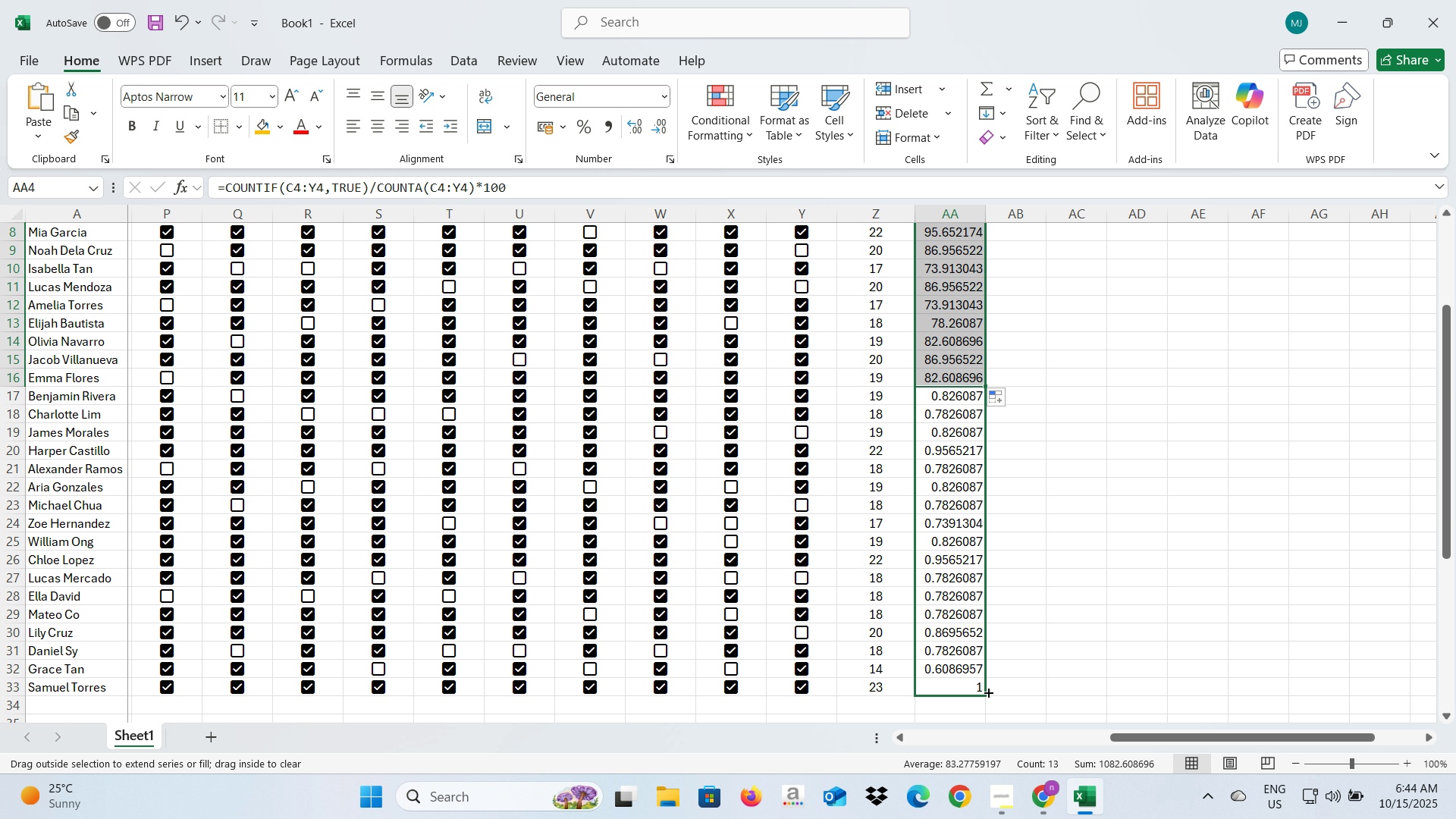 
left_click([1099, 577])
 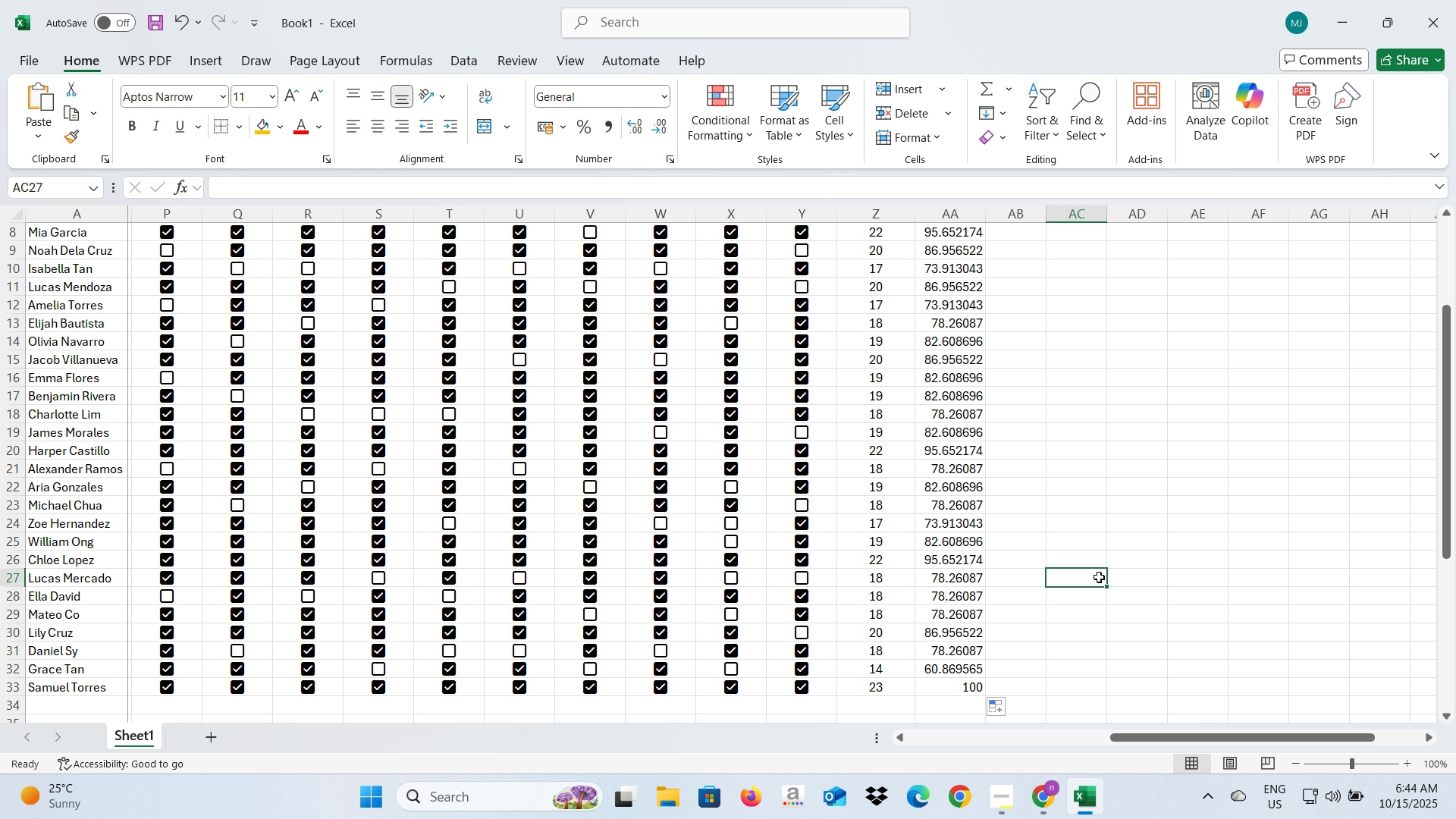 
scroll: coordinate [1099, 577], scroll_direction: up, amount: 4.0
 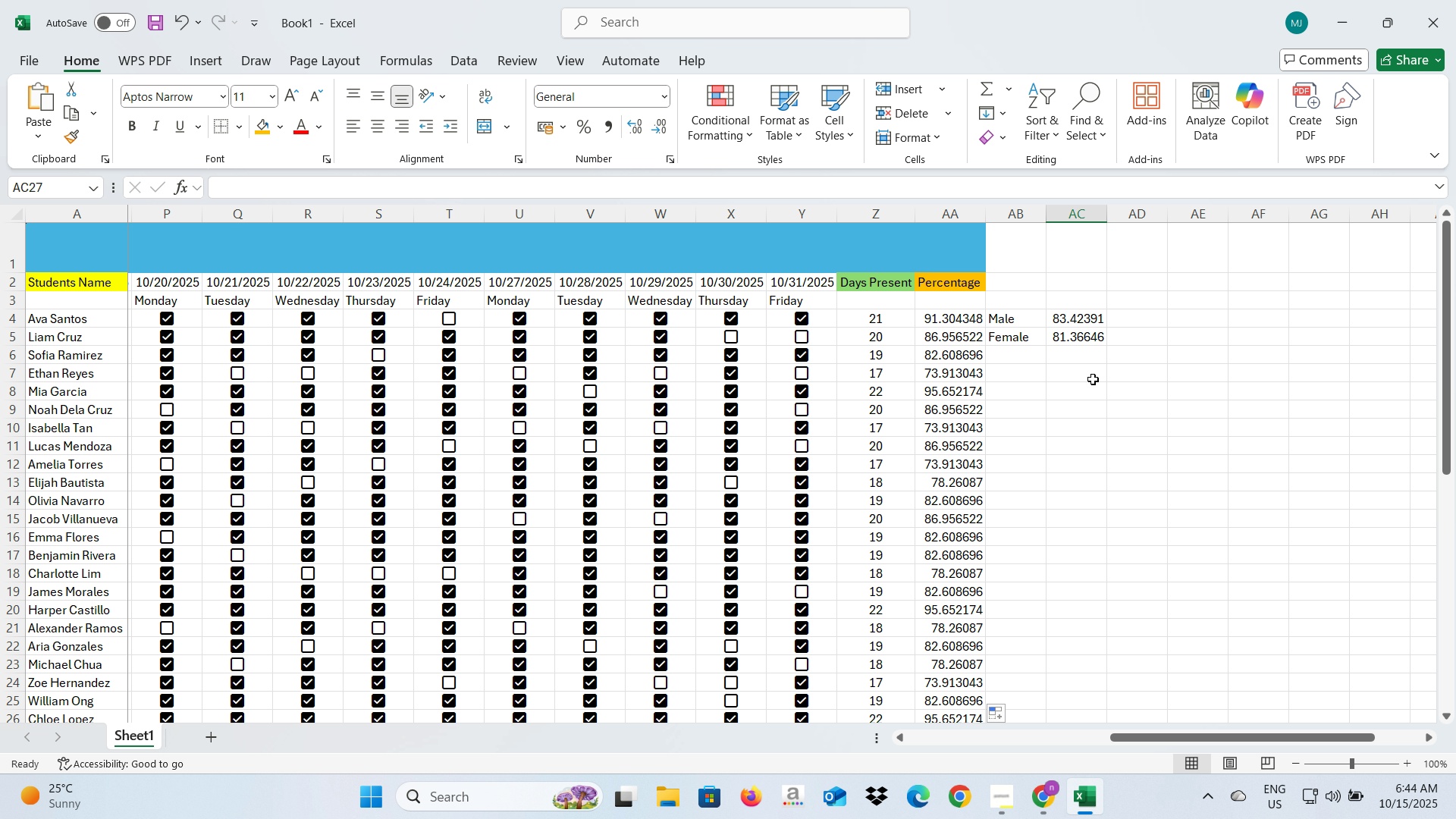 
scroll: coordinate [1072, 491], scroll_direction: down, amount: 2.0
 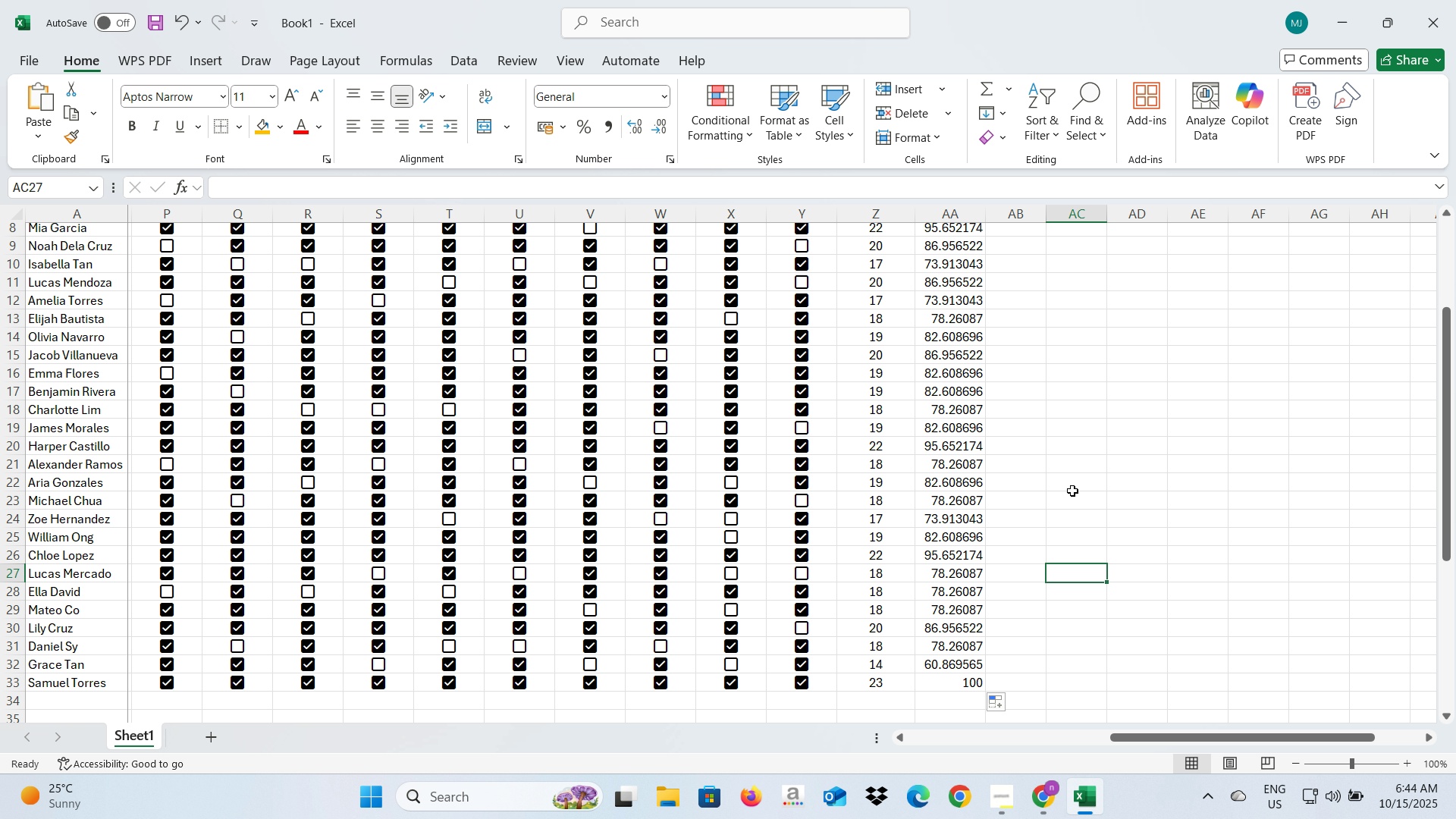 
scroll: coordinate [1072, 491], scroll_direction: up, amount: 5.0
 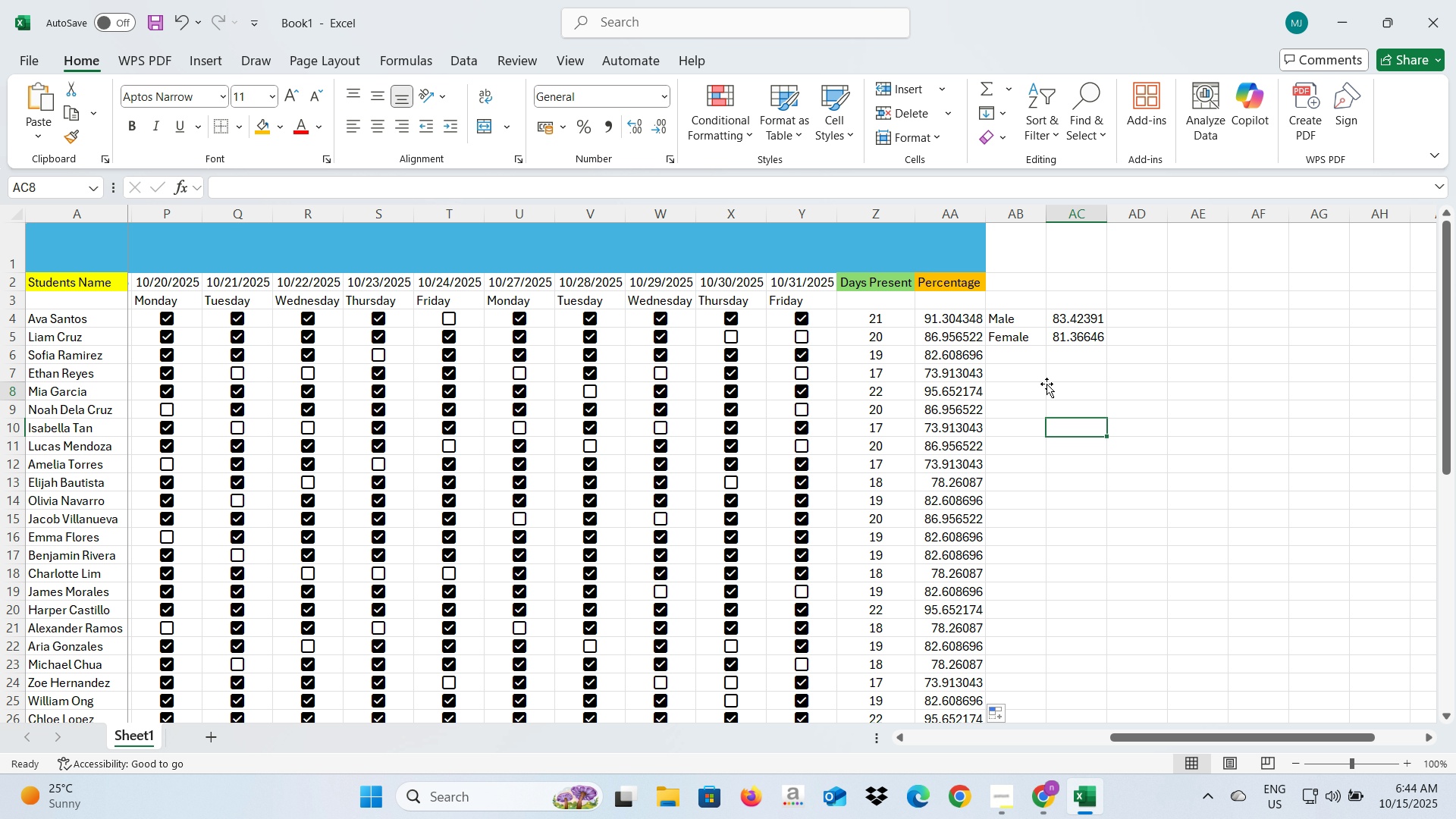 
left_click([1046, 384])
 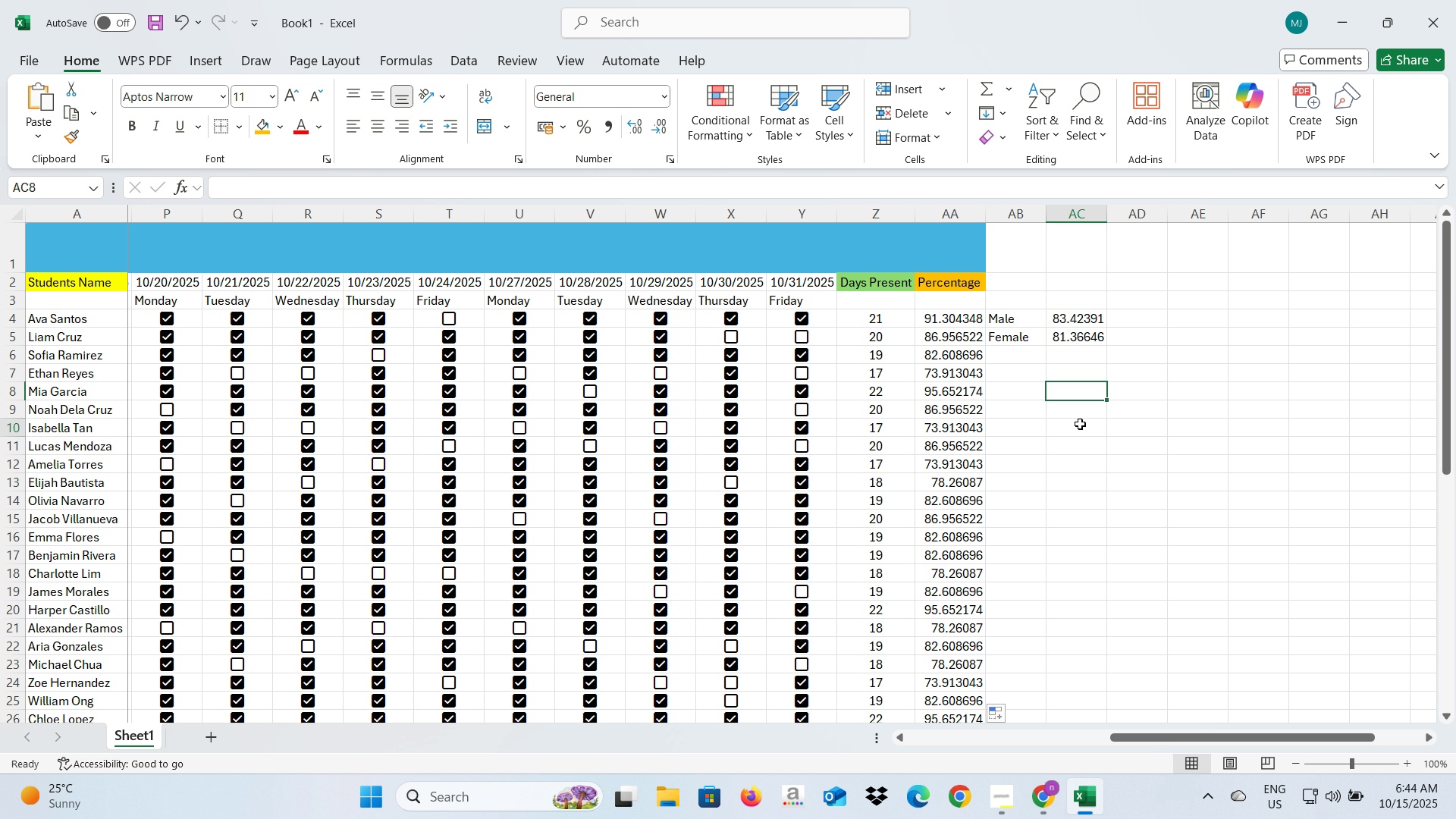 
left_click([1080, 424])
 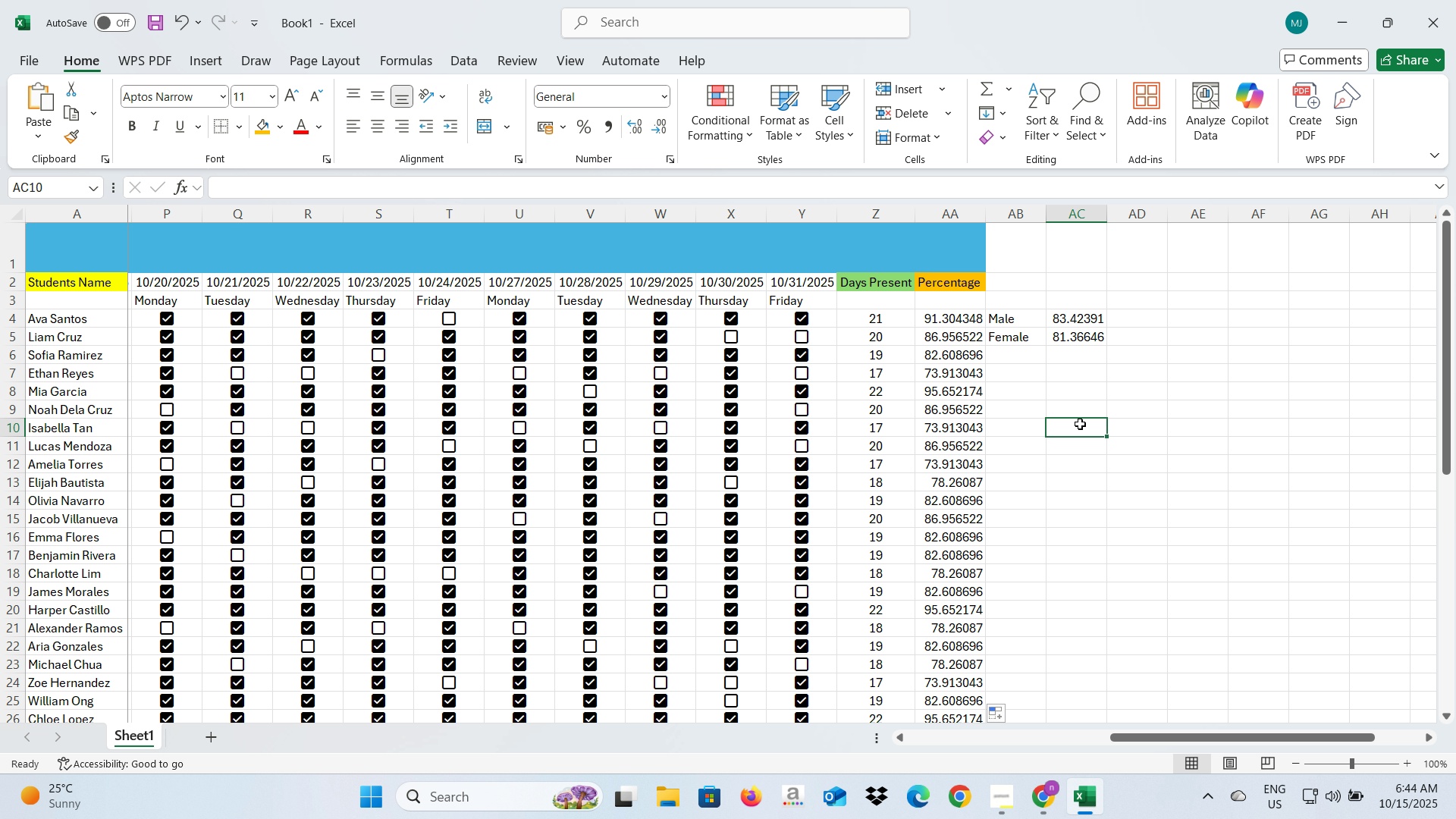 
key(Alt+AltLeft)
 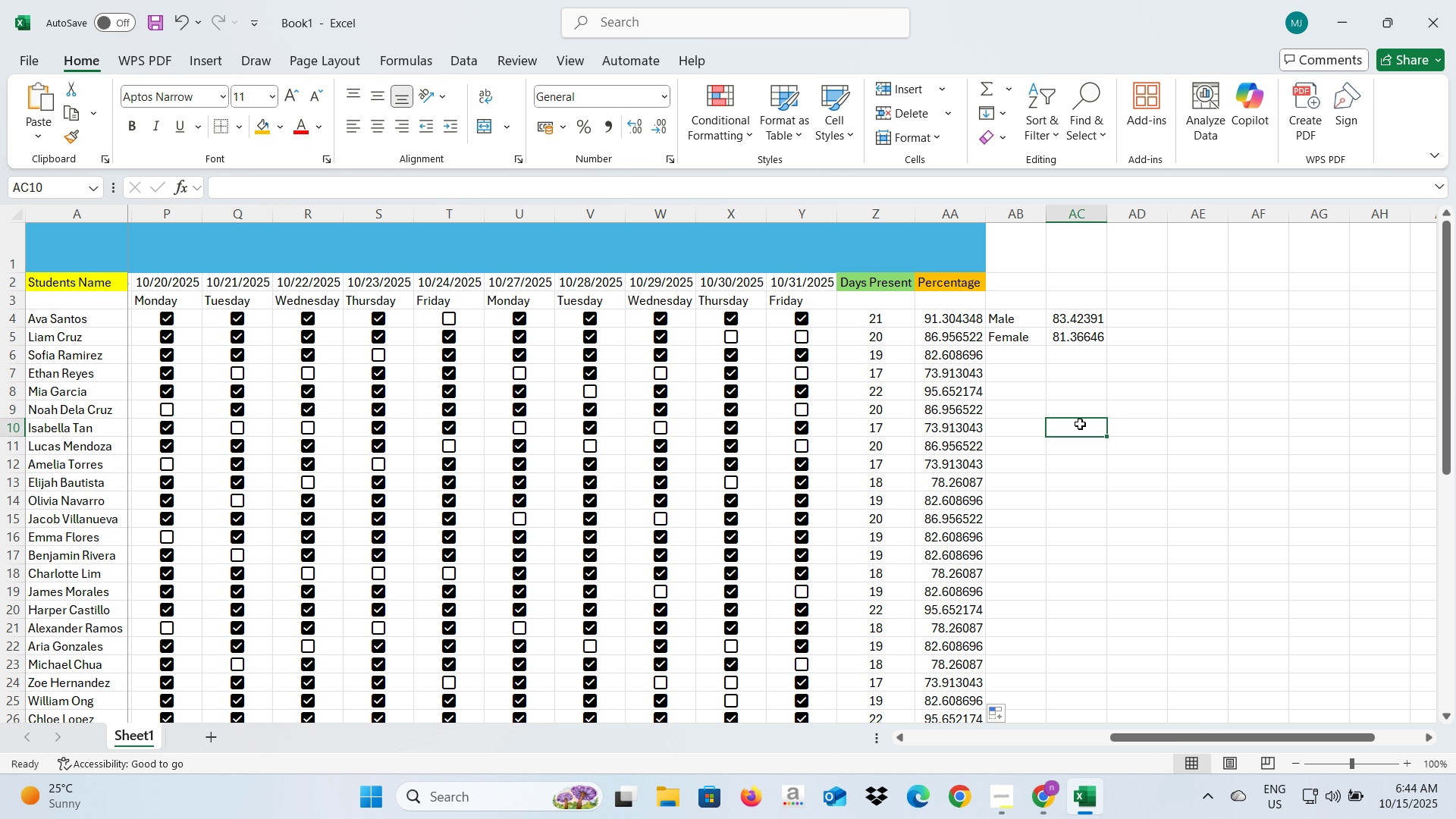 
key(Alt+Tab)
 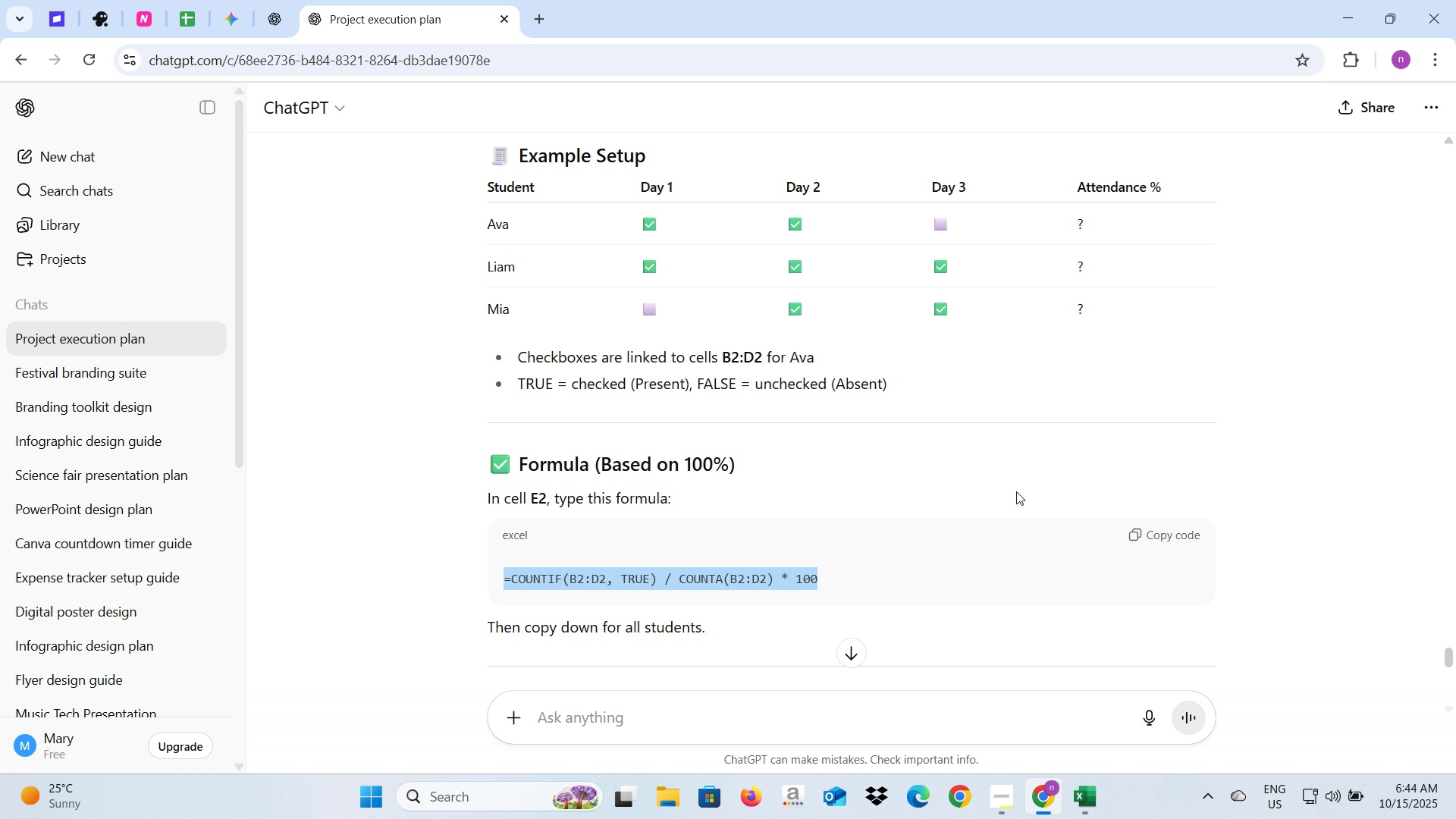 
scroll: coordinate [936, 497], scroll_direction: down, amount: 2.0
 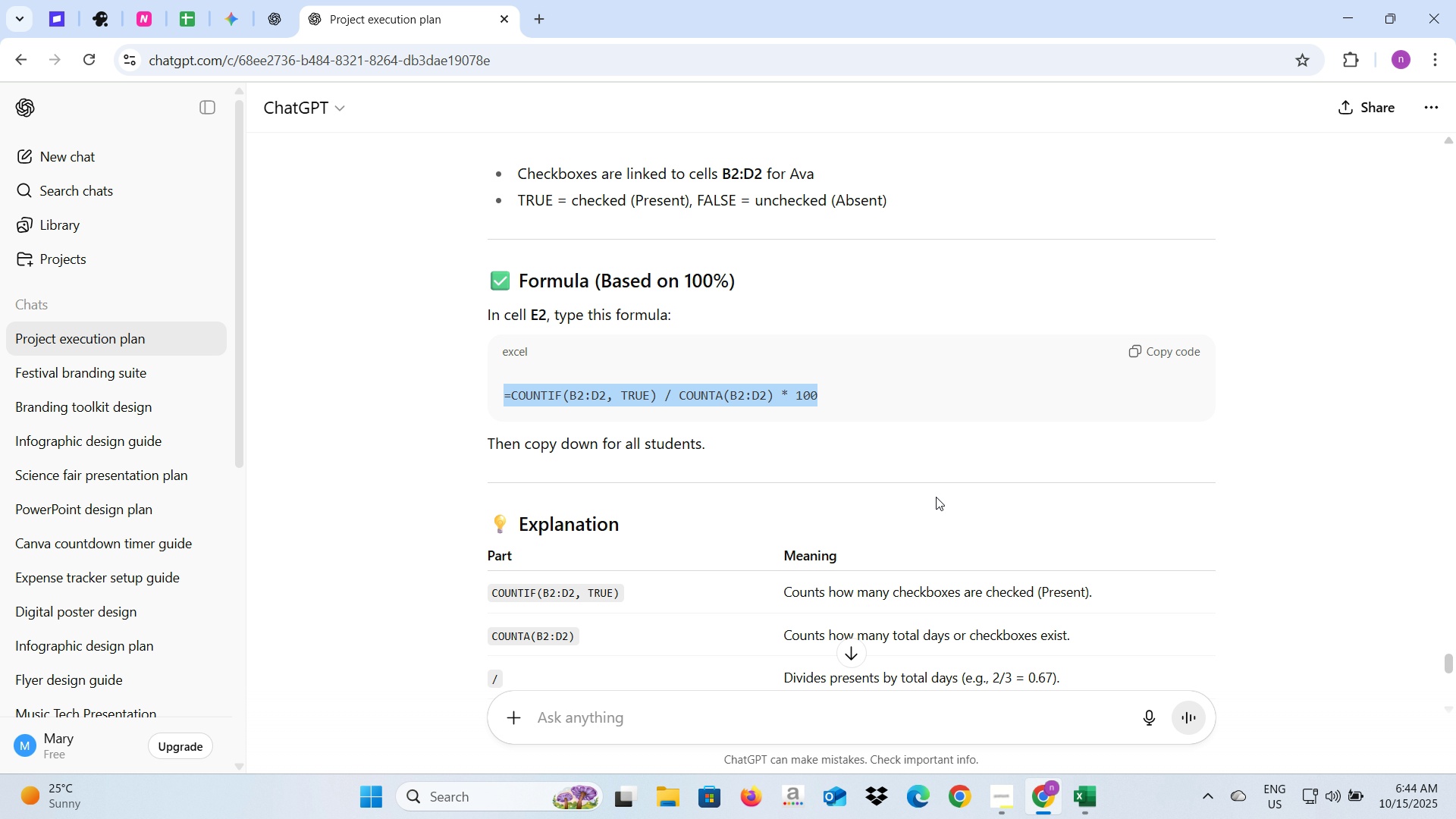 
scroll: coordinate [937, 499], scroll_direction: up, amount: 118.0
 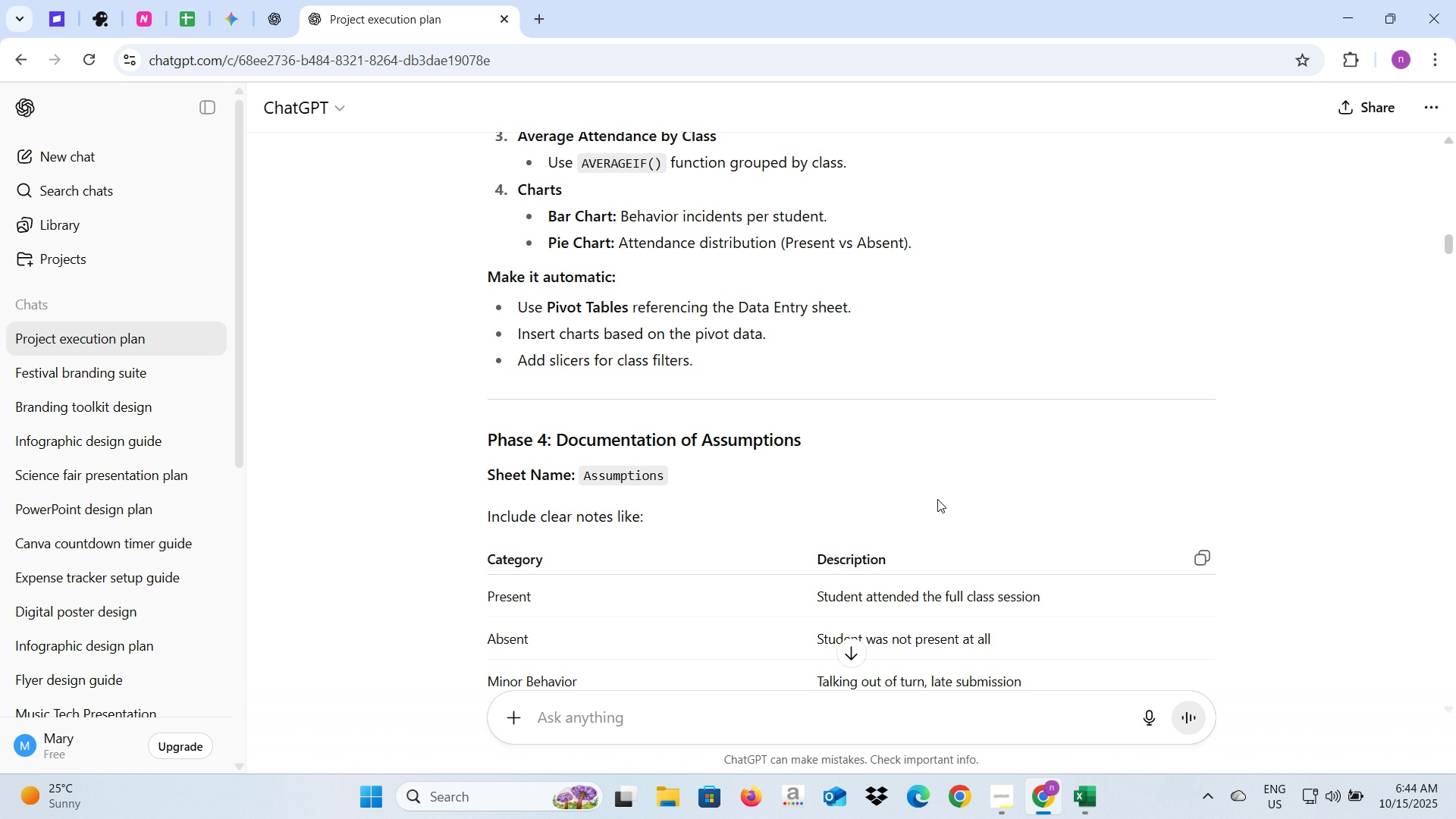 
scroll: coordinate [937, 499], scroll_direction: down, amount: 3.0
 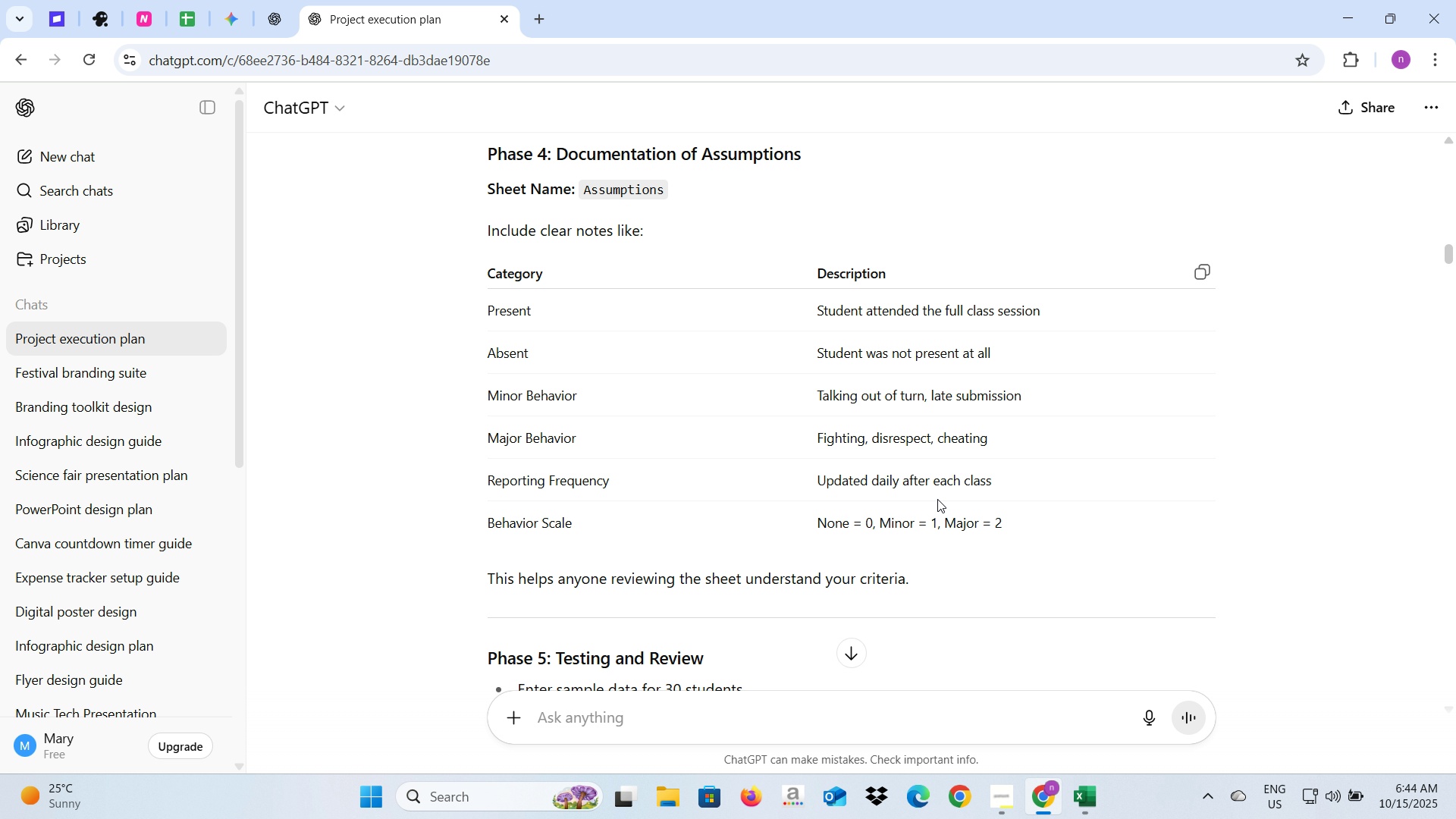 
wait(9.52)
 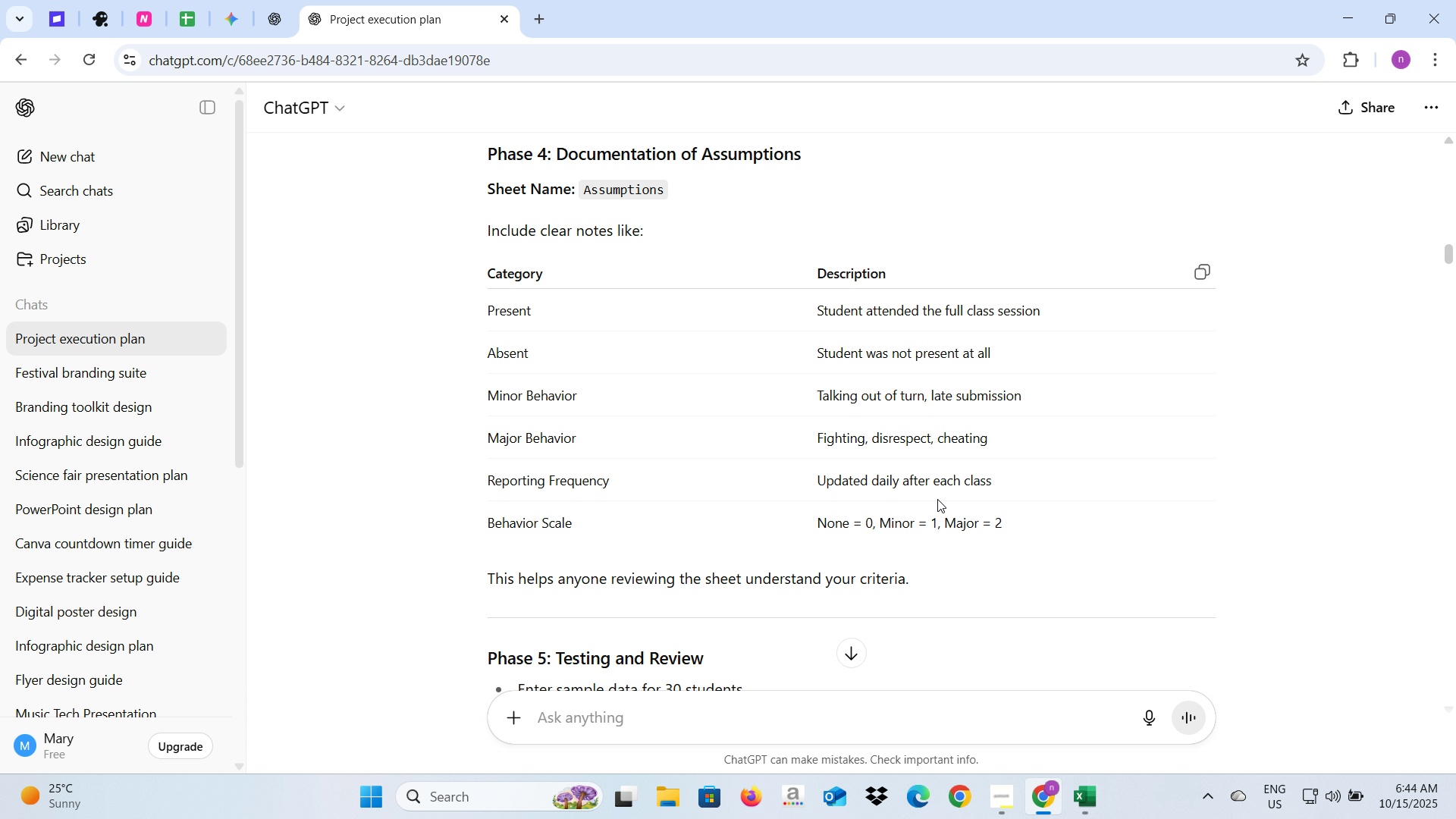 
scroll: coordinate [937, 499], scroll_direction: up, amount: 7.0
 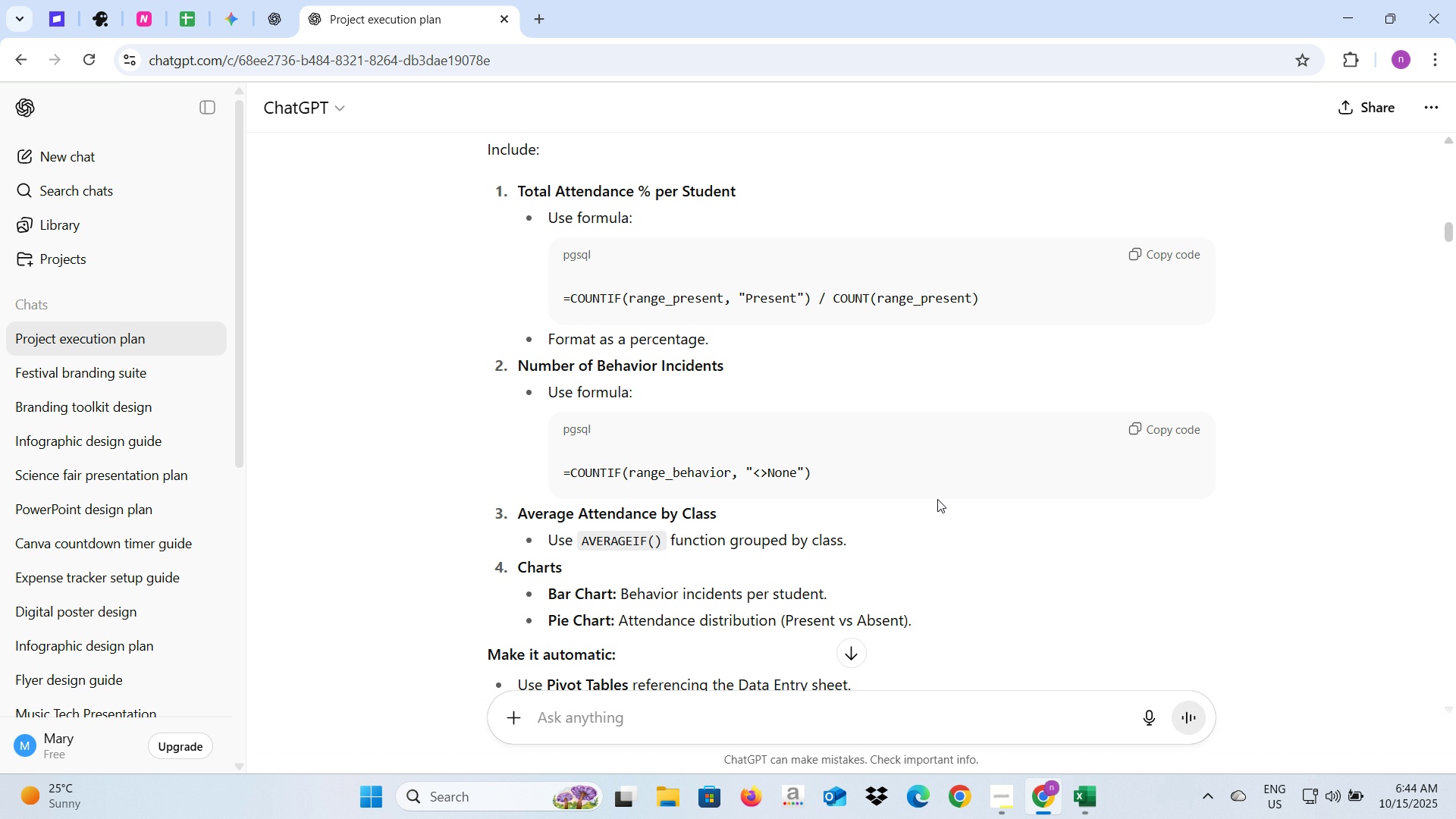 
scroll: coordinate [937, 499], scroll_direction: down, amount: 1.0
 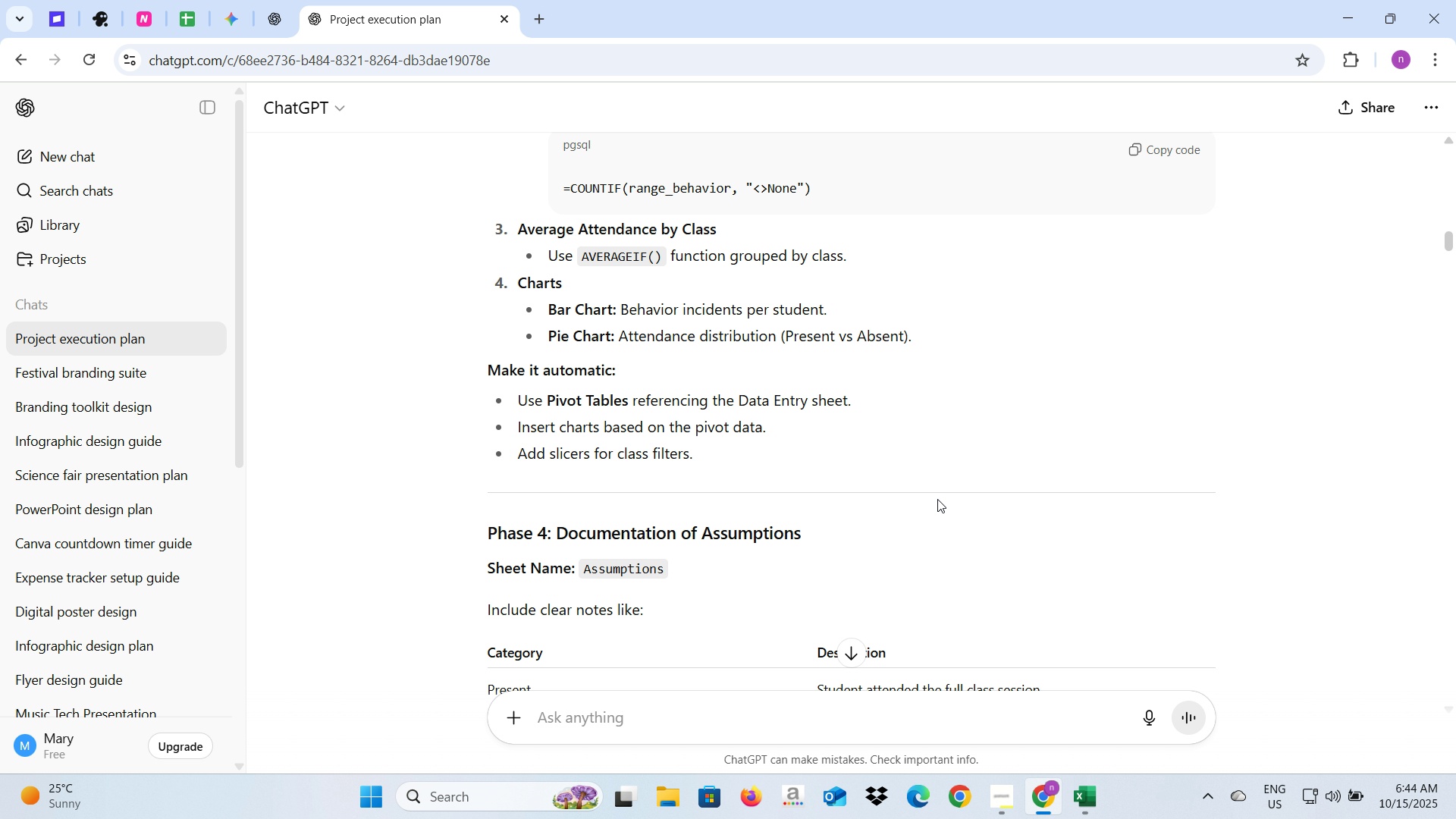 
scroll: coordinate [937, 499], scroll_direction: up, amount: 2.0
 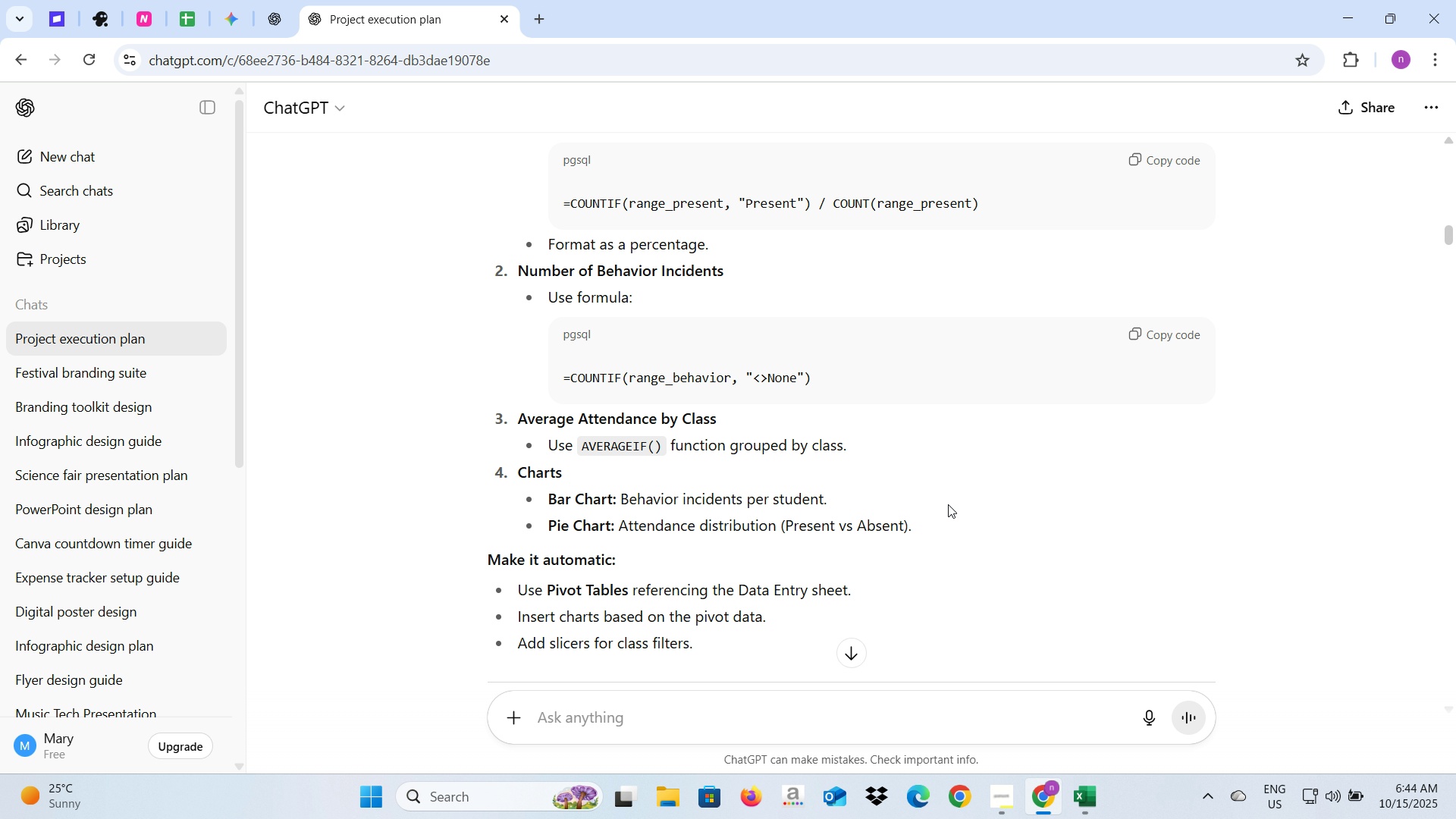 
wait(5.02)
 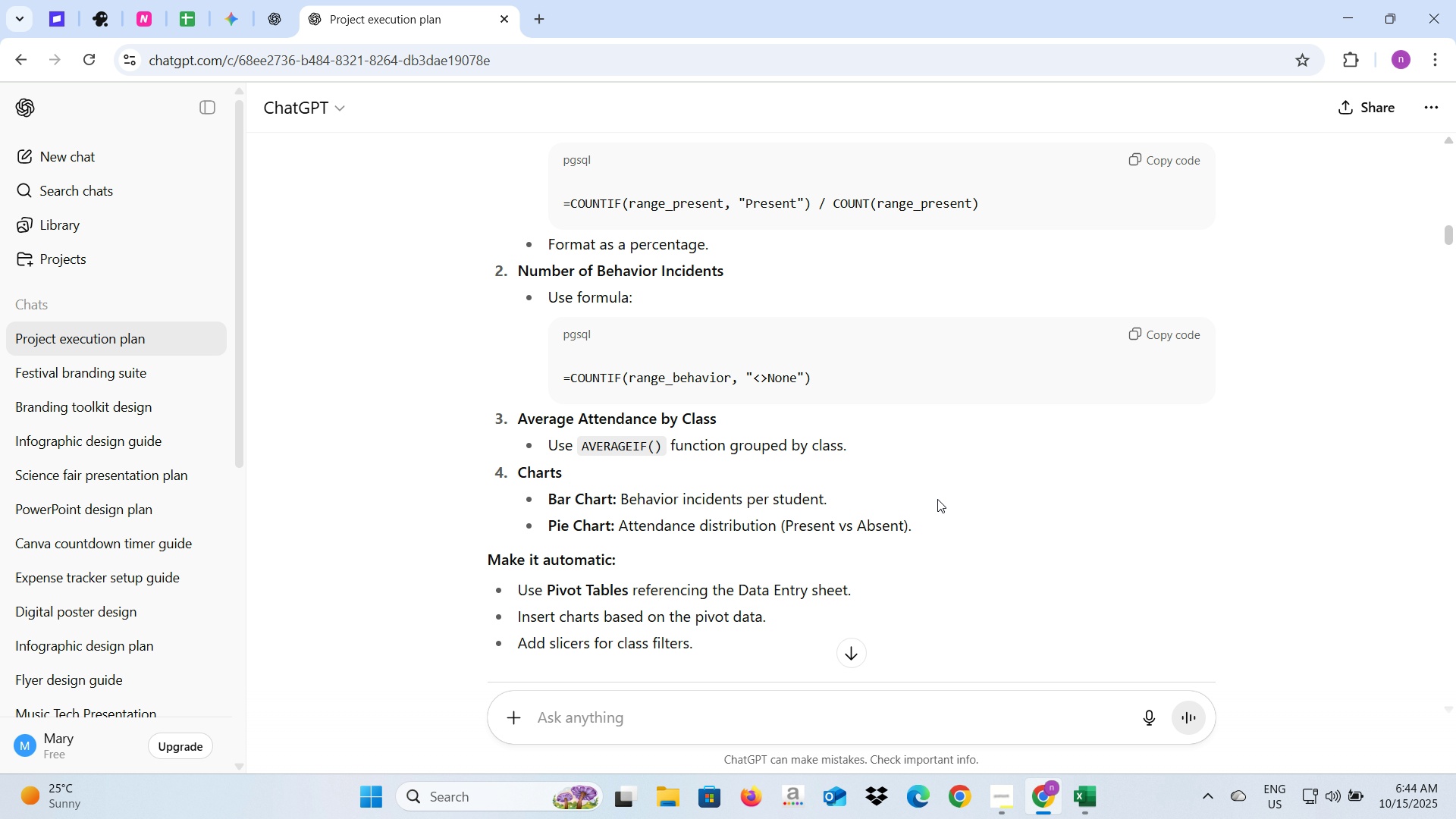 
scroll: coordinate [959, 518], scroll_direction: down, amount: 1.0
 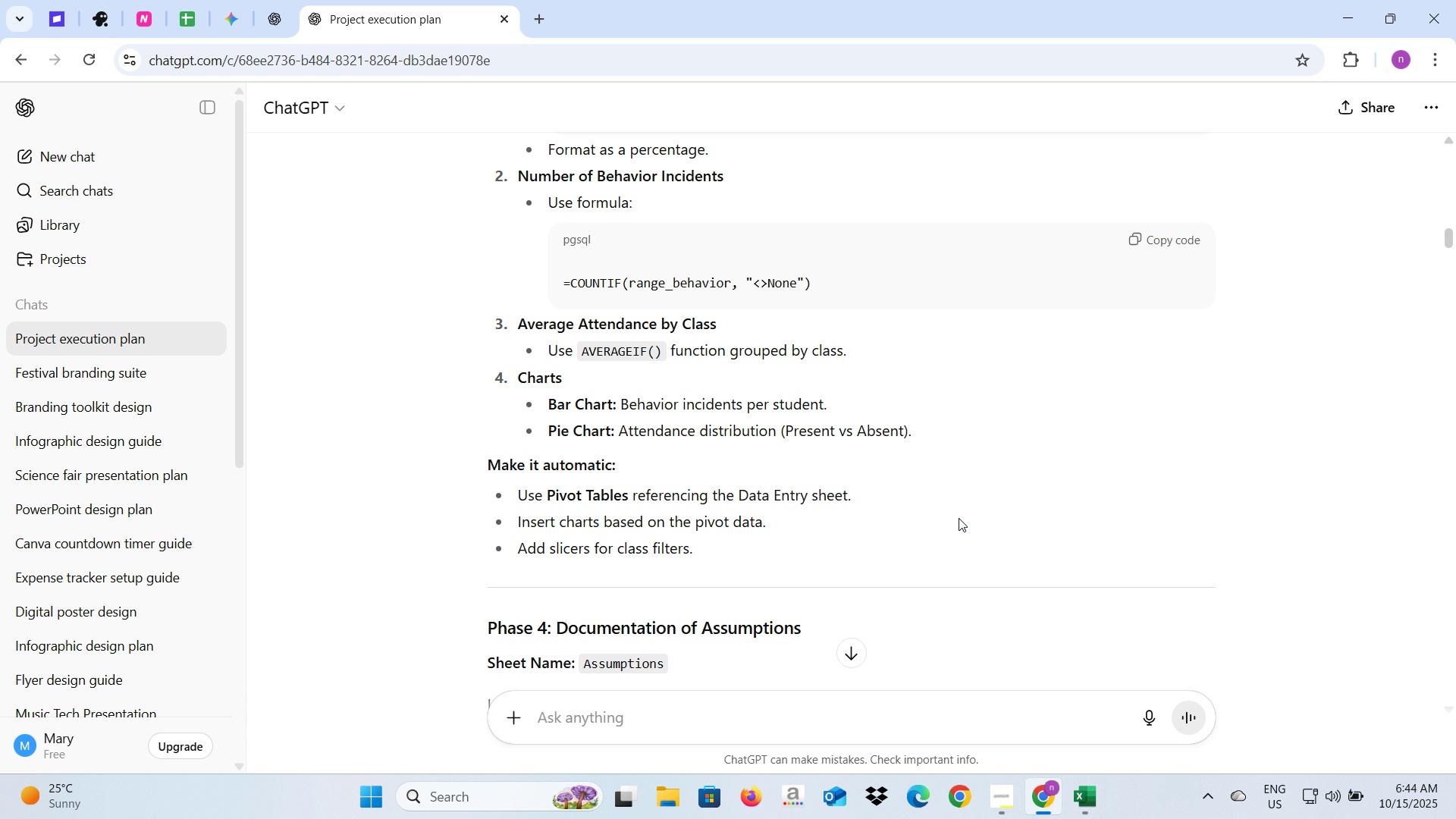 
scroll: coordinate [959, 518], scroll_direction: up, amount: 2.0
 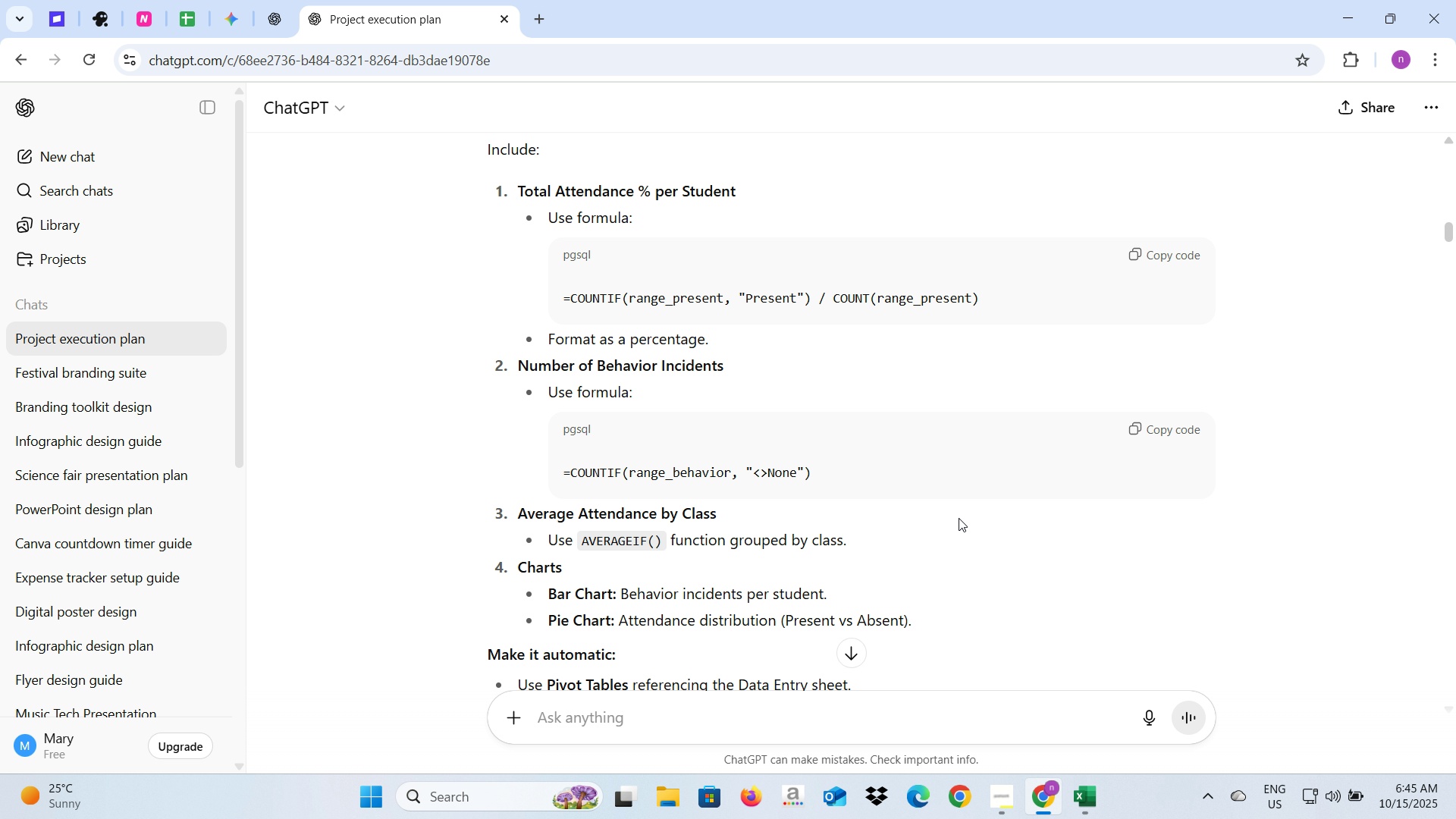 
wait(6.0)
 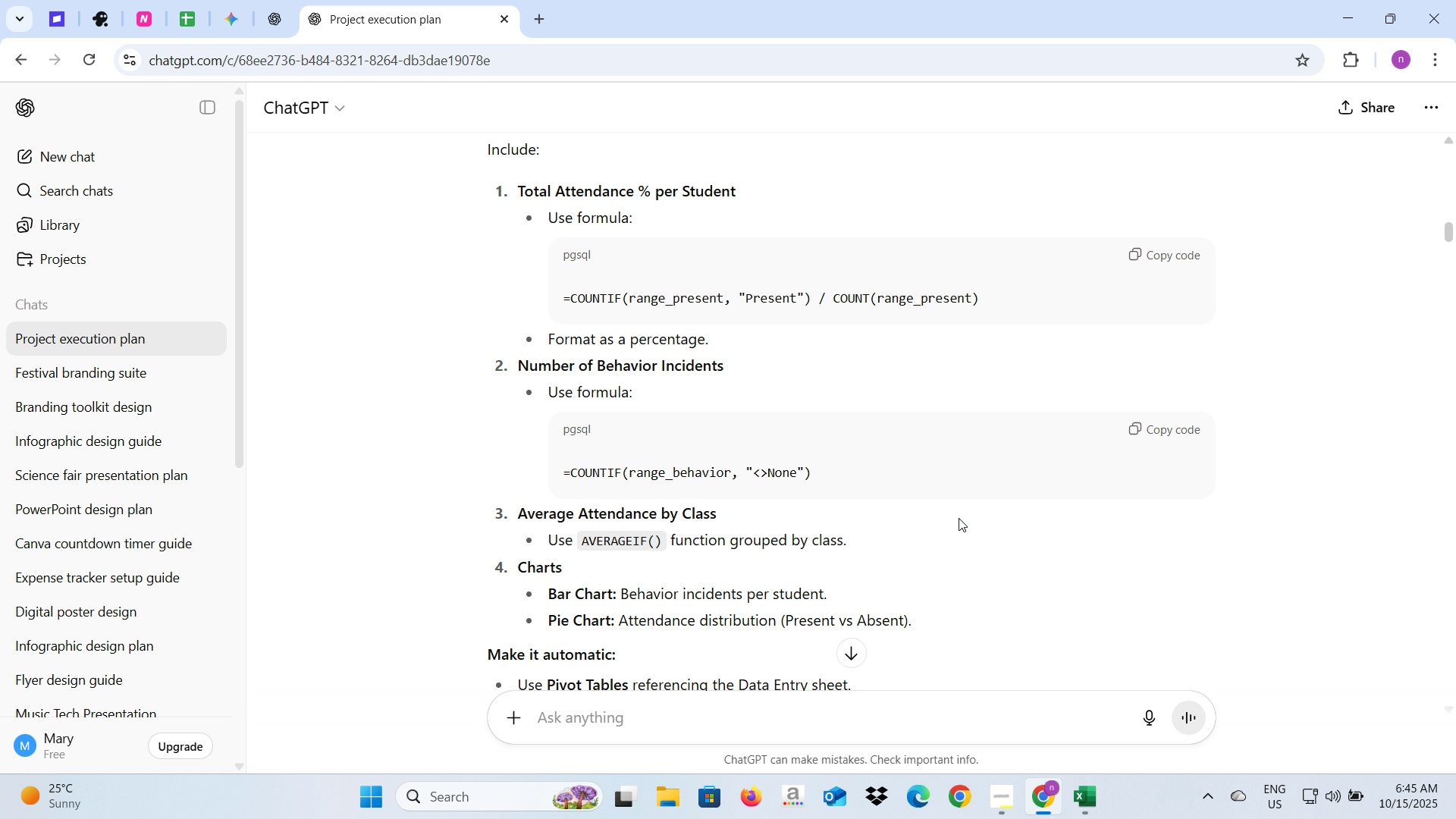 
scroll: coordinate [959, 518], scroll_direction: down, amount: 1.0
 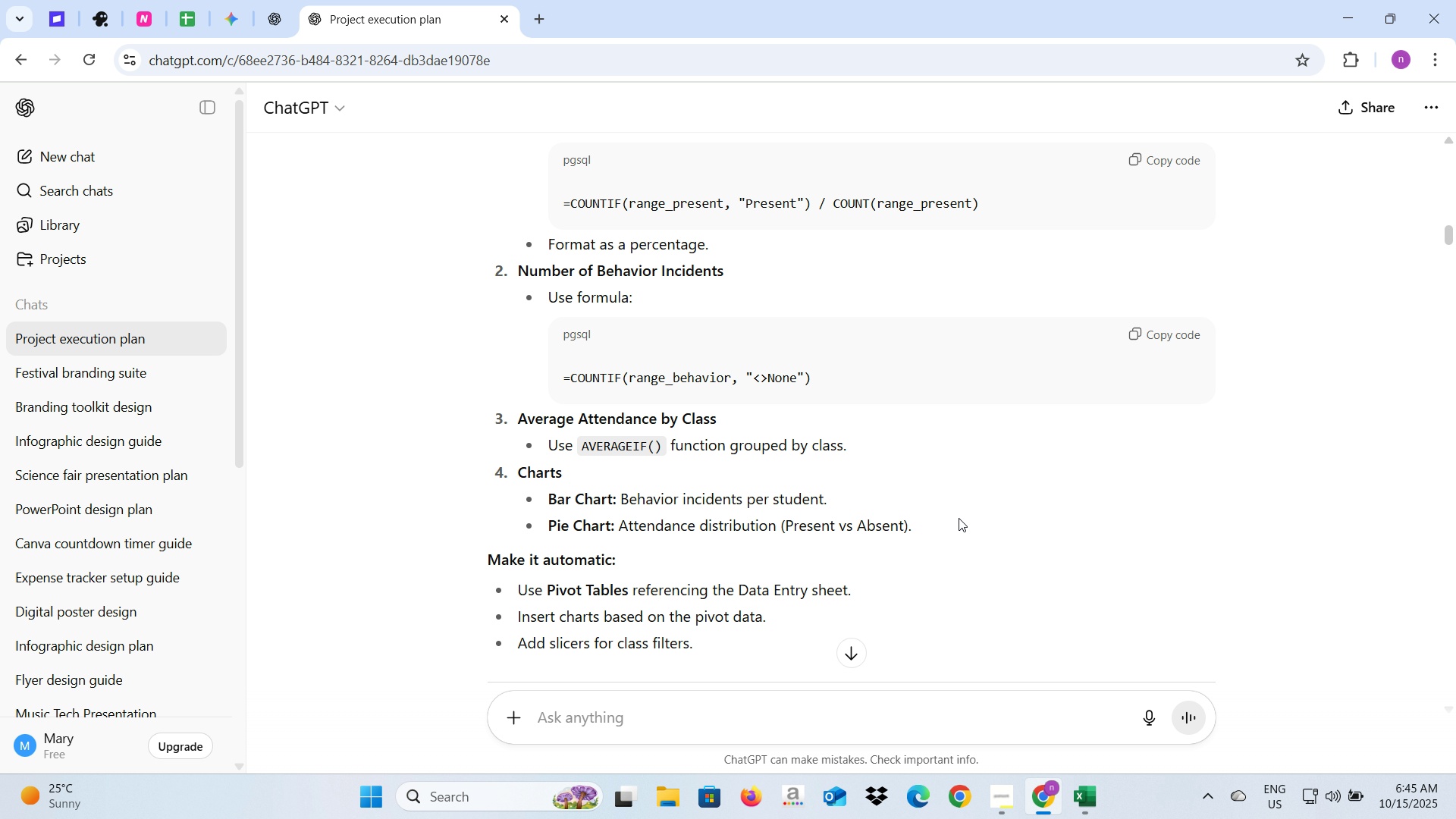 
wait(9.95)
 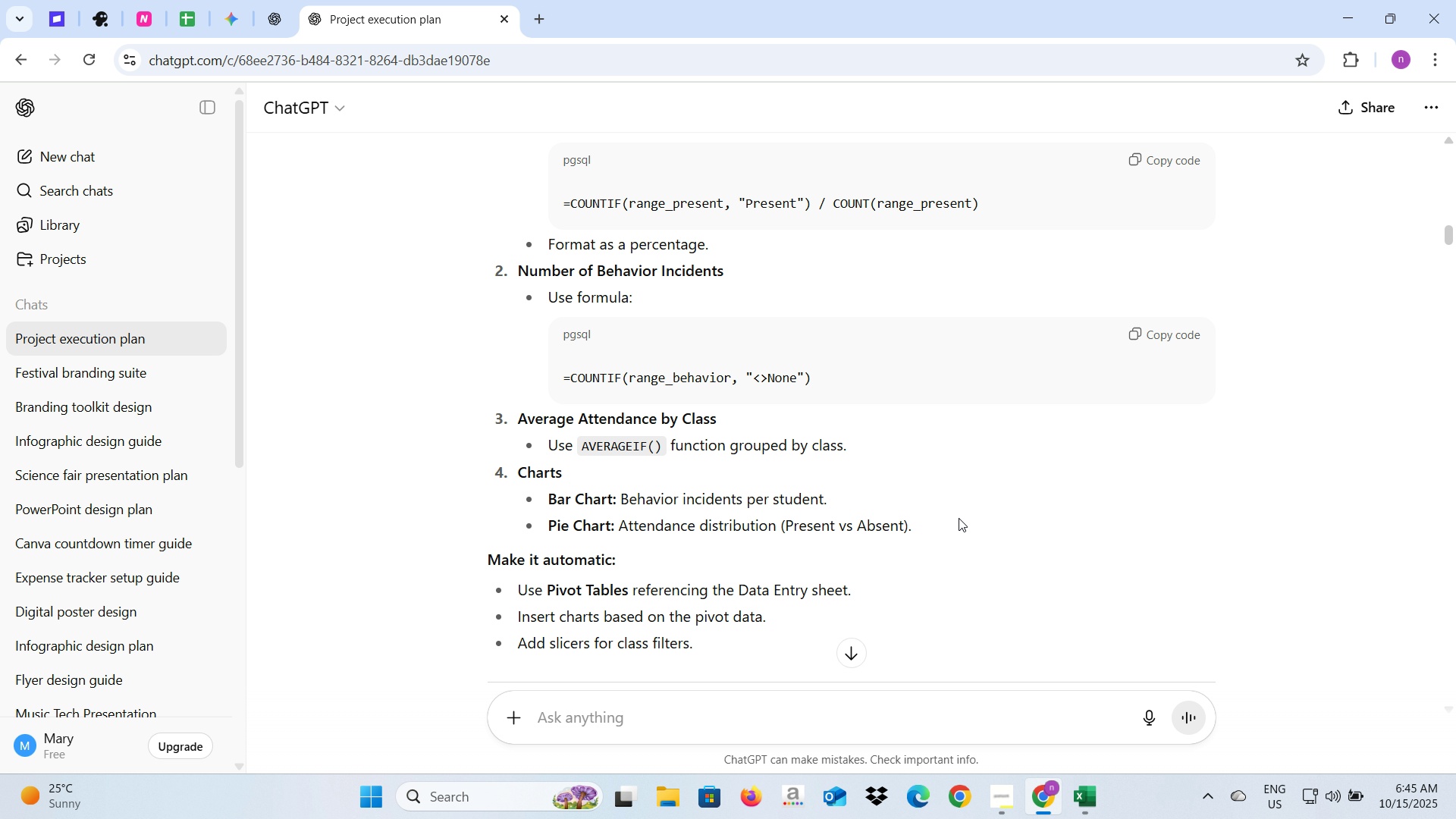 
key(Alt+AltLeft)
 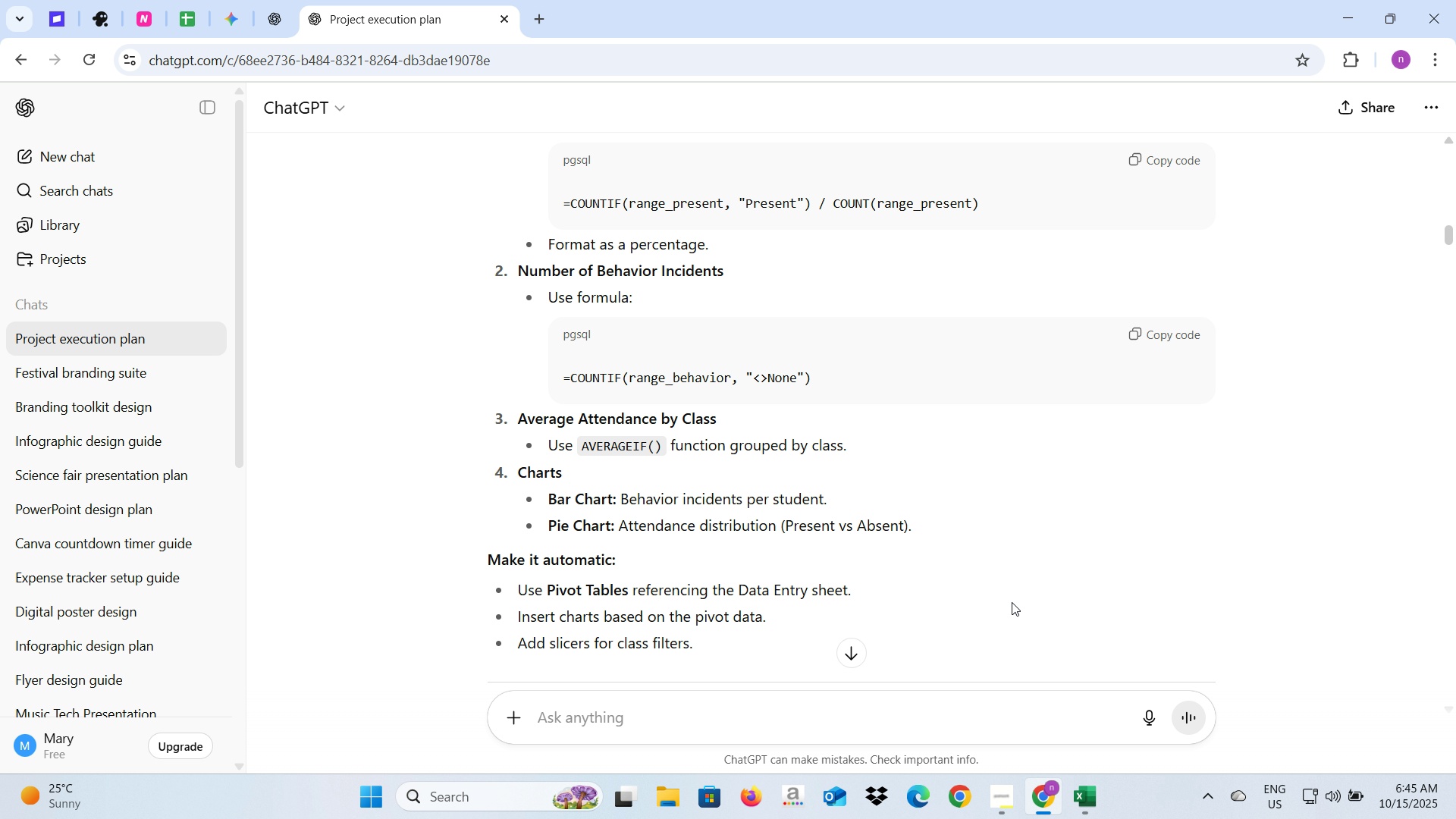 
key(Alt+Tab)
 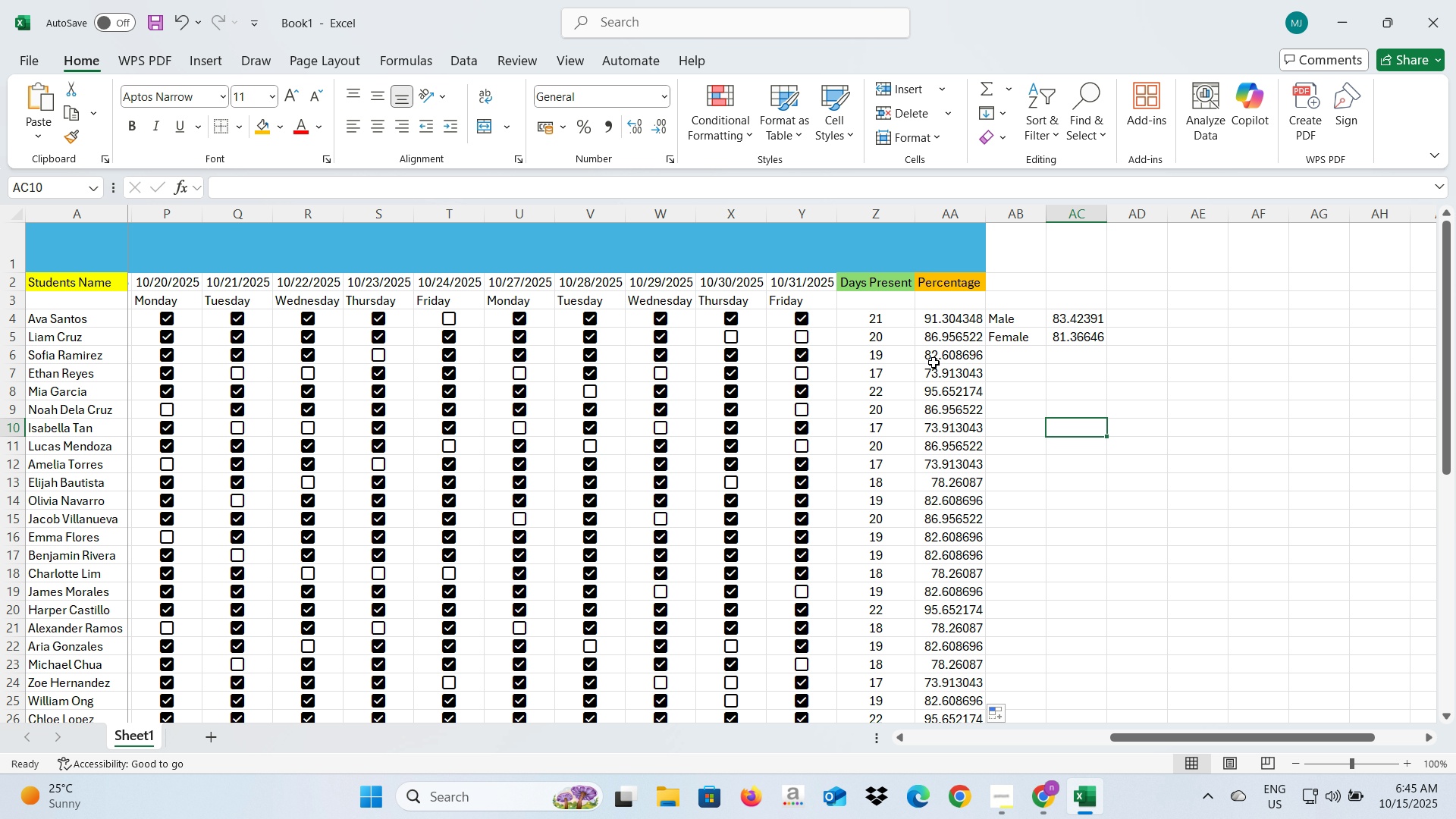 
mouse_move([936, 342])
 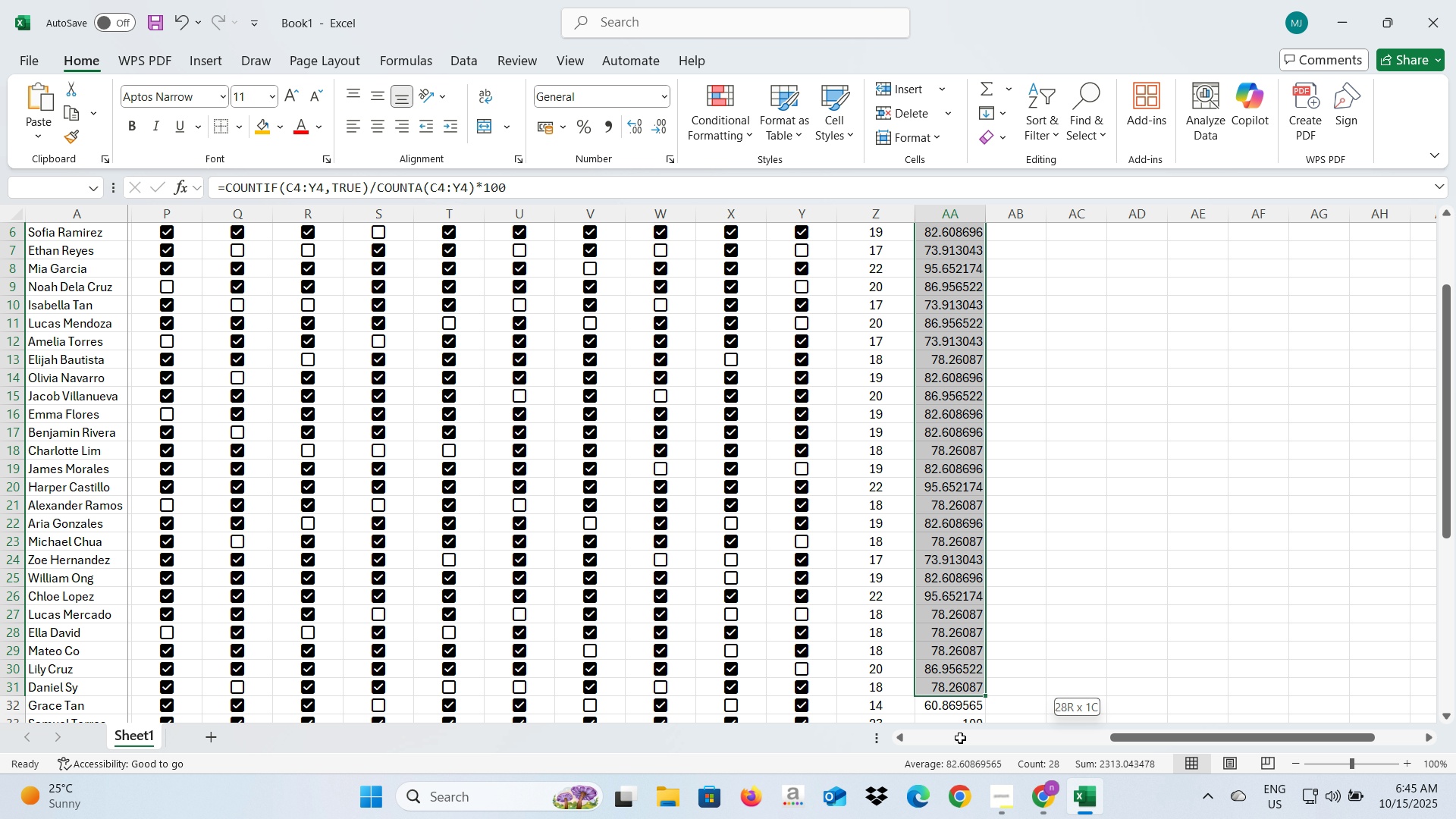 
mouse_move([969, 682])
 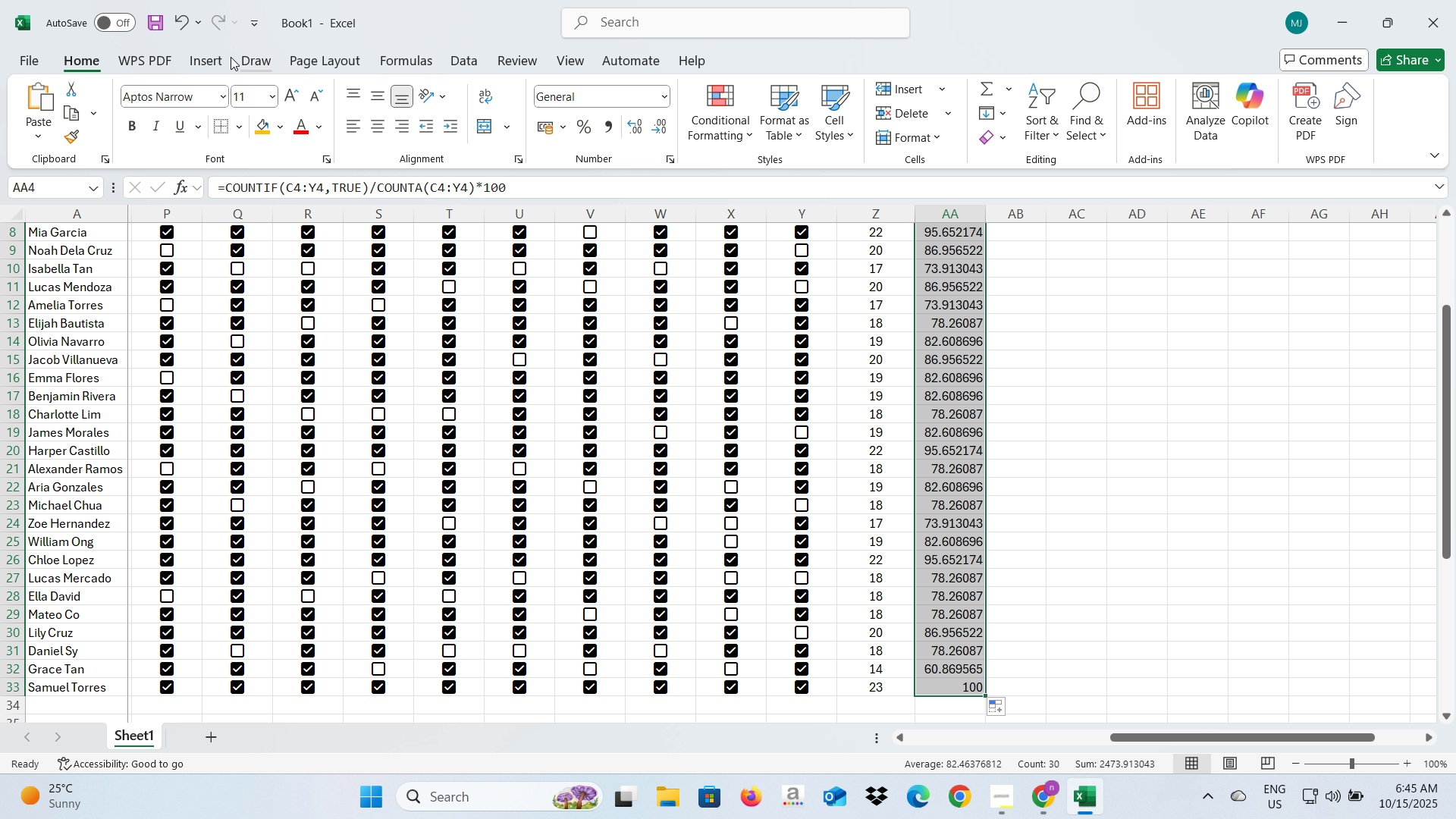 
left_click([207, 52])
 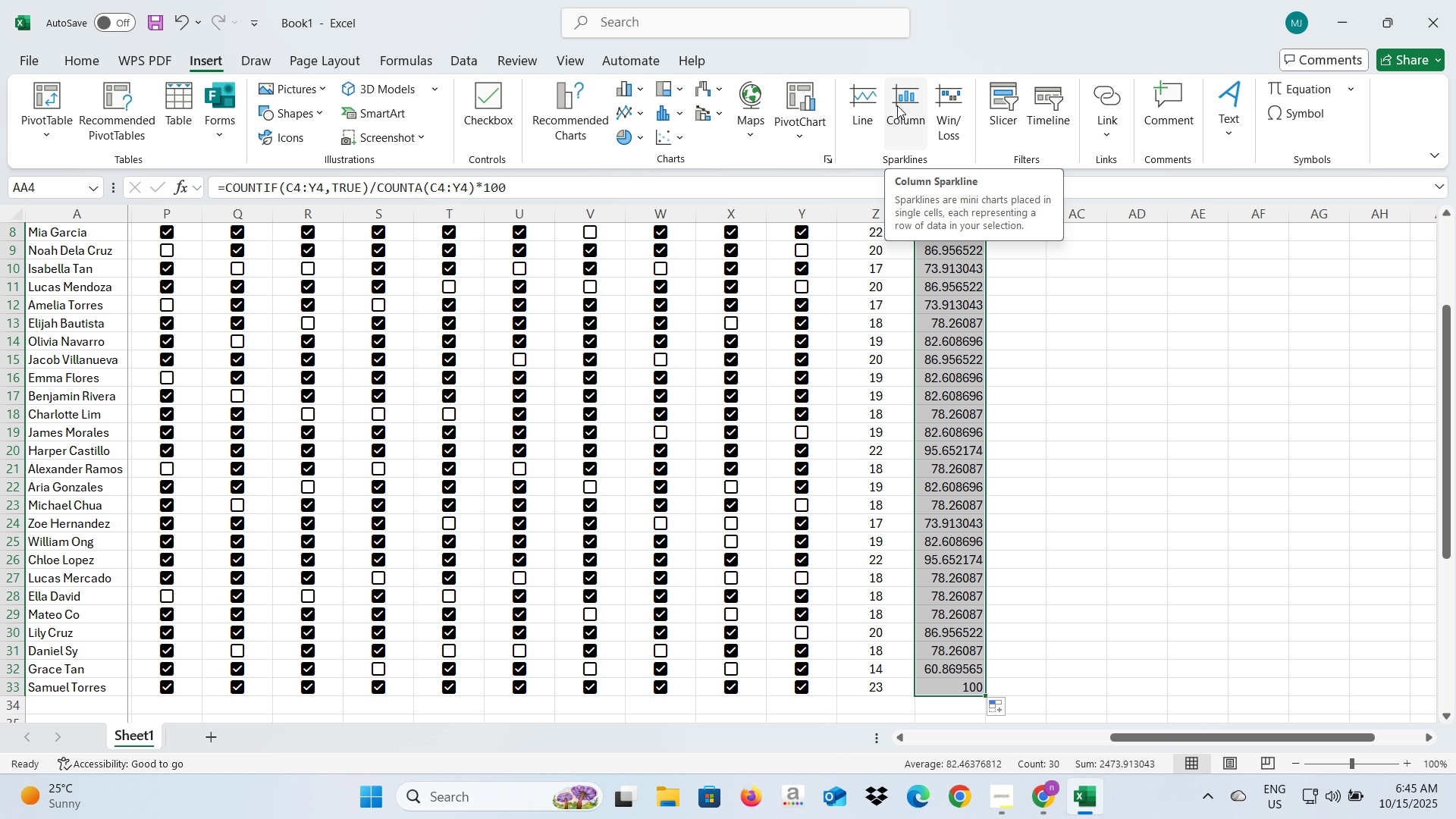 
mouse_move([636, 88])
 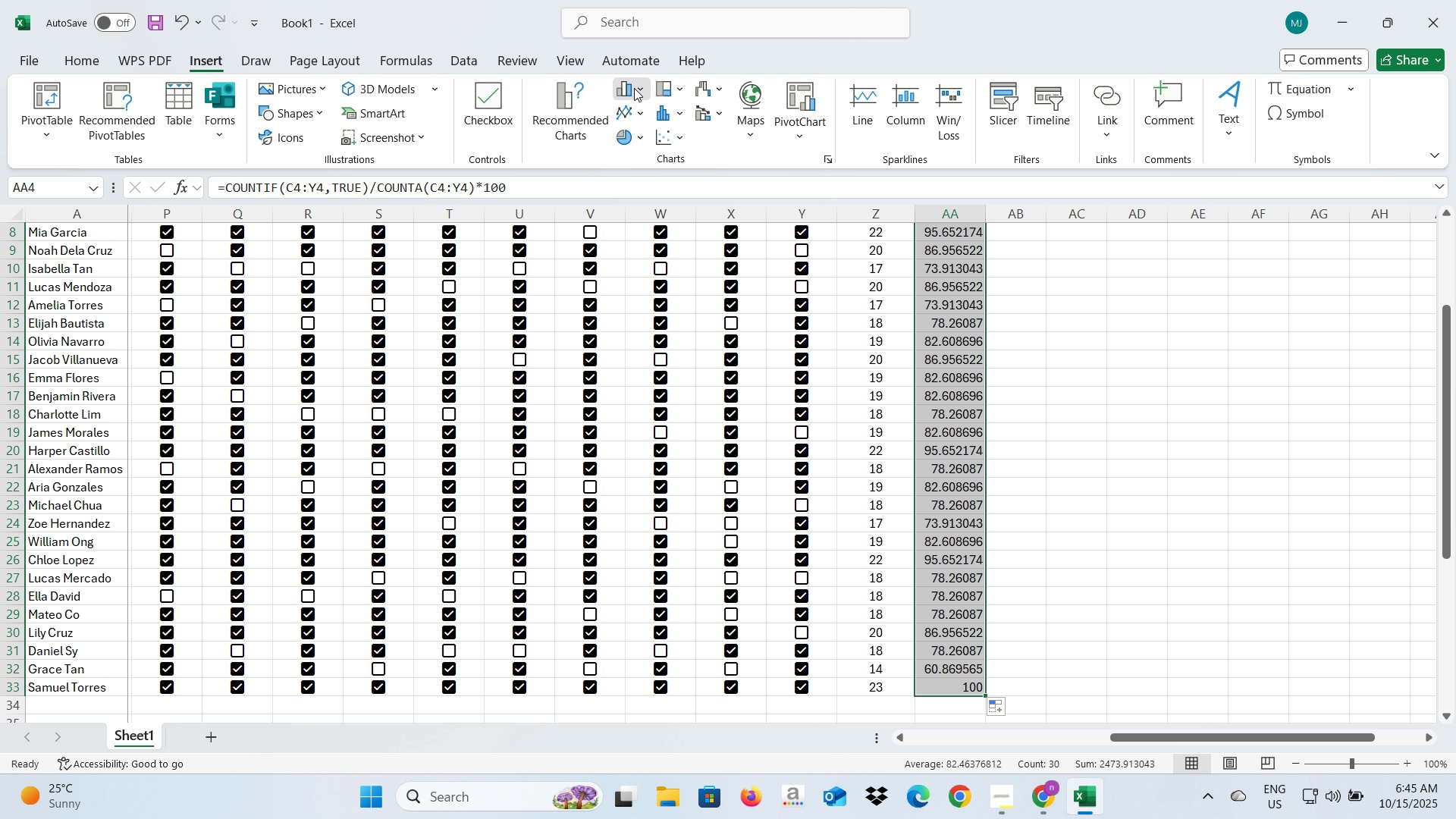 
left_click([634, 88])
 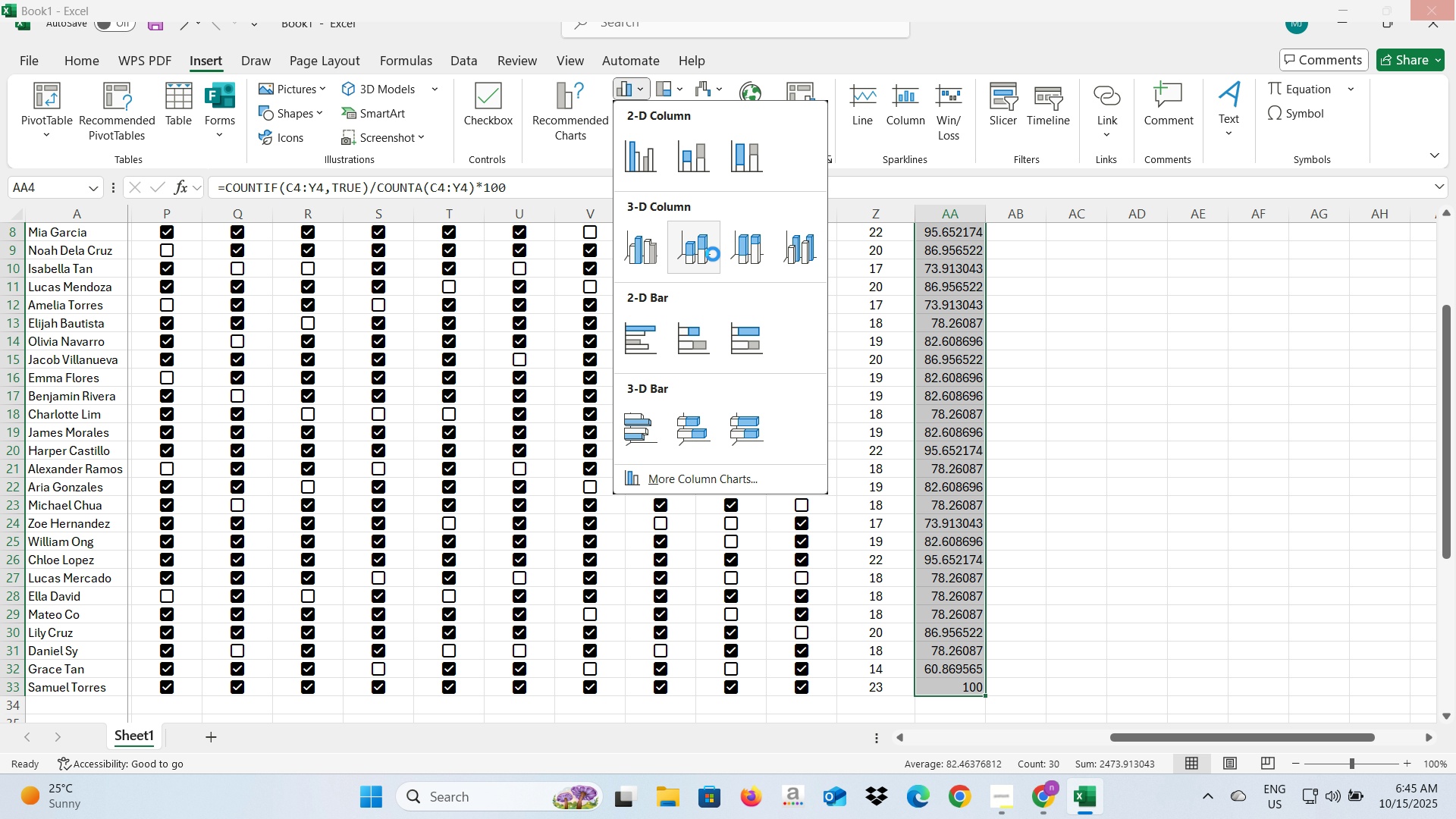 
wait(27.46)
 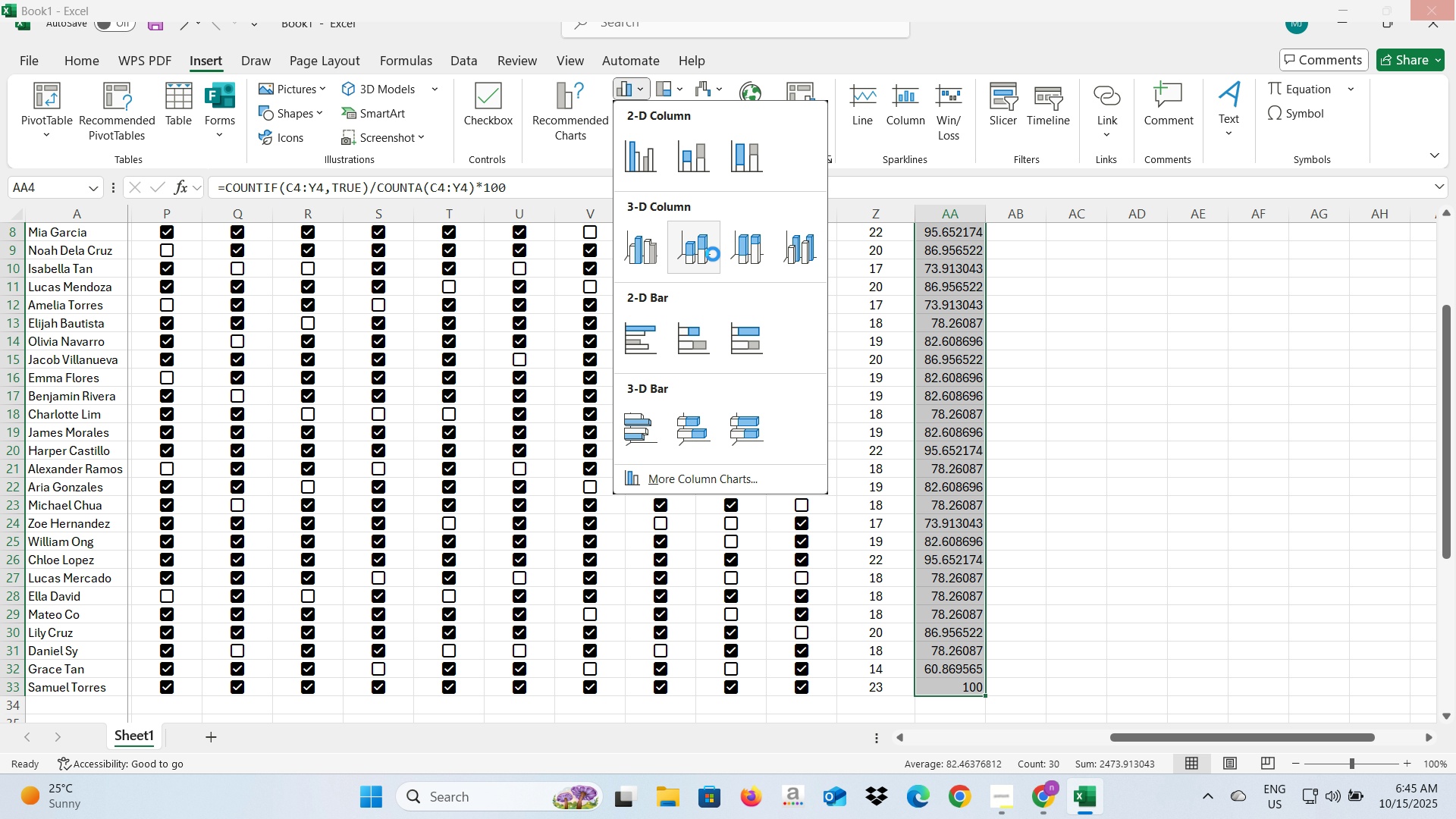 
left_click([1126, 498])
 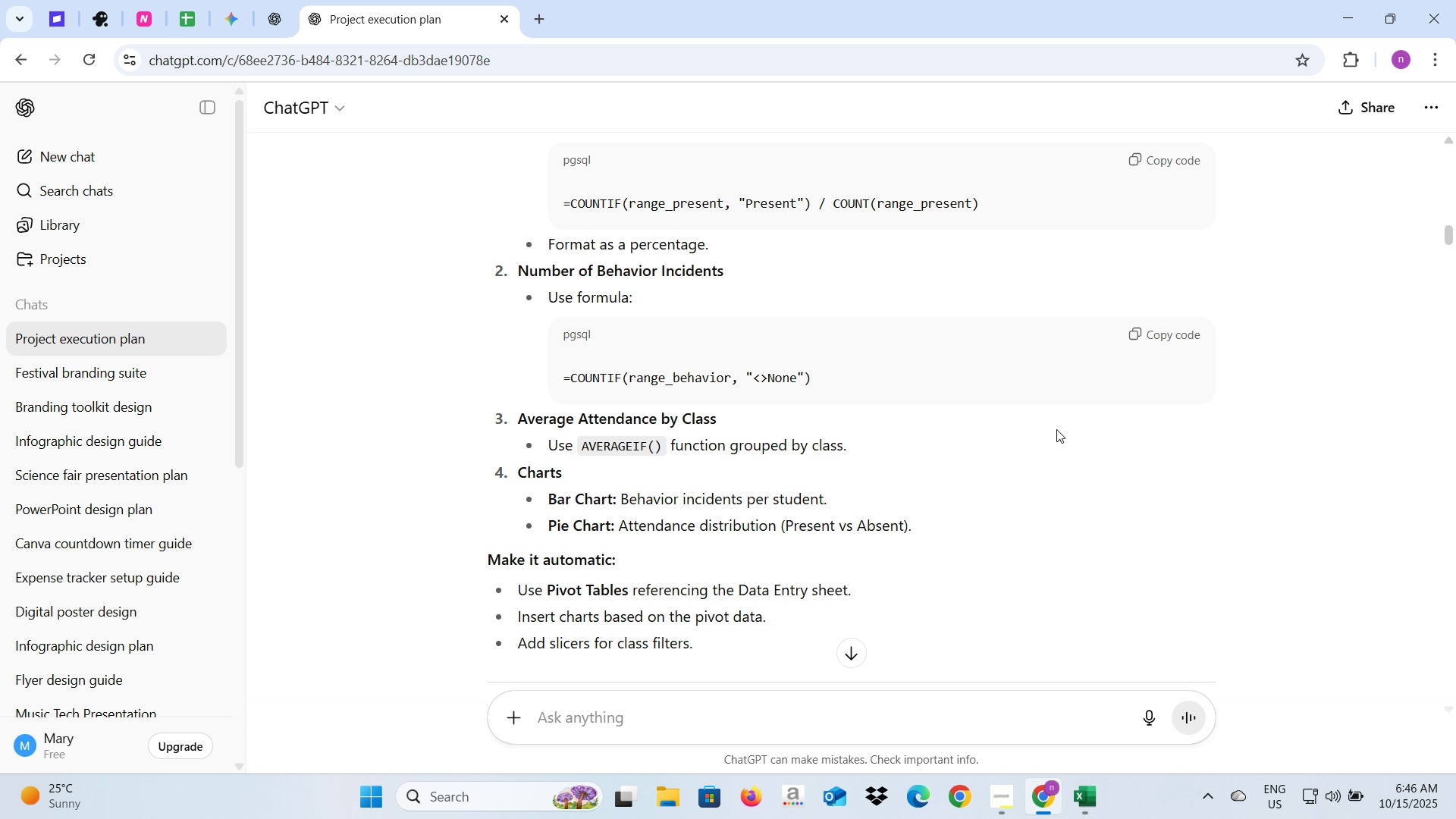 
scroll: coordinate [1021, 470], scroll_direction: down, amount: 2.0
 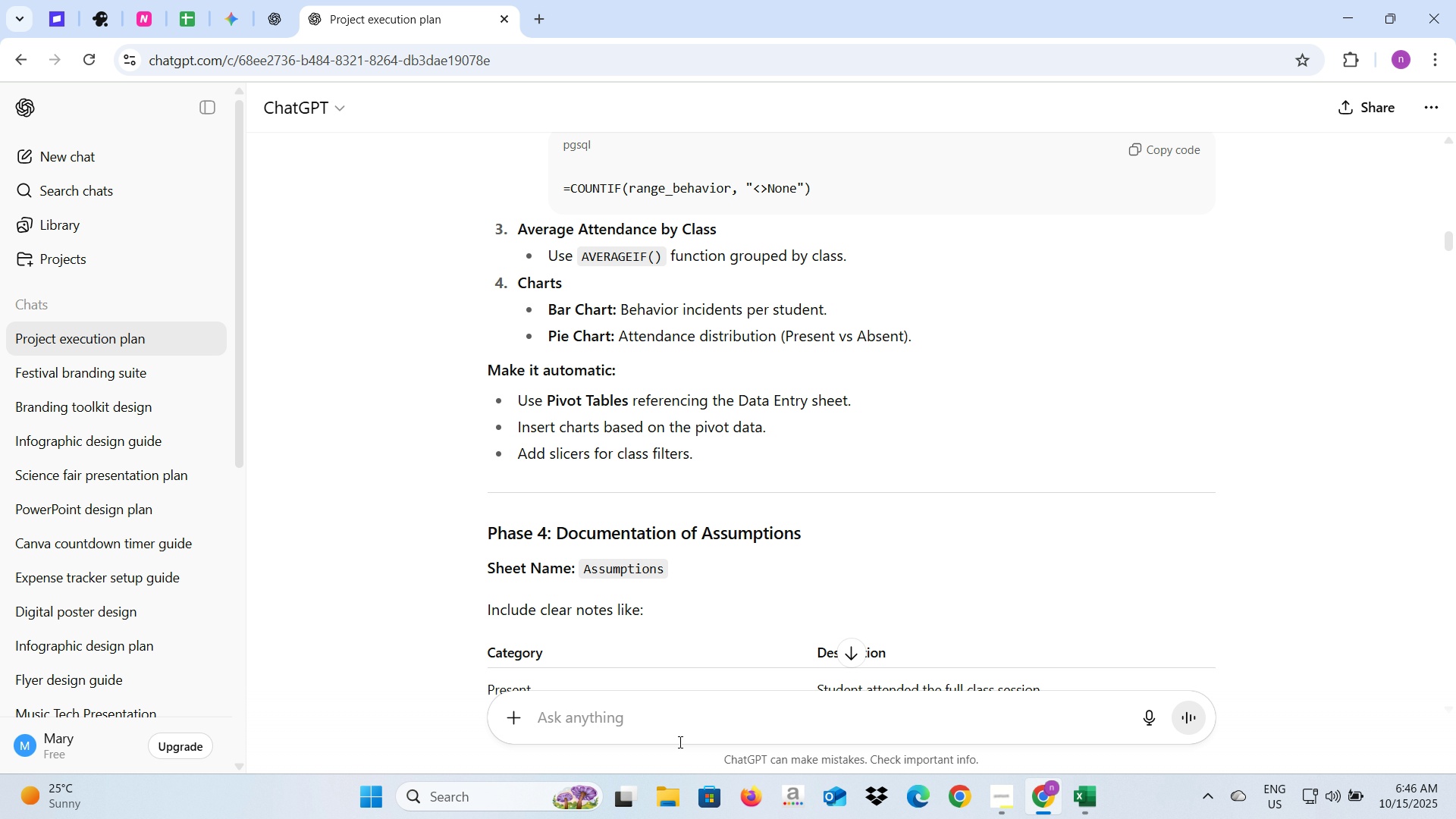 
left_click([670, 722])
 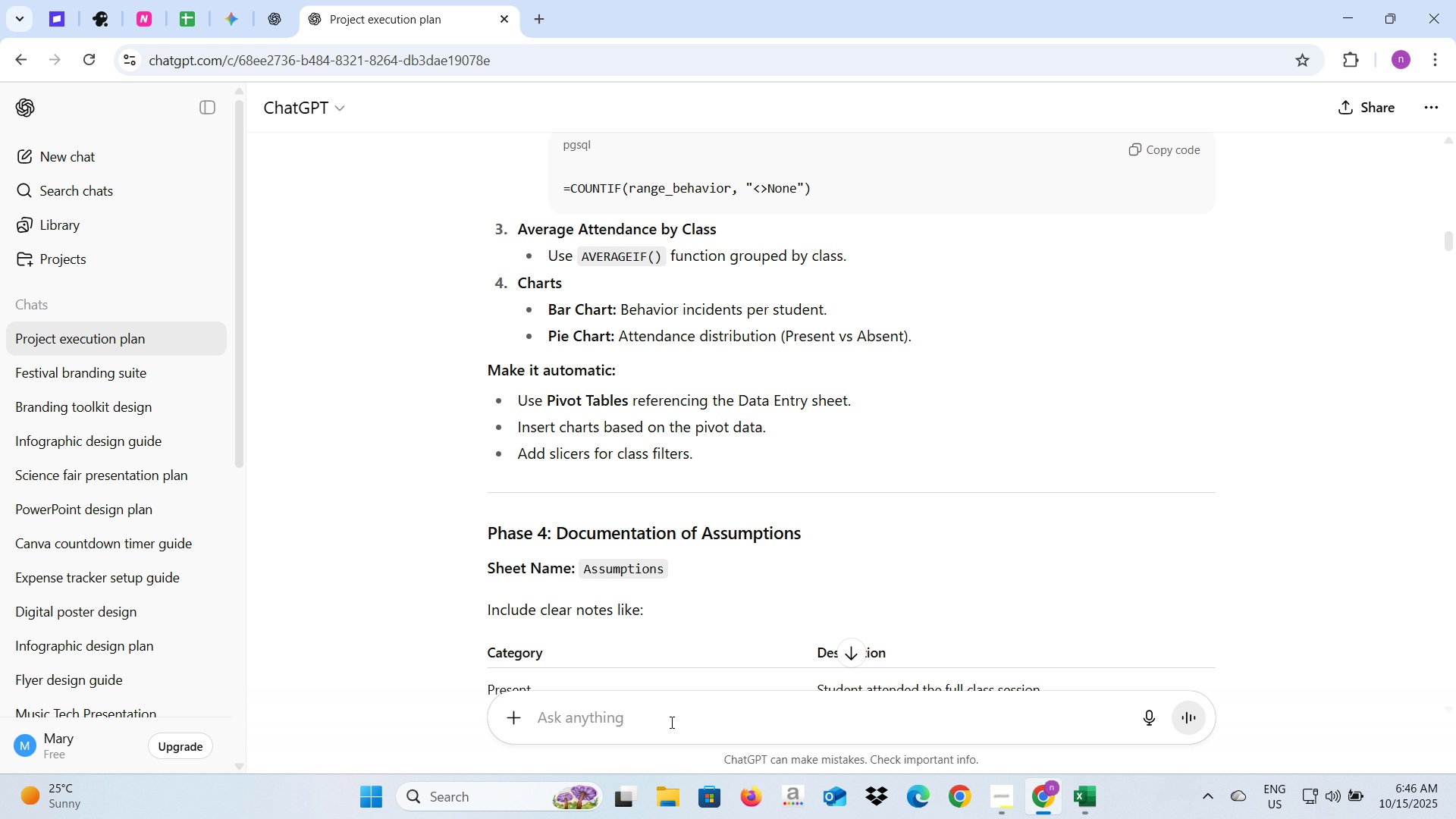 
type(how to make the )
 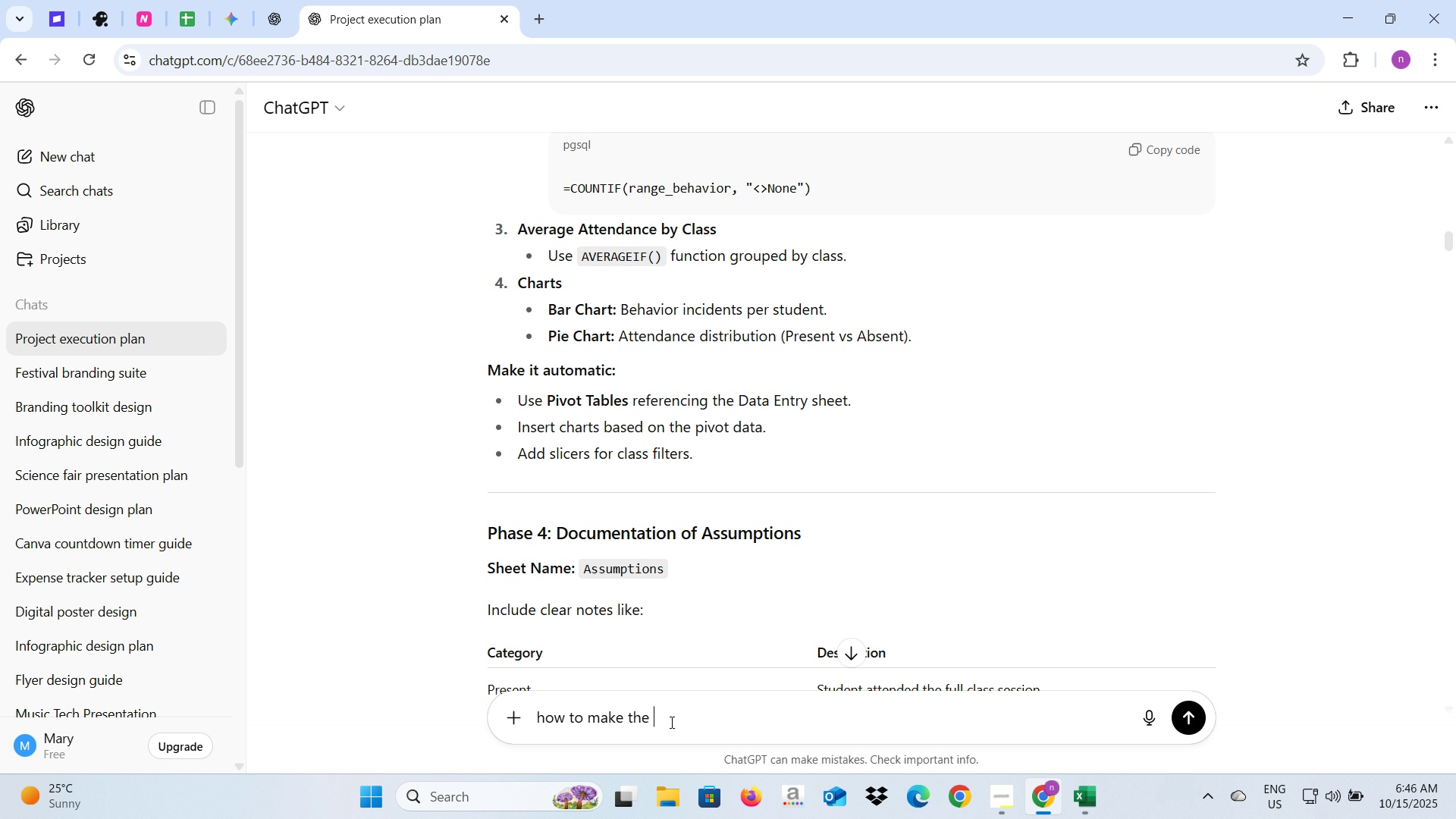 
wait(6.76)
 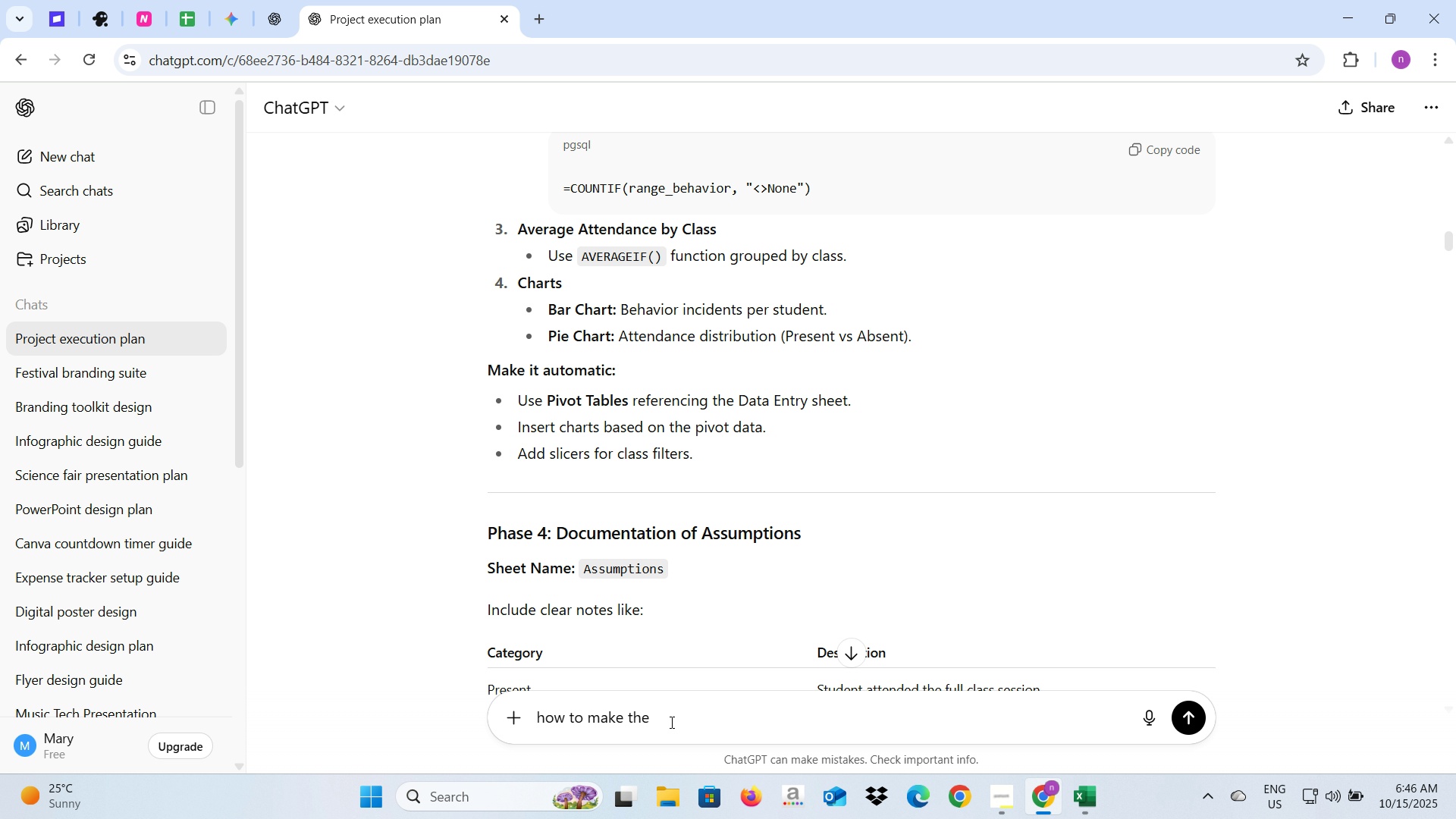 
key(Alt+AltLeft)
 